 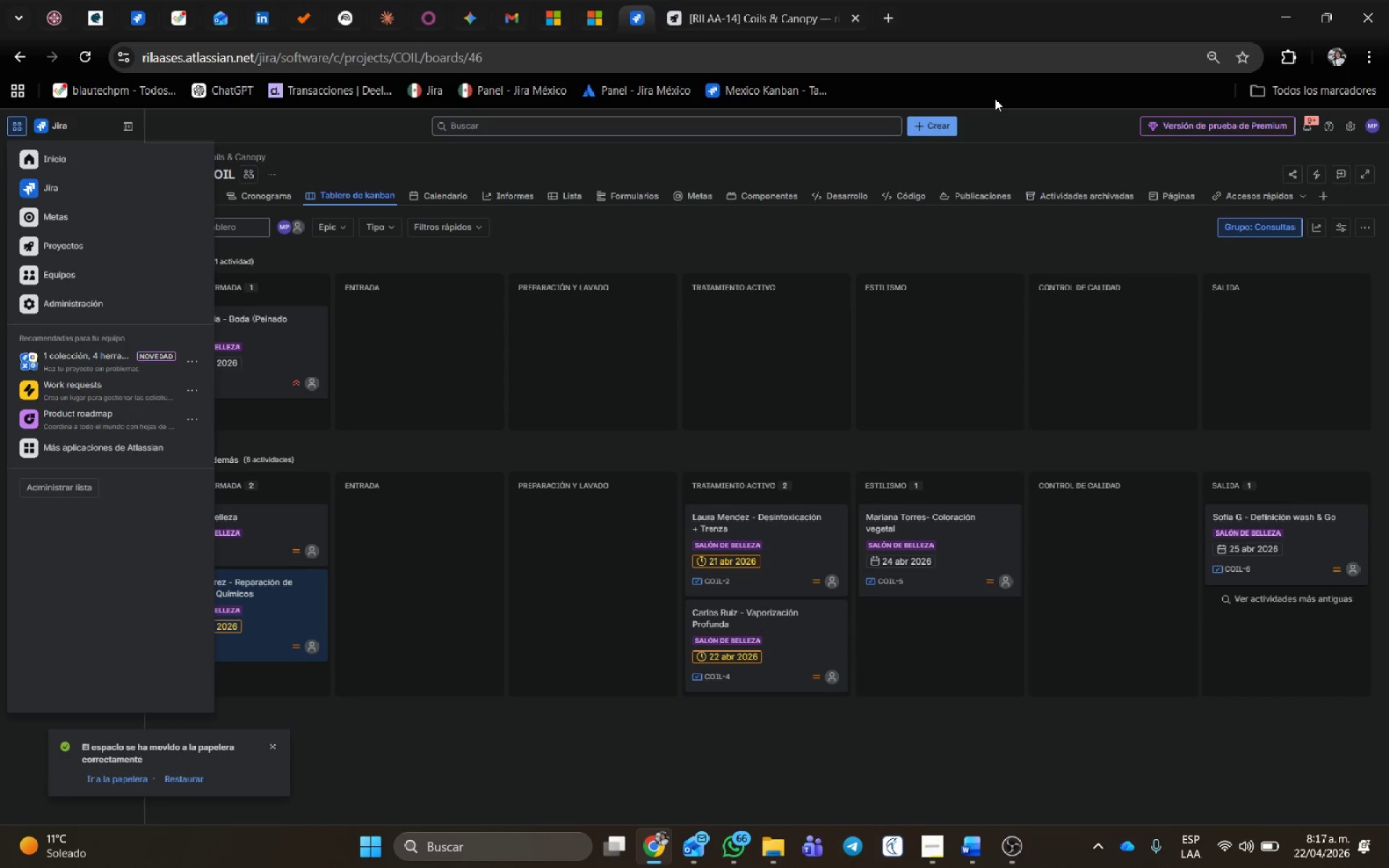 
left_click([770, 166])
 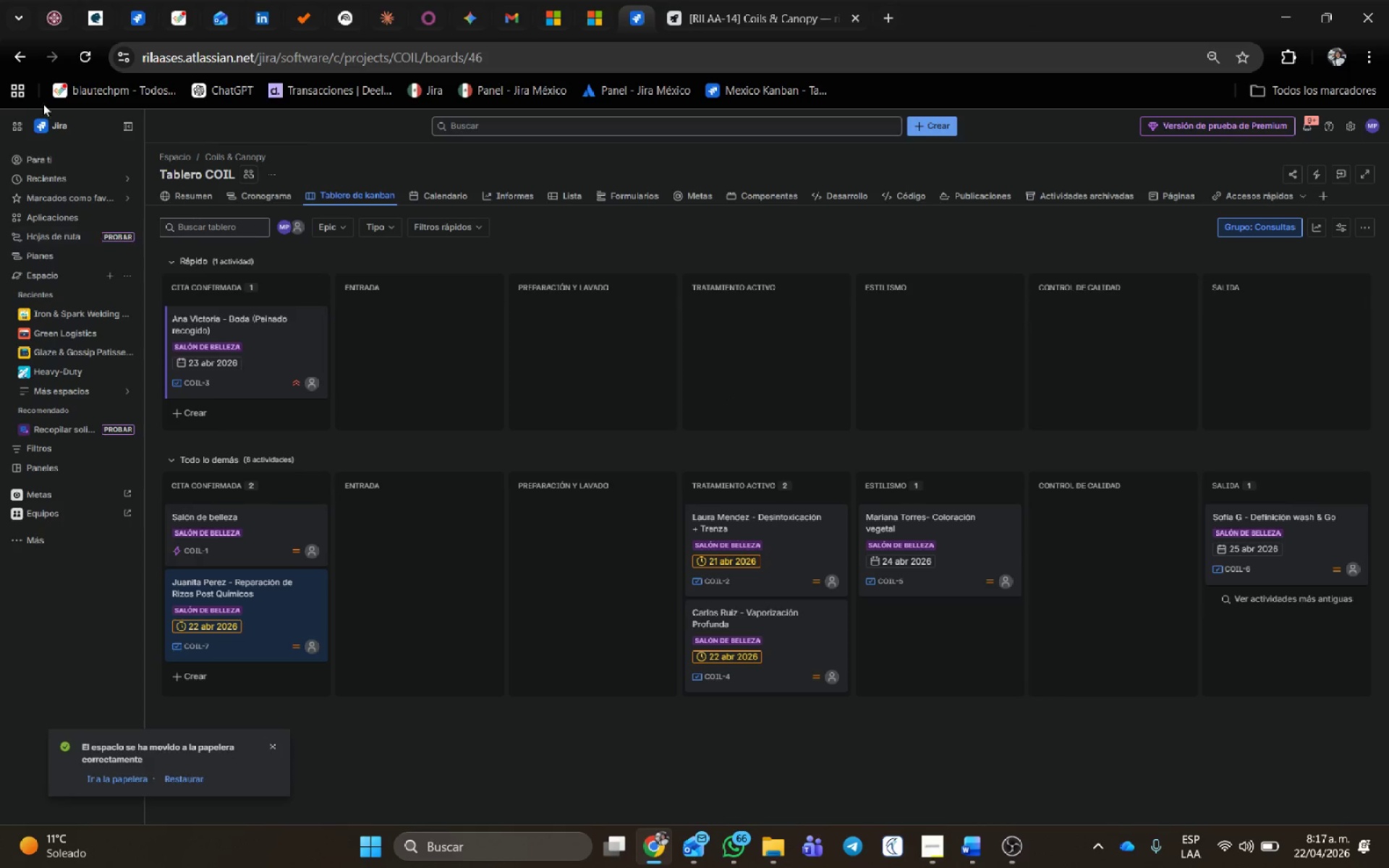 
left_click([89, 55])
 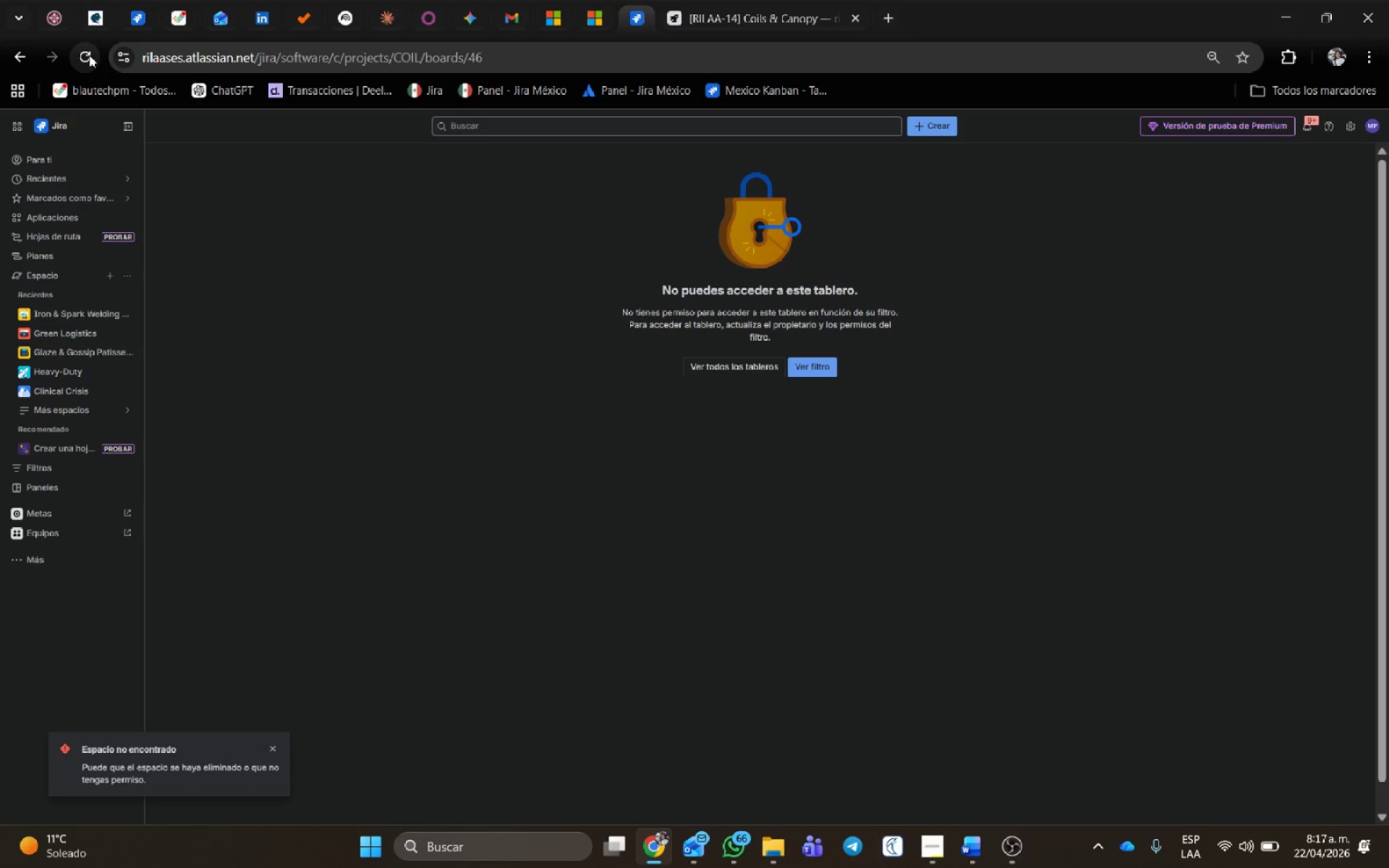 
wait(22.94)
 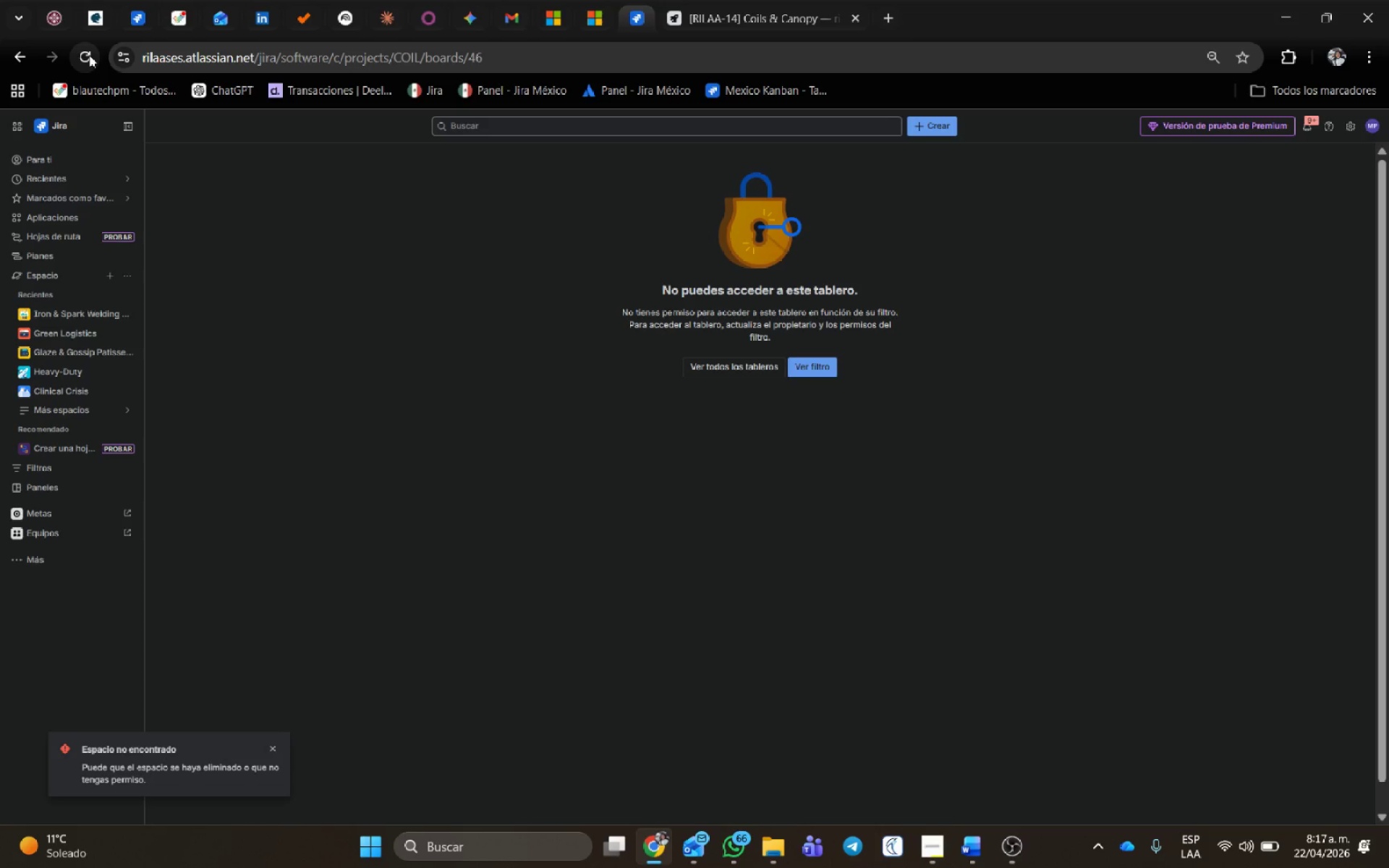 
left_click([113, 275])
 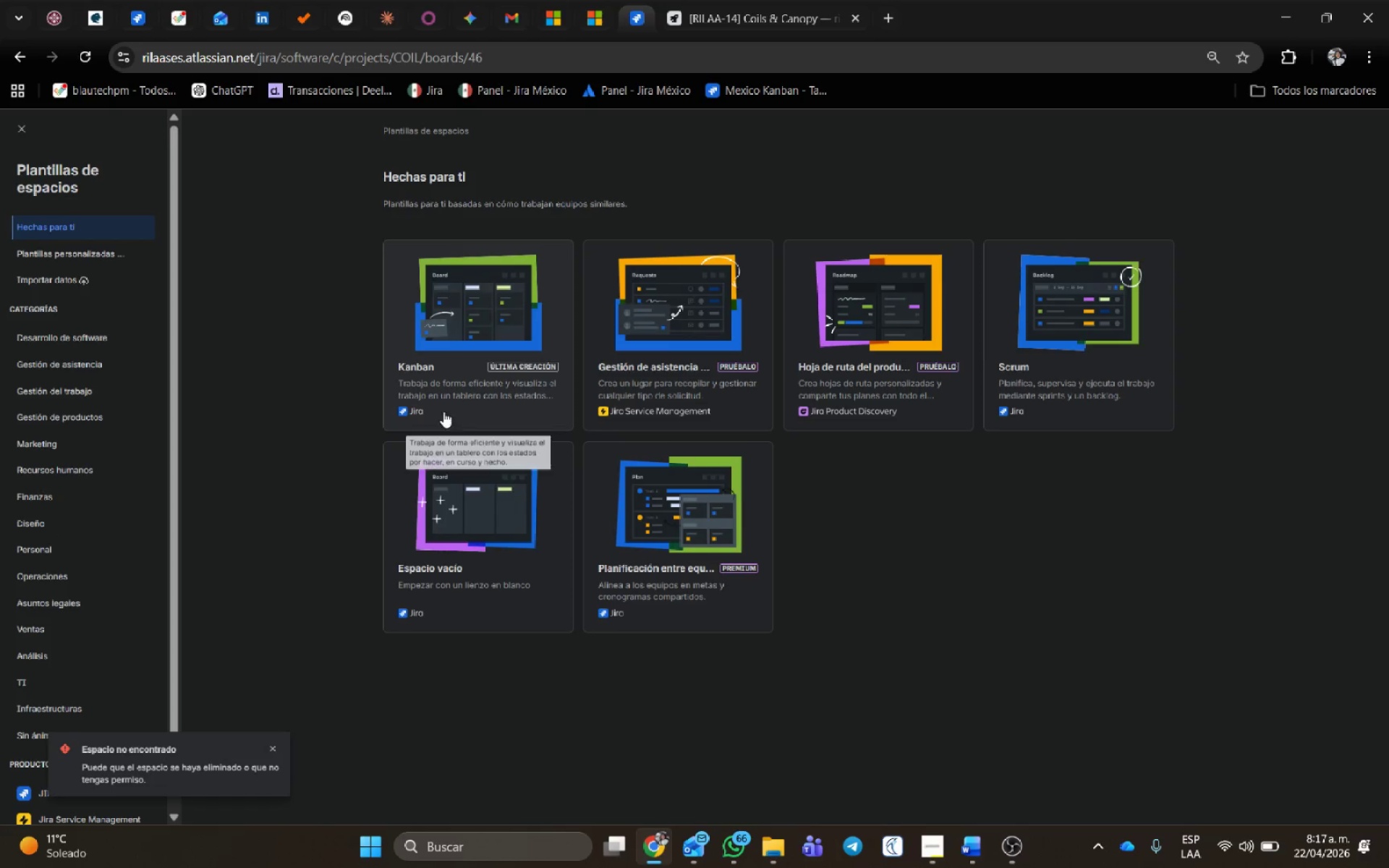 
hold_key(key=ControlLeft, duration=0.58)
scroll: coordinate [548, 450], scroll_direction: up, amount: 1.0
 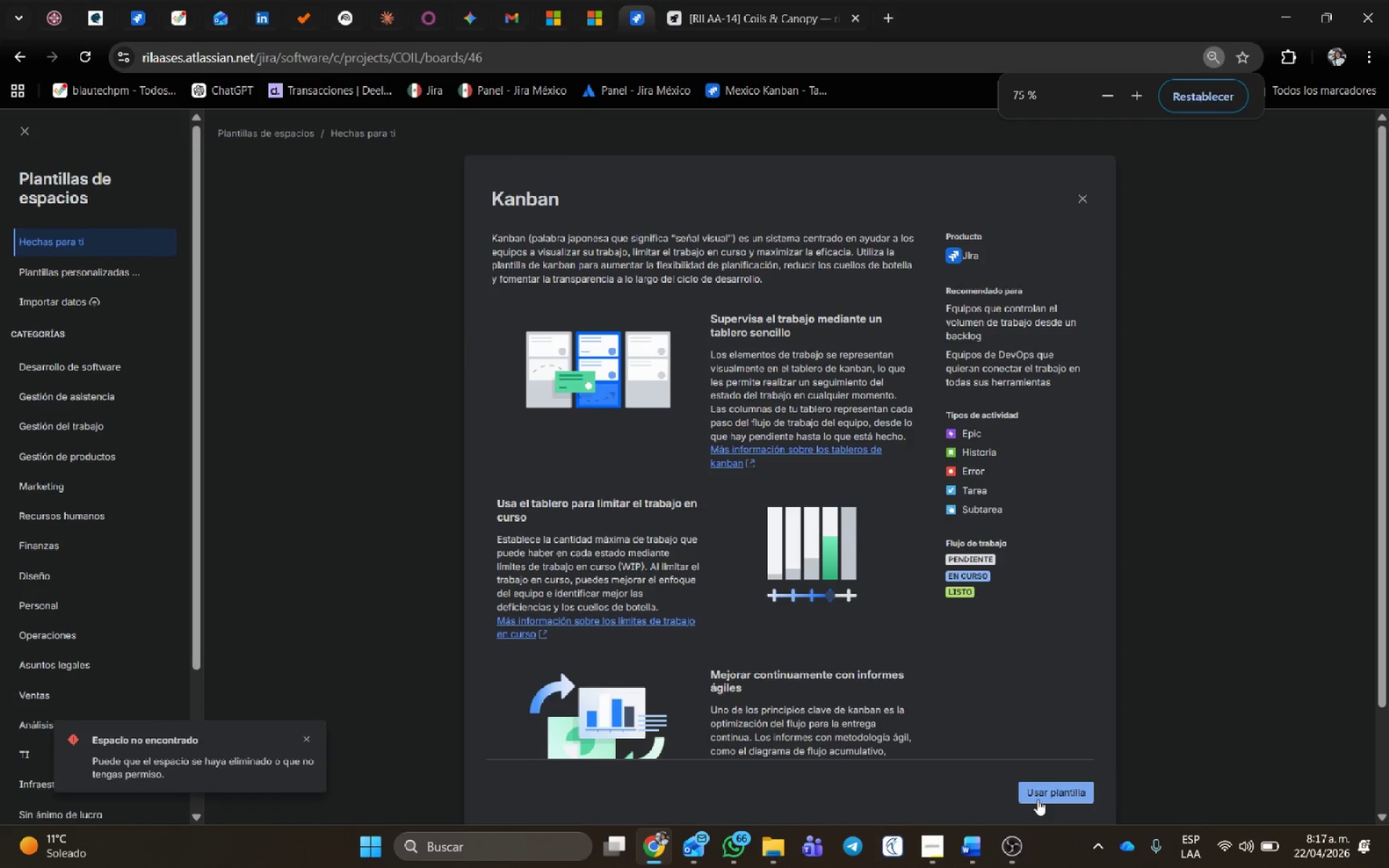 
left_click([1051, 794])
 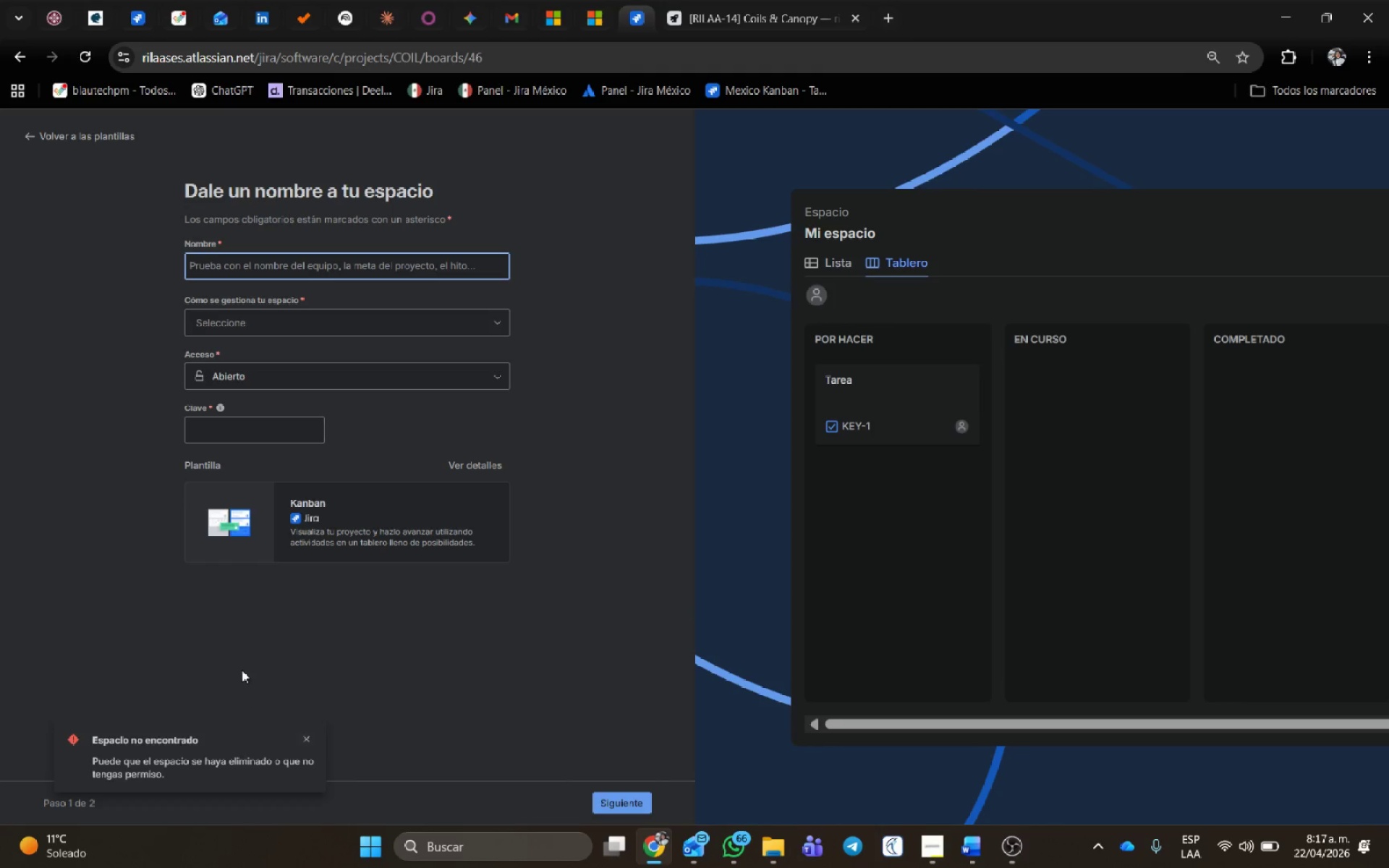 
left_click([307, 733])
 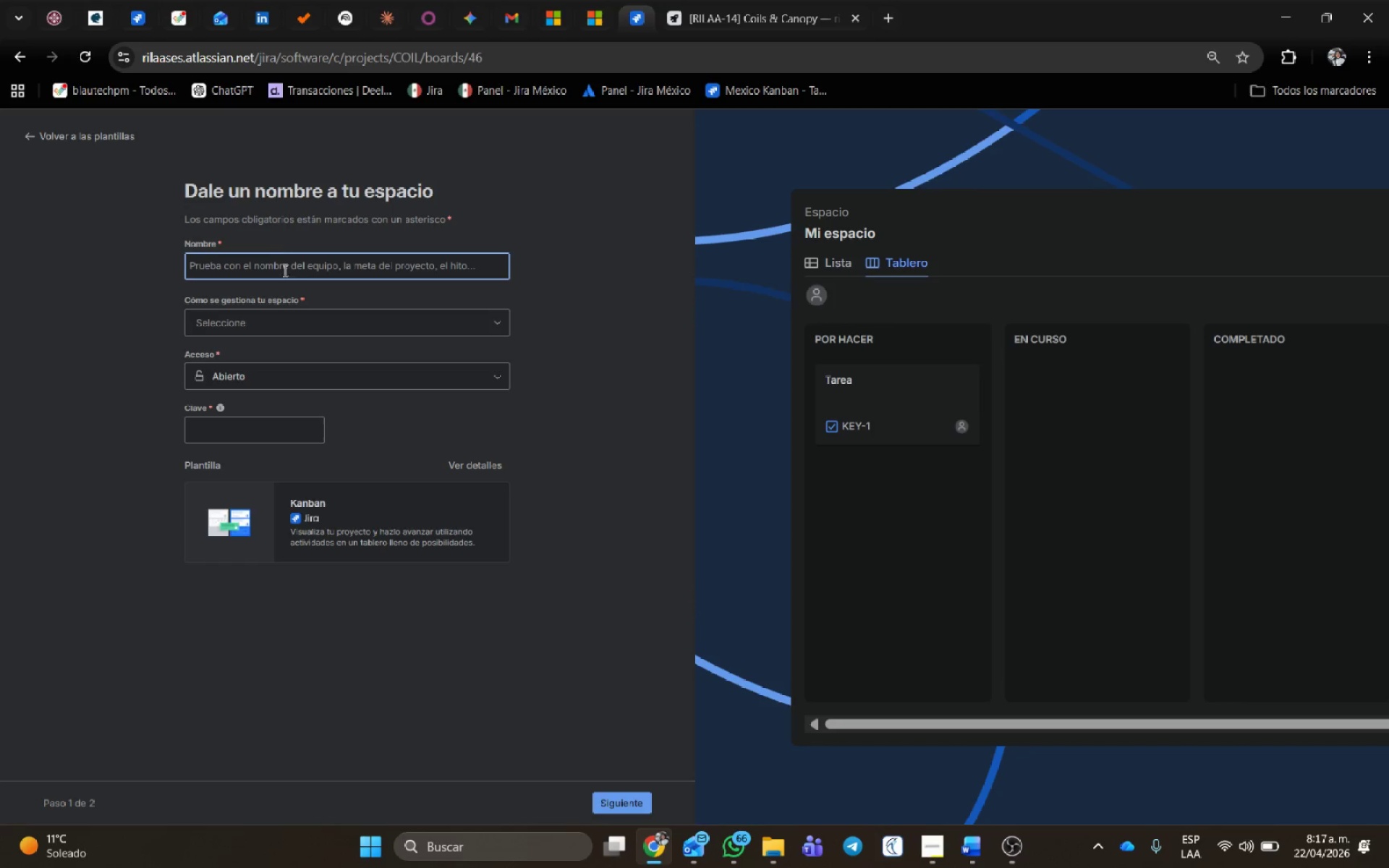 
left_click([279, 258])
 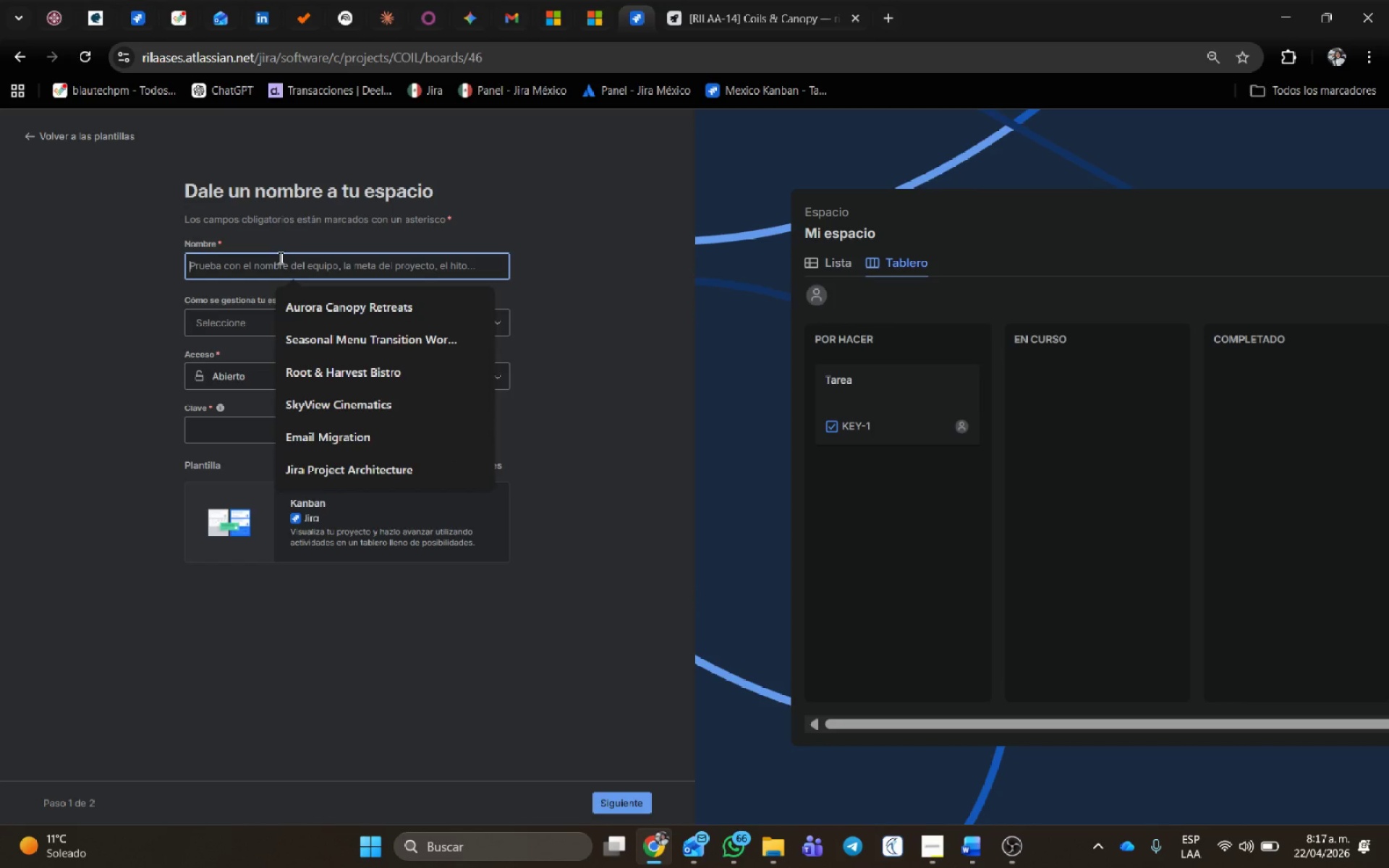 
left_click([702, 0])
 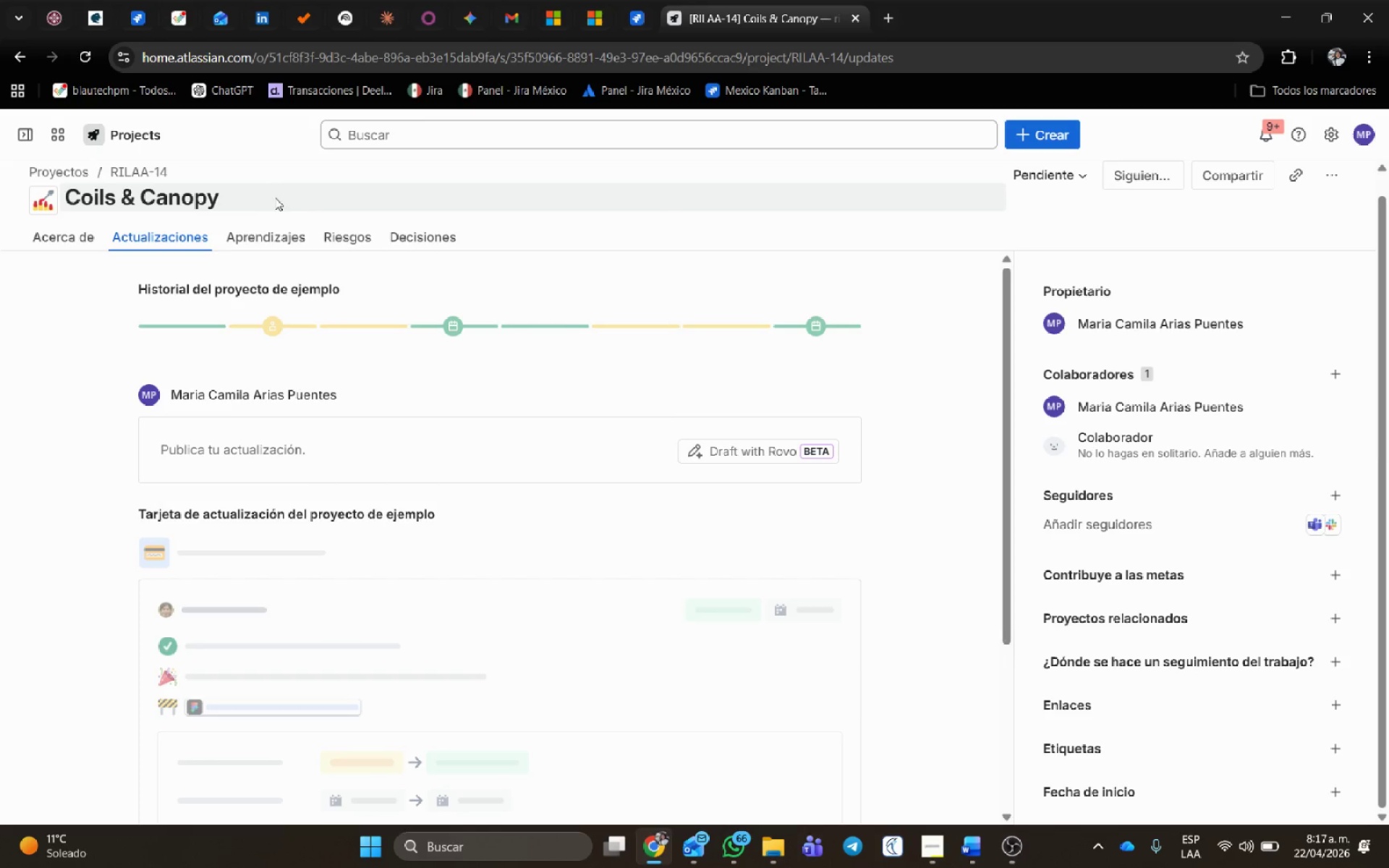 
left_click_drag(start_coordinate=[266, 195], to_coordinate=[70, 195])
 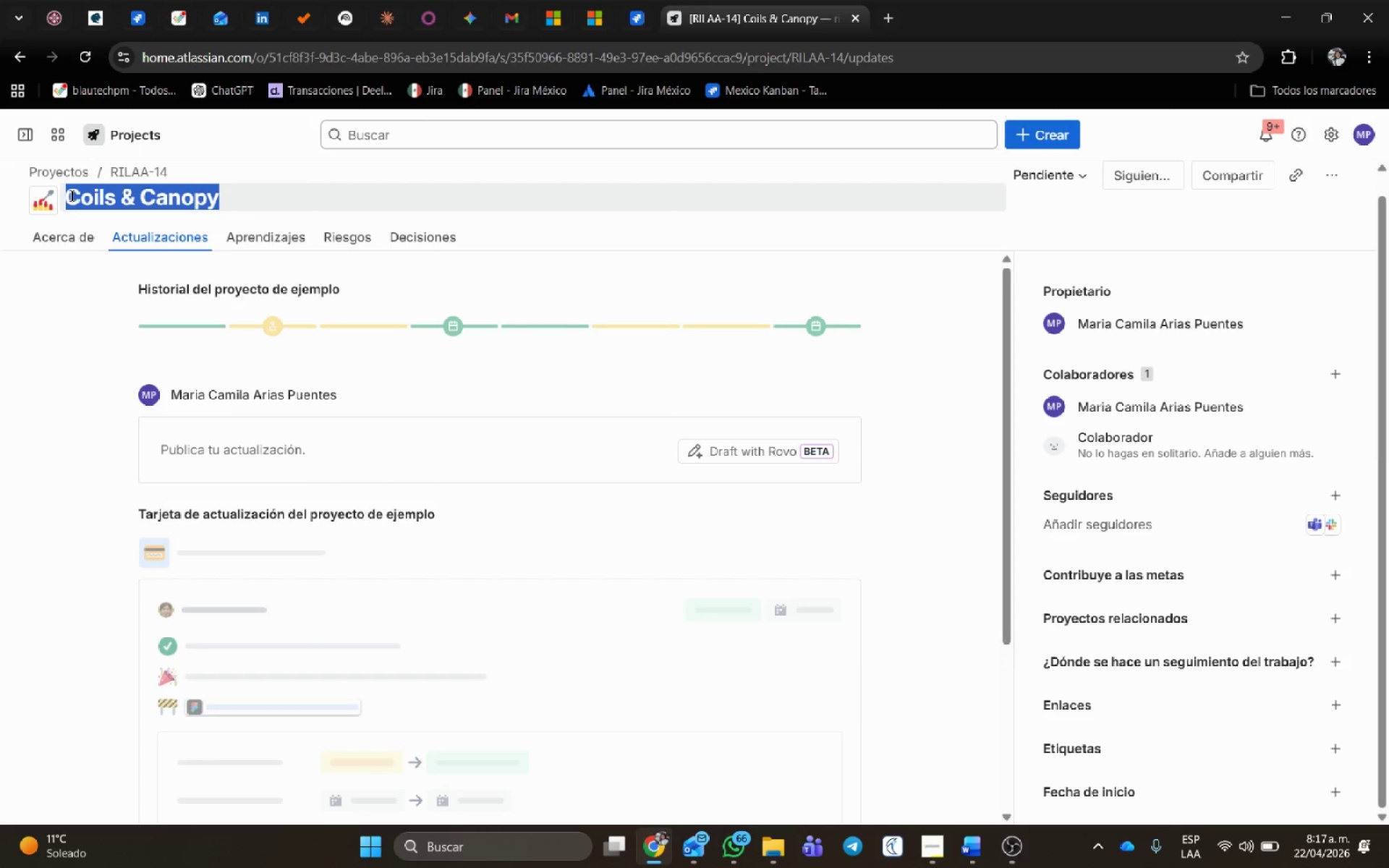 
key(Control+C)
 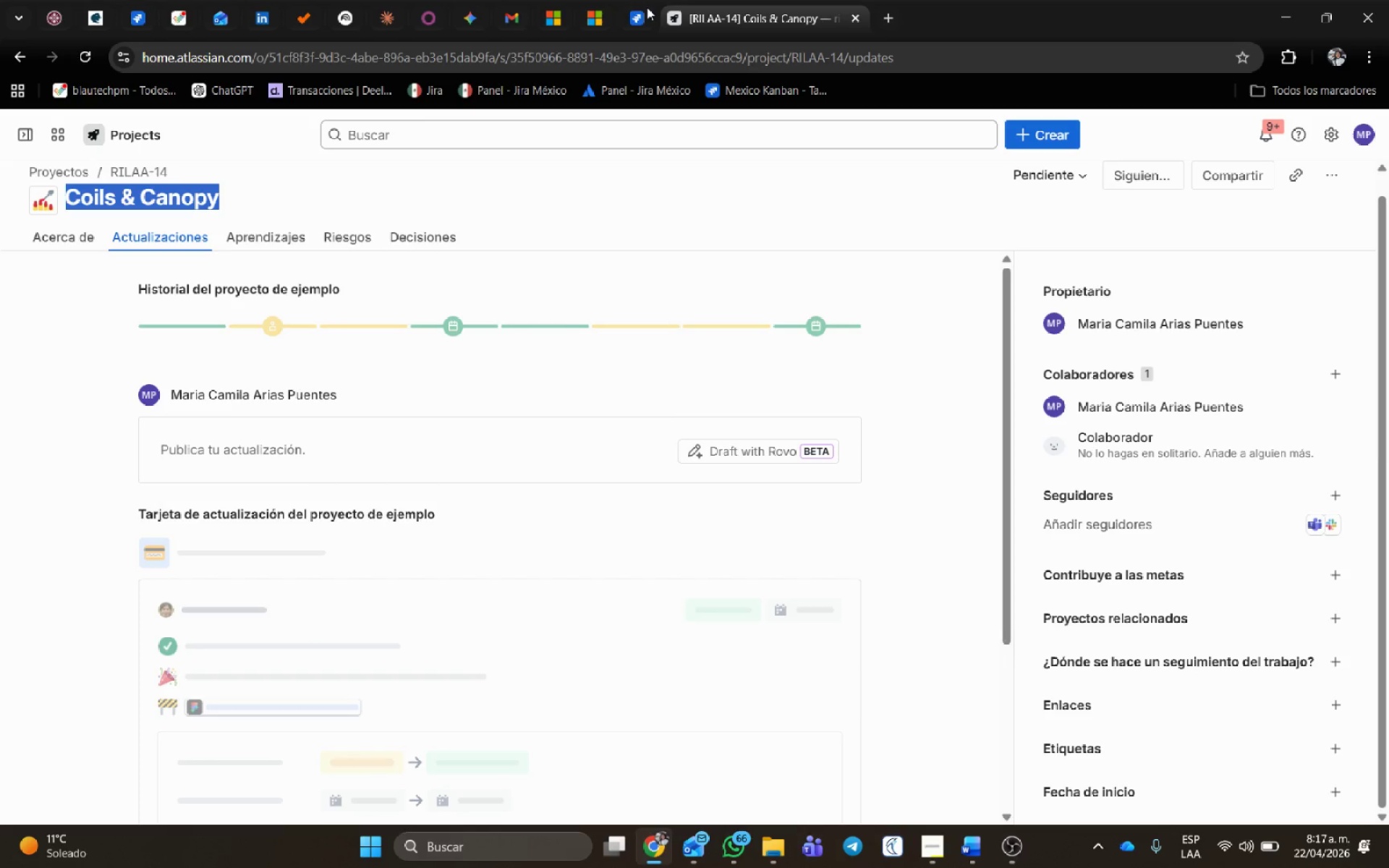 
left_click([647, 7])
 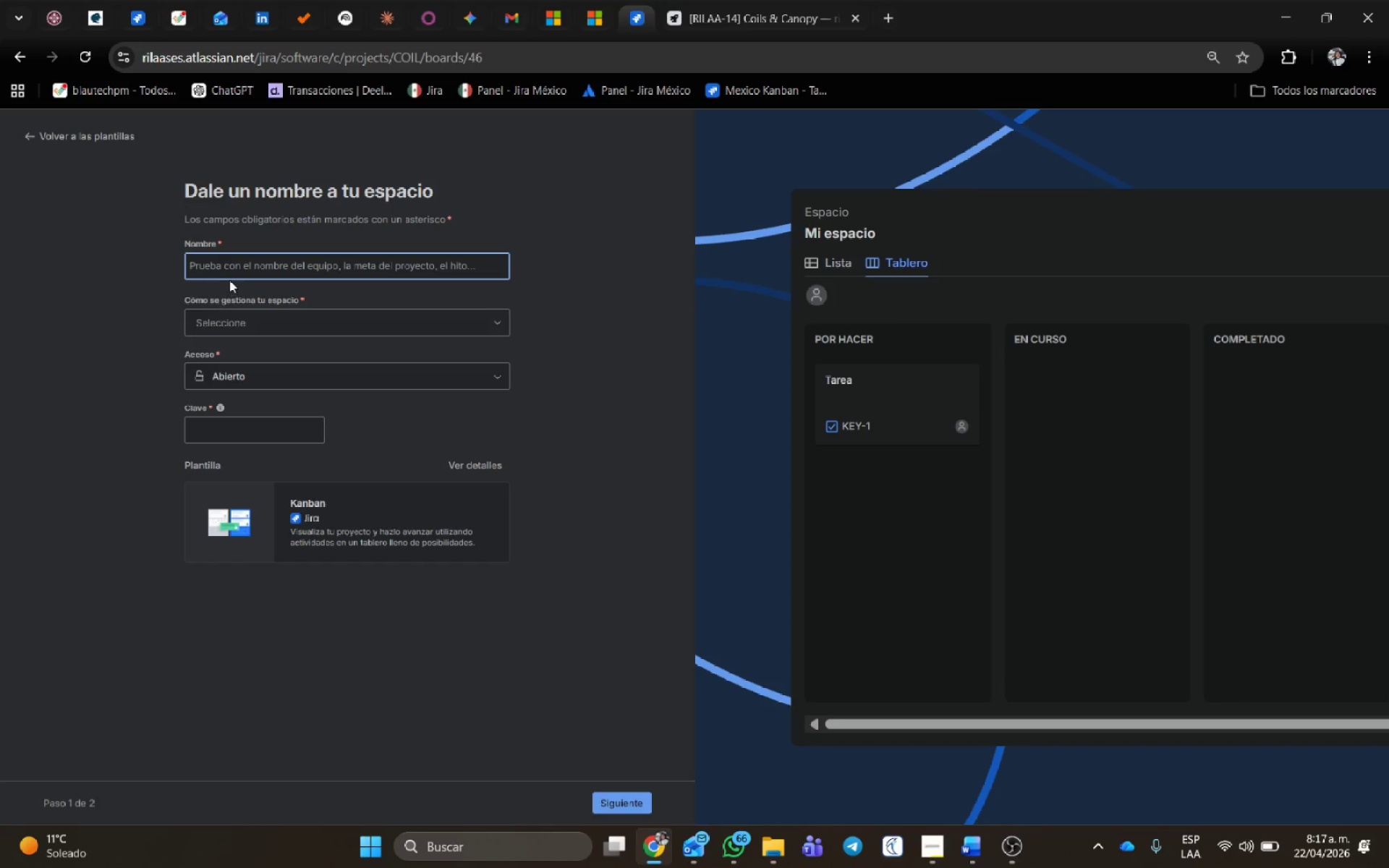 
left_click([235, 262])
 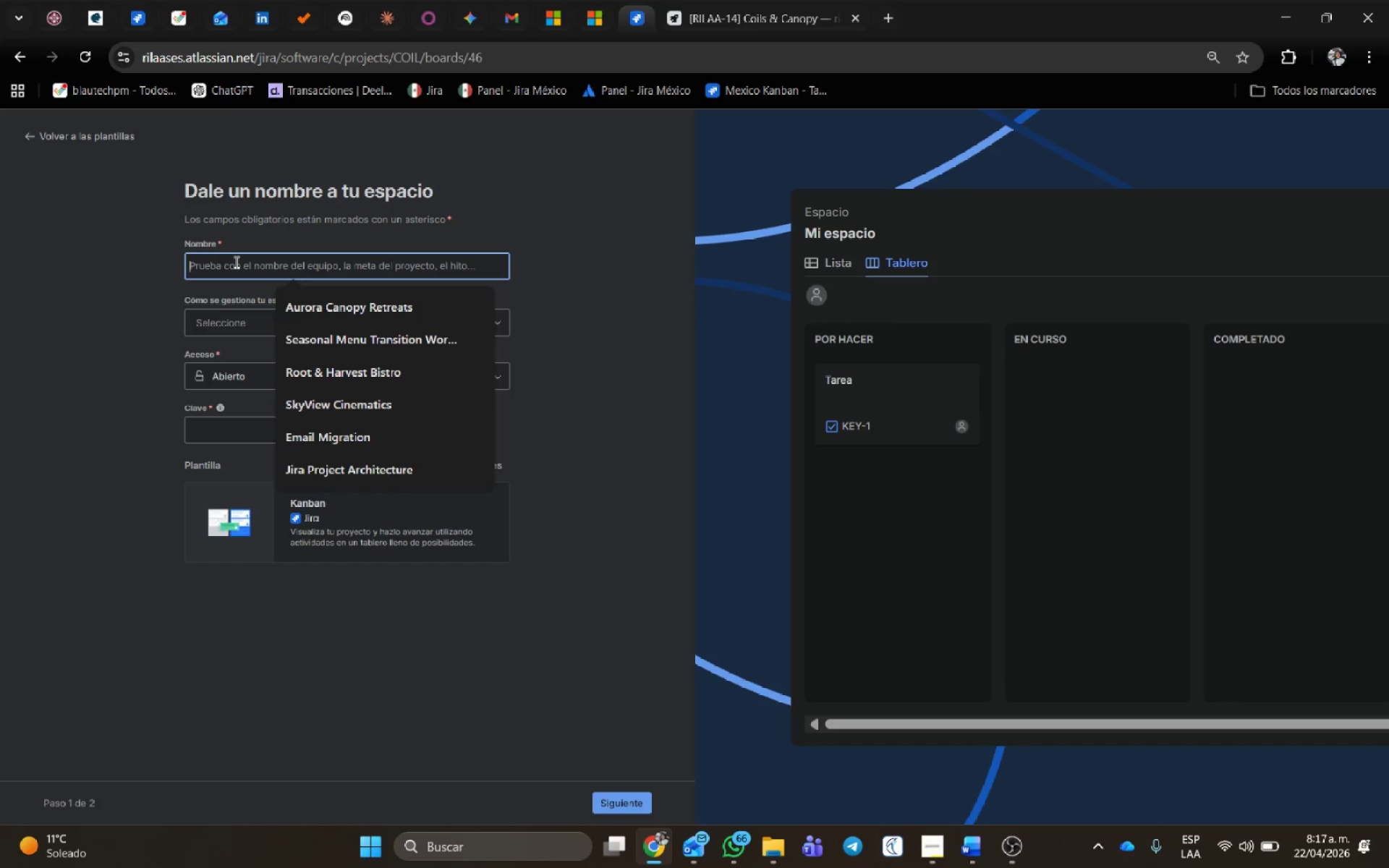 
key(Control+V)
 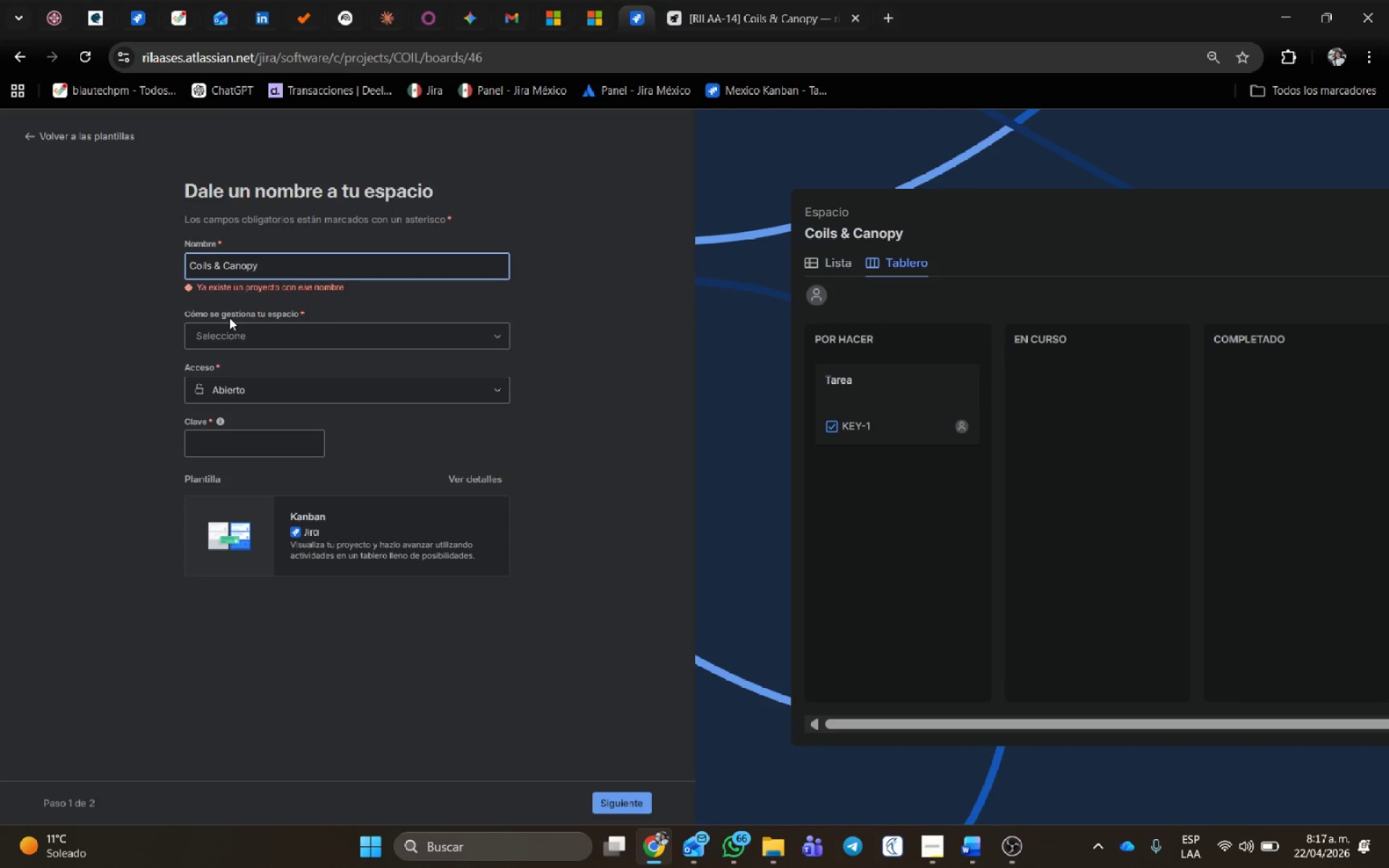 
key(Shift+ShiftRight)
 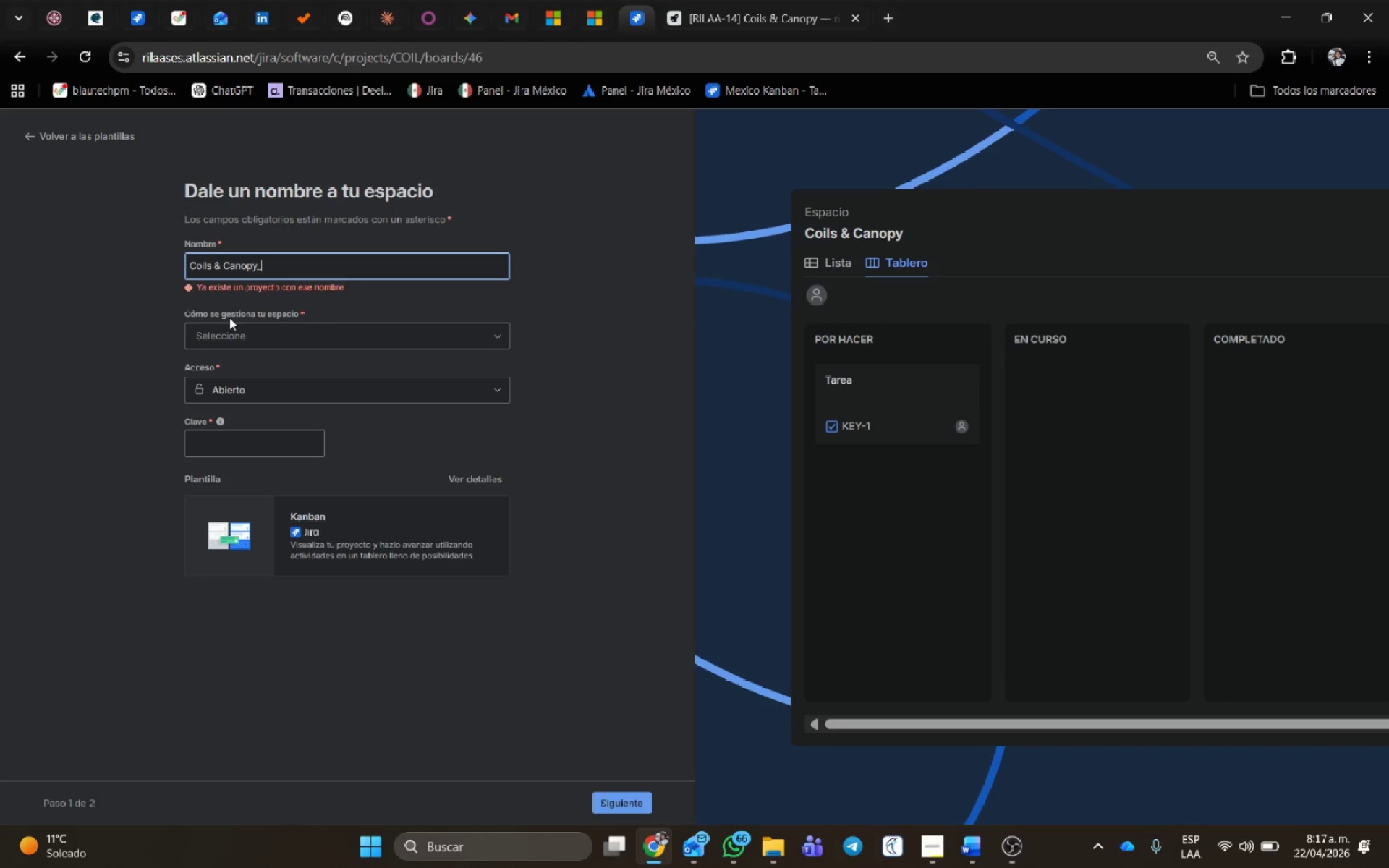 
key(Shift+Minus)
 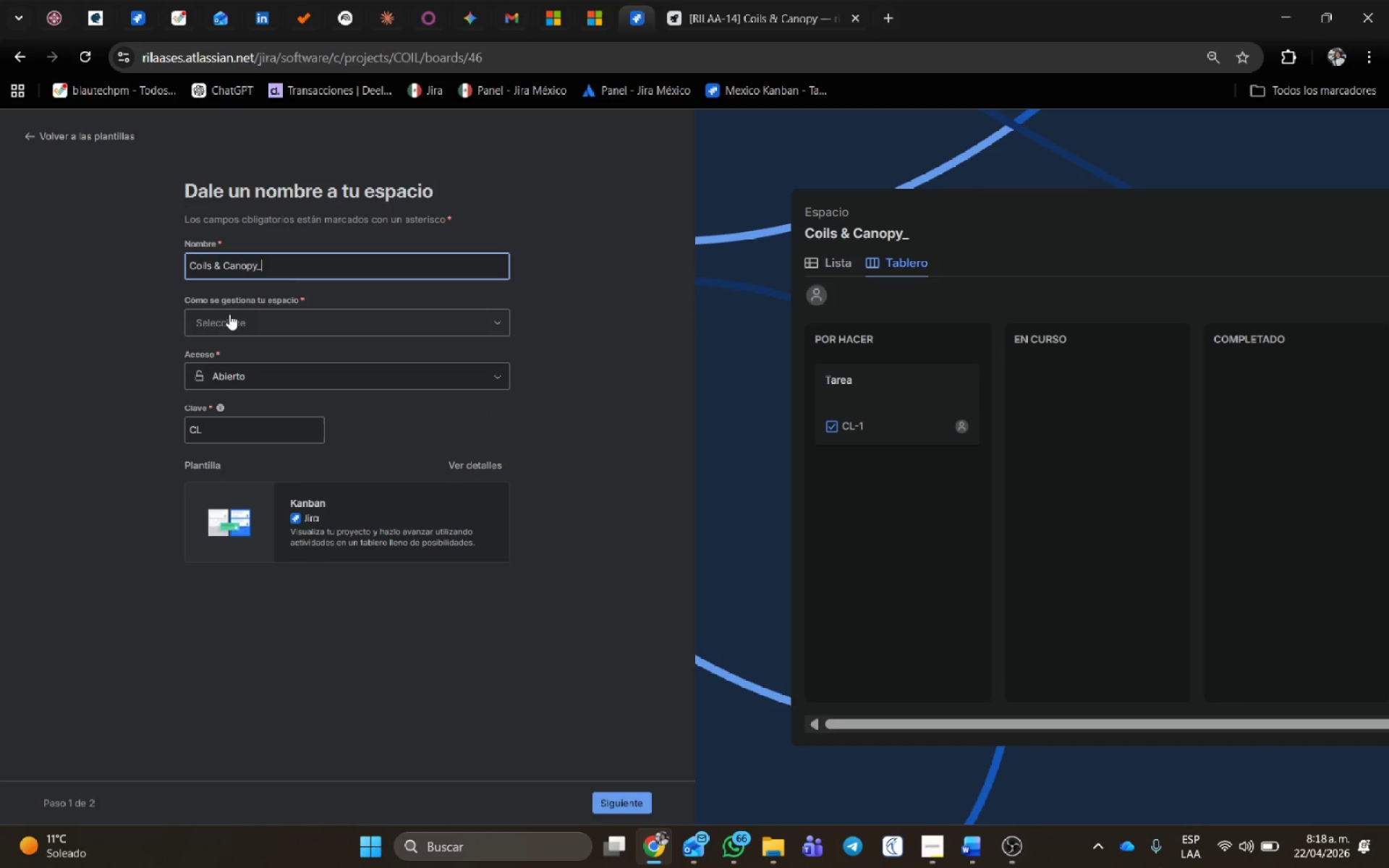 
left_click([245, 323])
 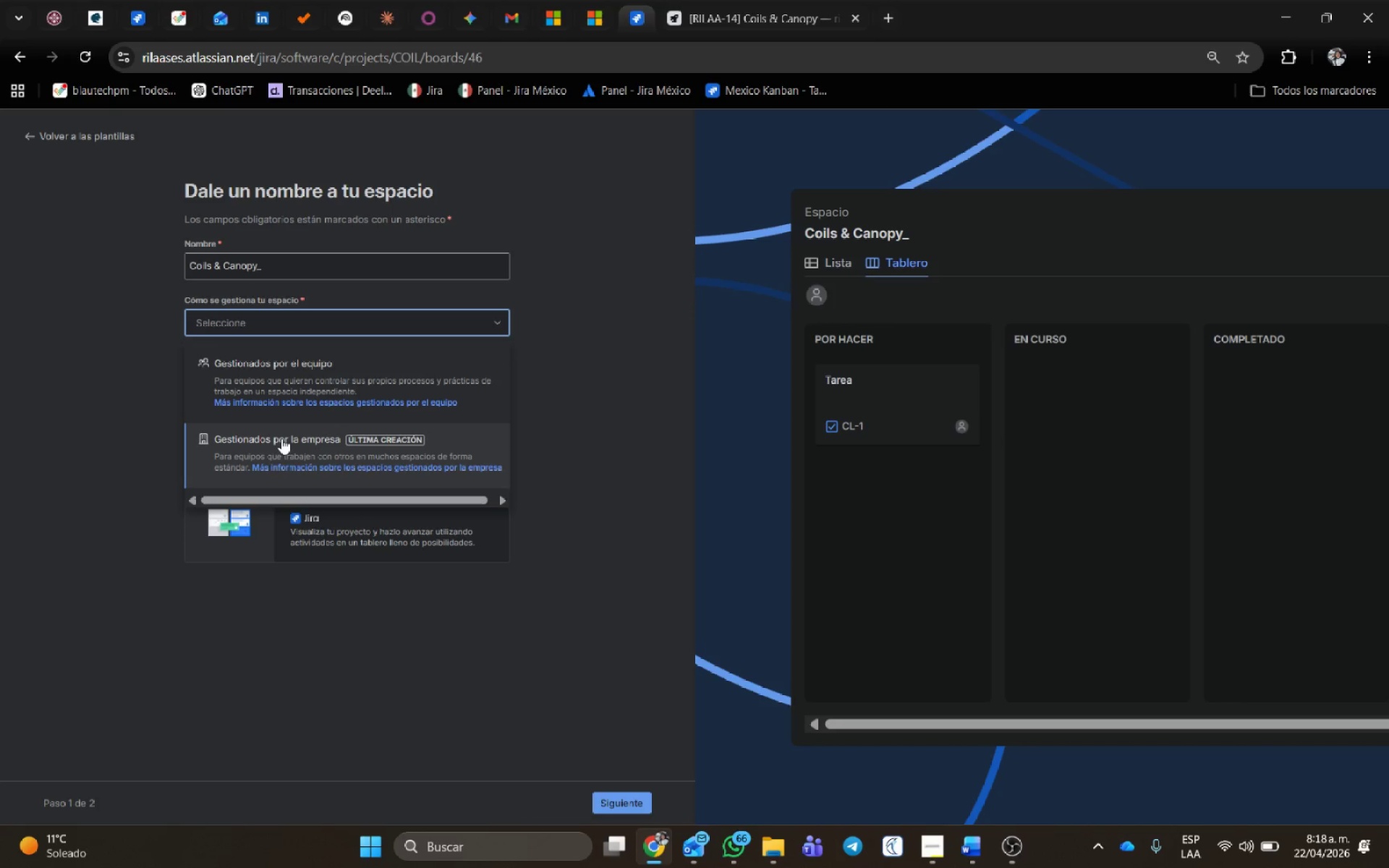 
left_click([268, 445])
 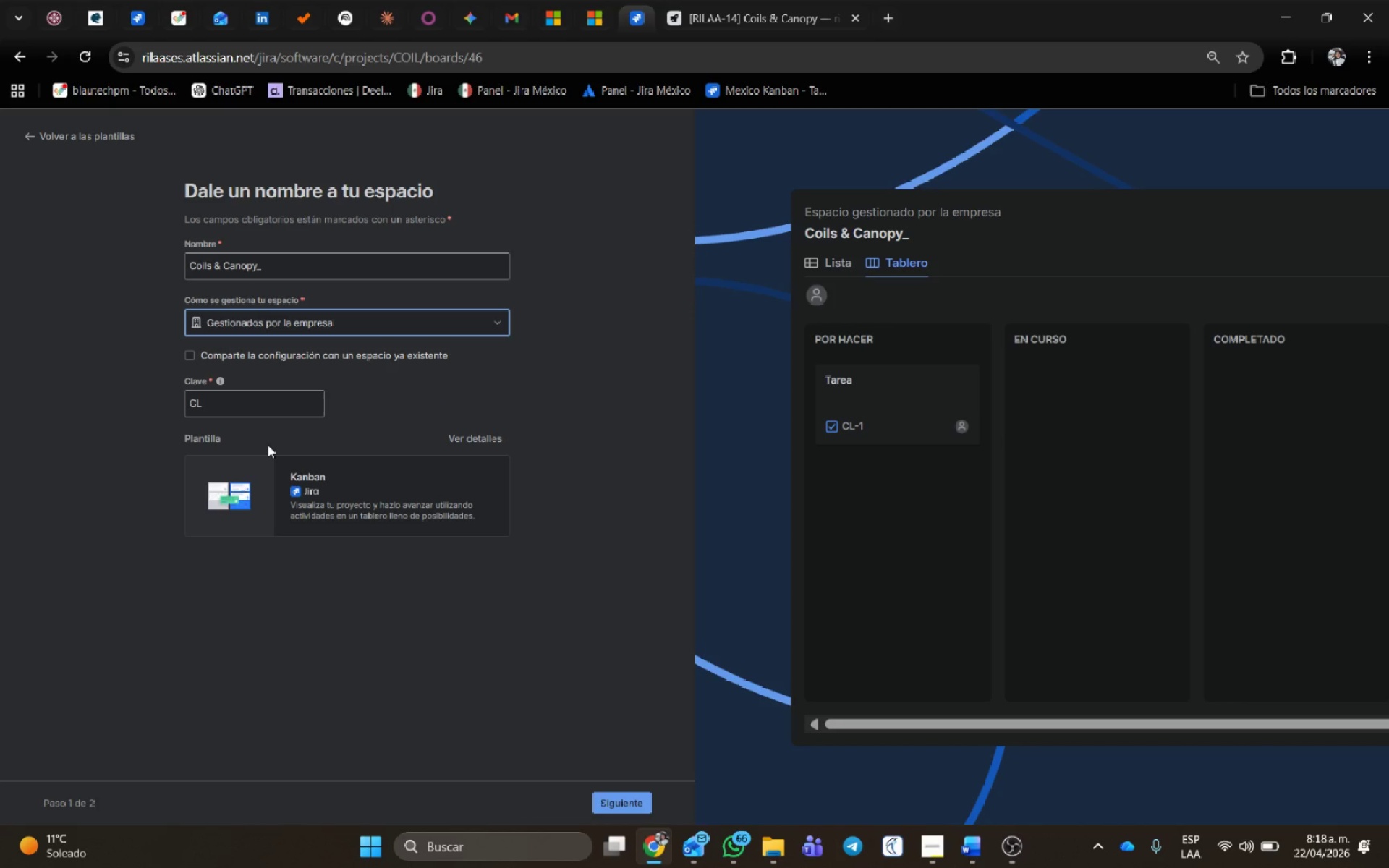 
wait(13.95)
 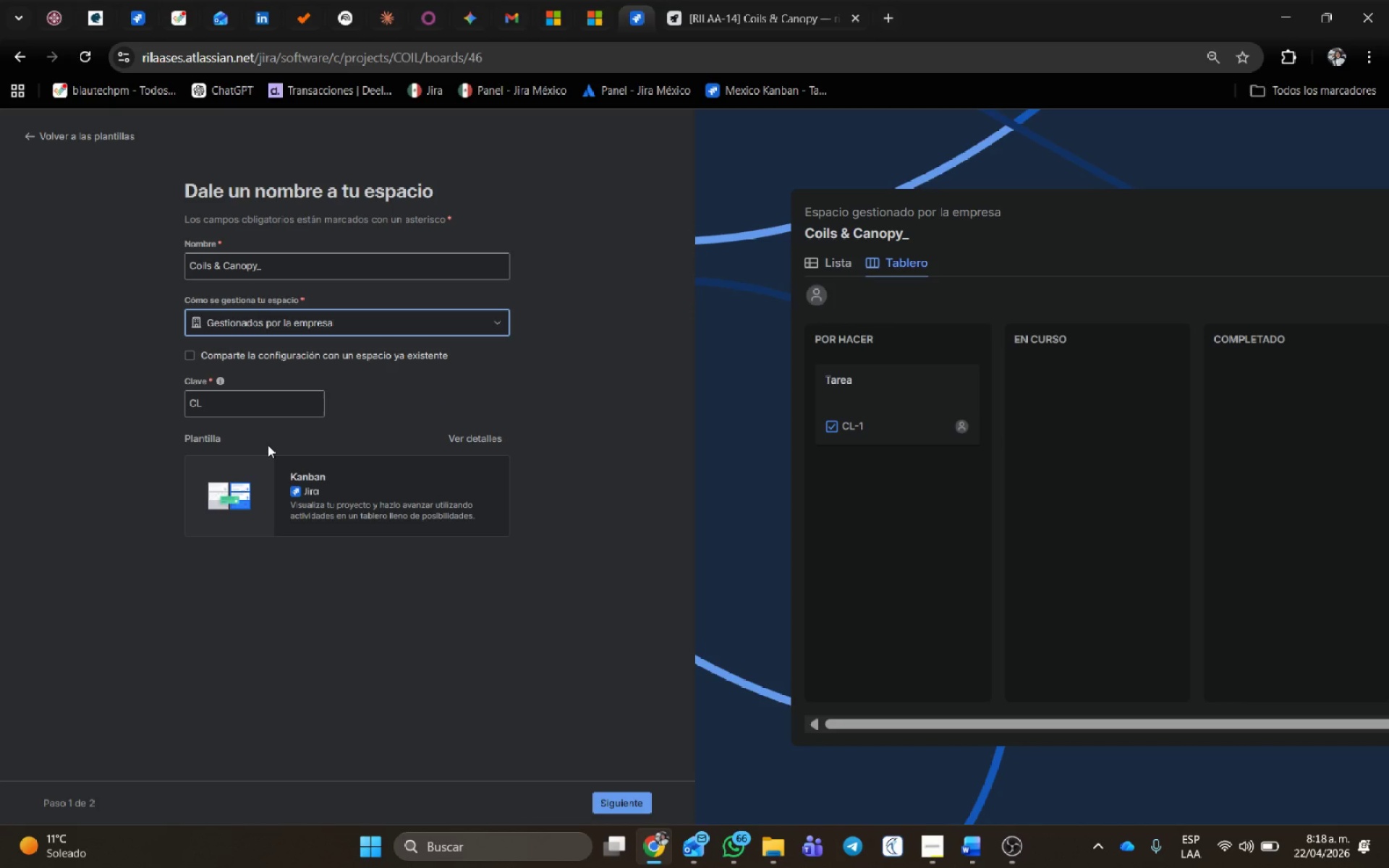 
left_click([609, 807])
 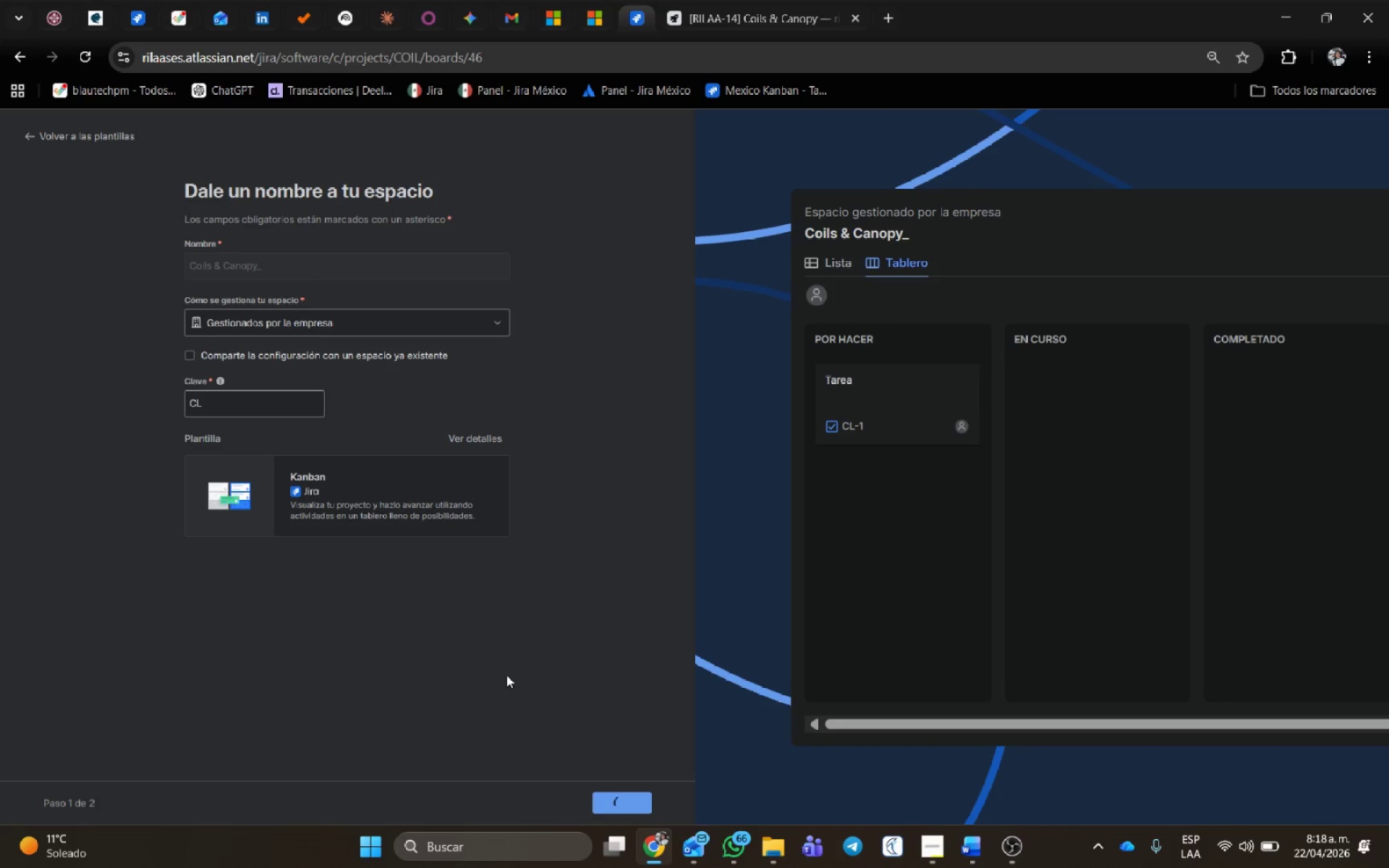 
mouse_move([500, 747])
 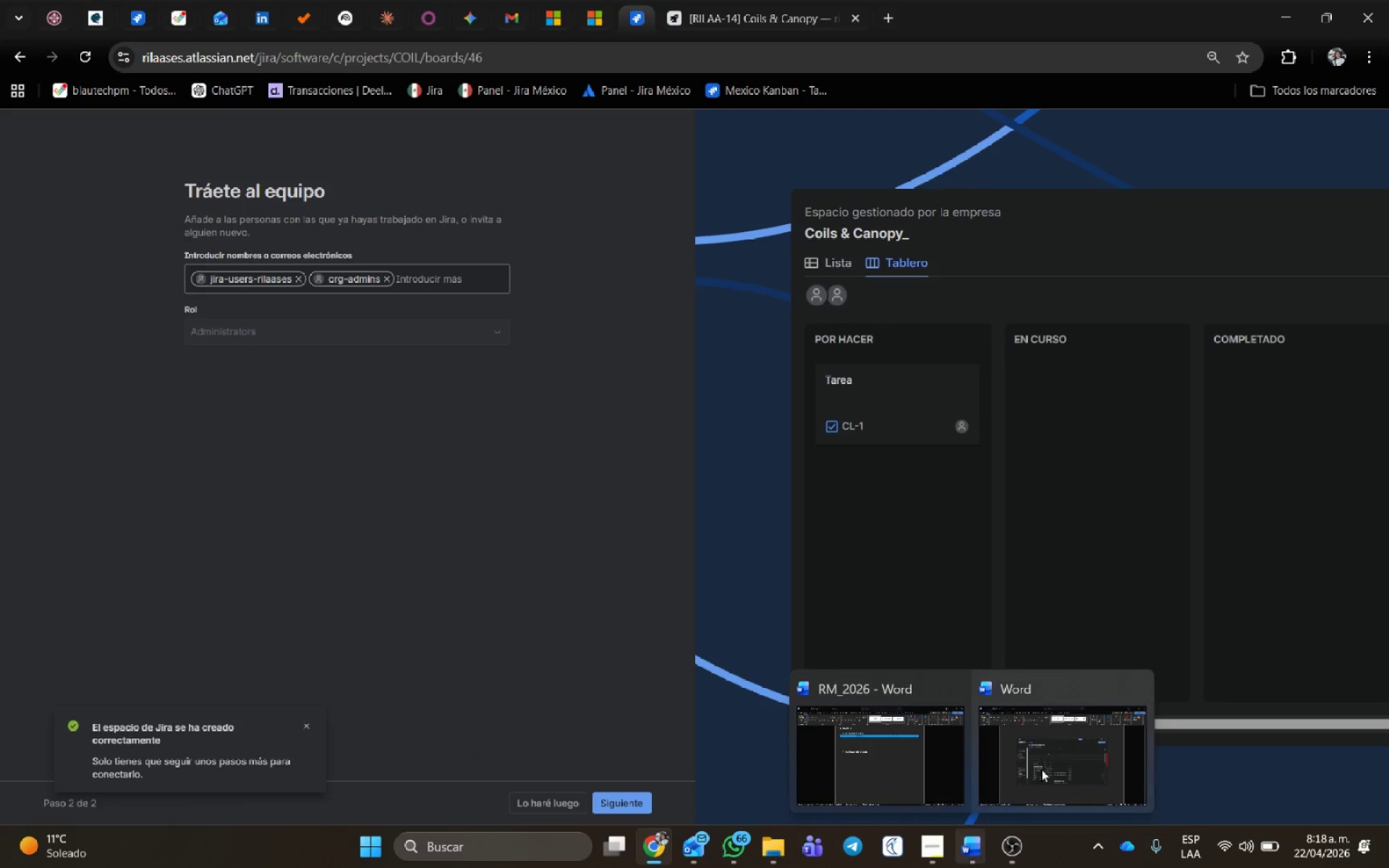 
double_click([897, 523])
 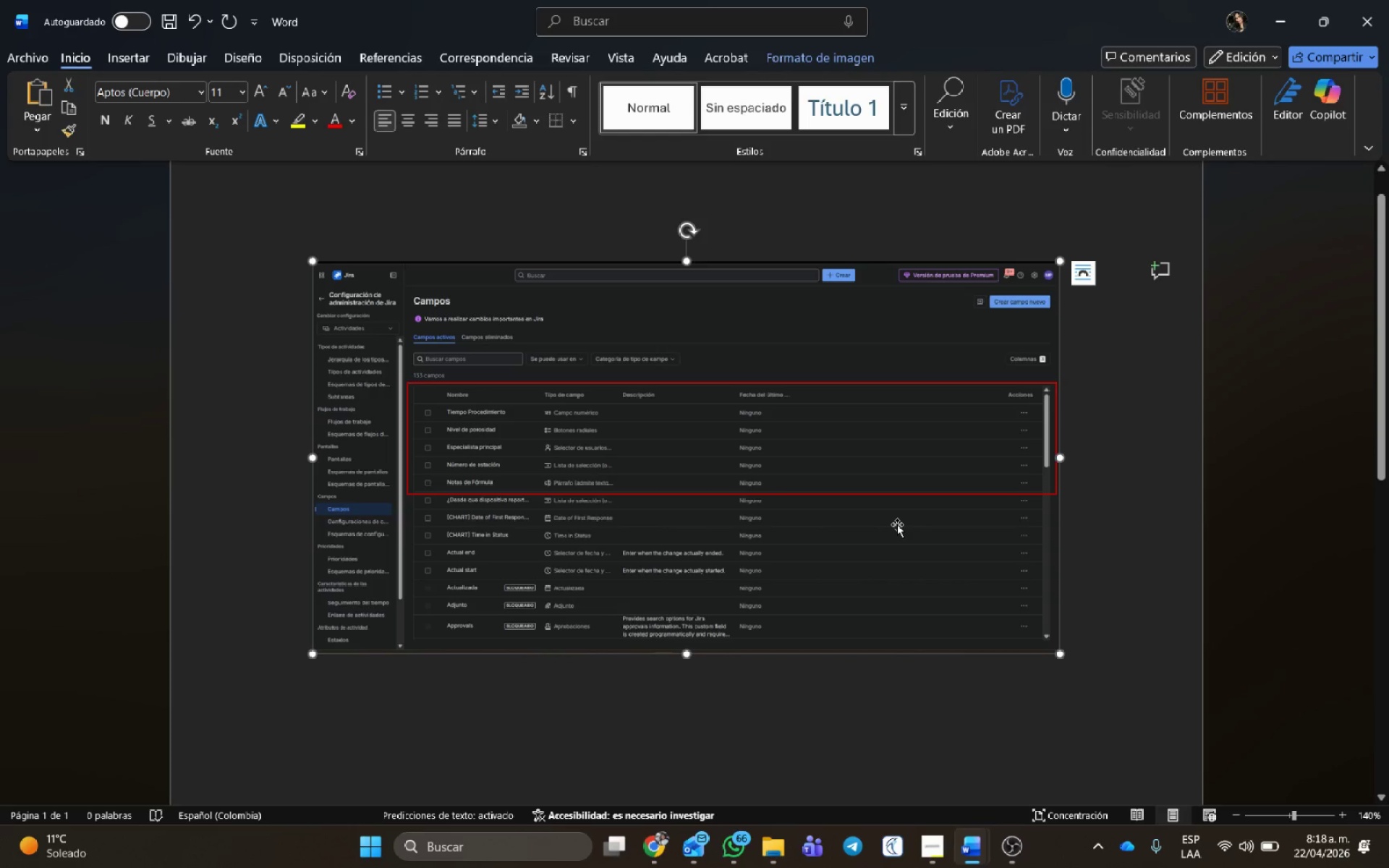 
key(Delete)
 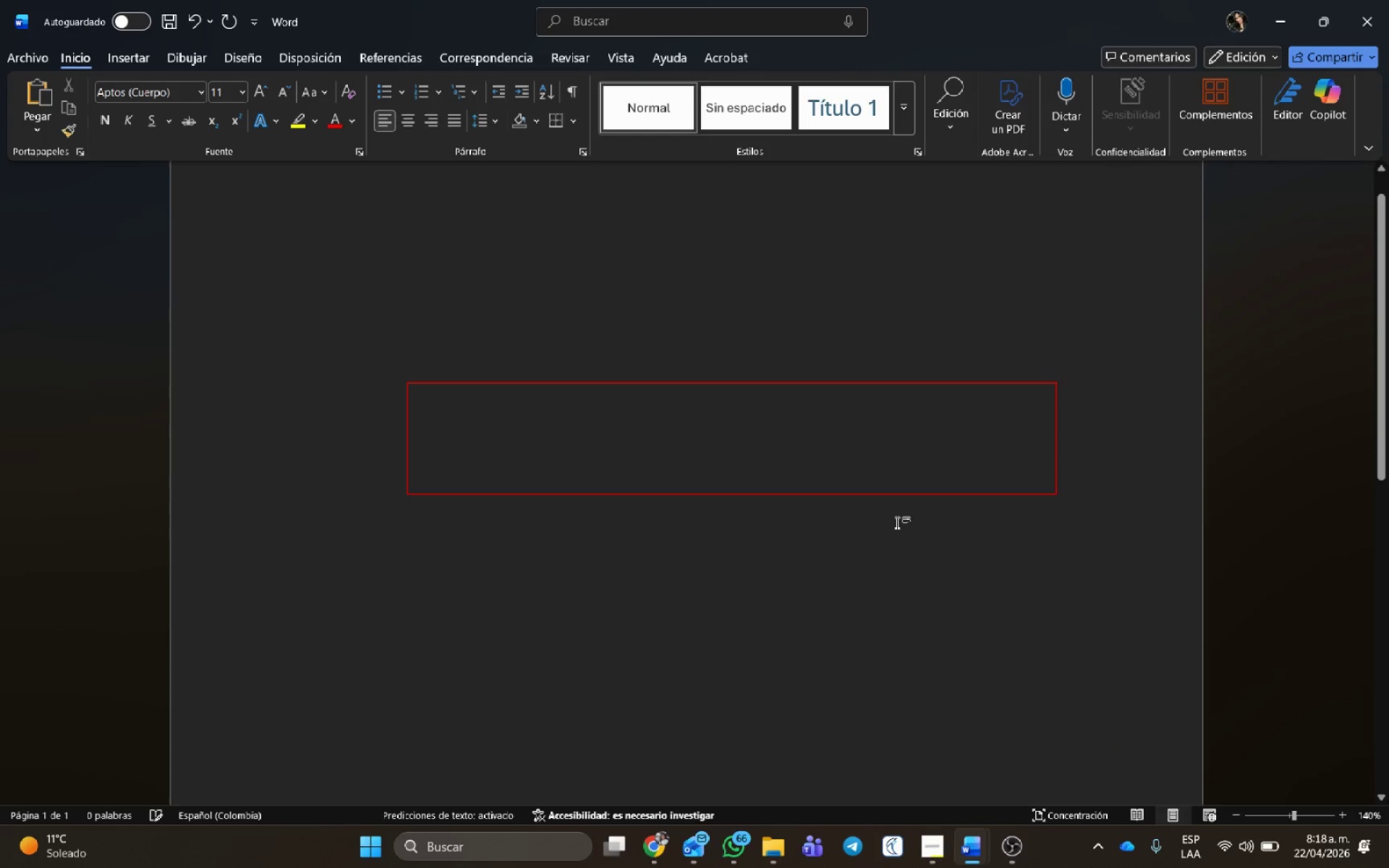 
key(Alt+AltLeft)
 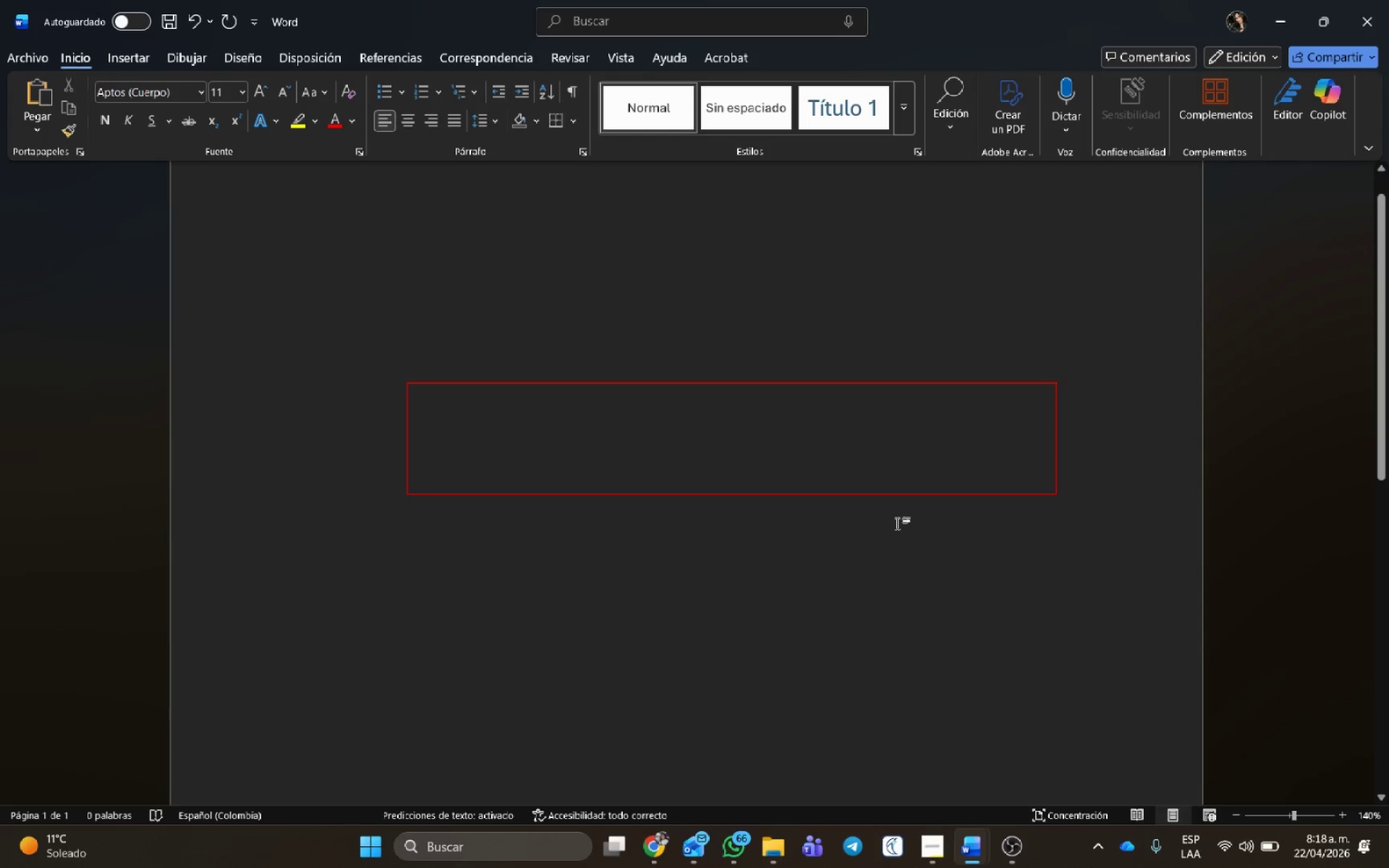 
key(Alt+Tab)
 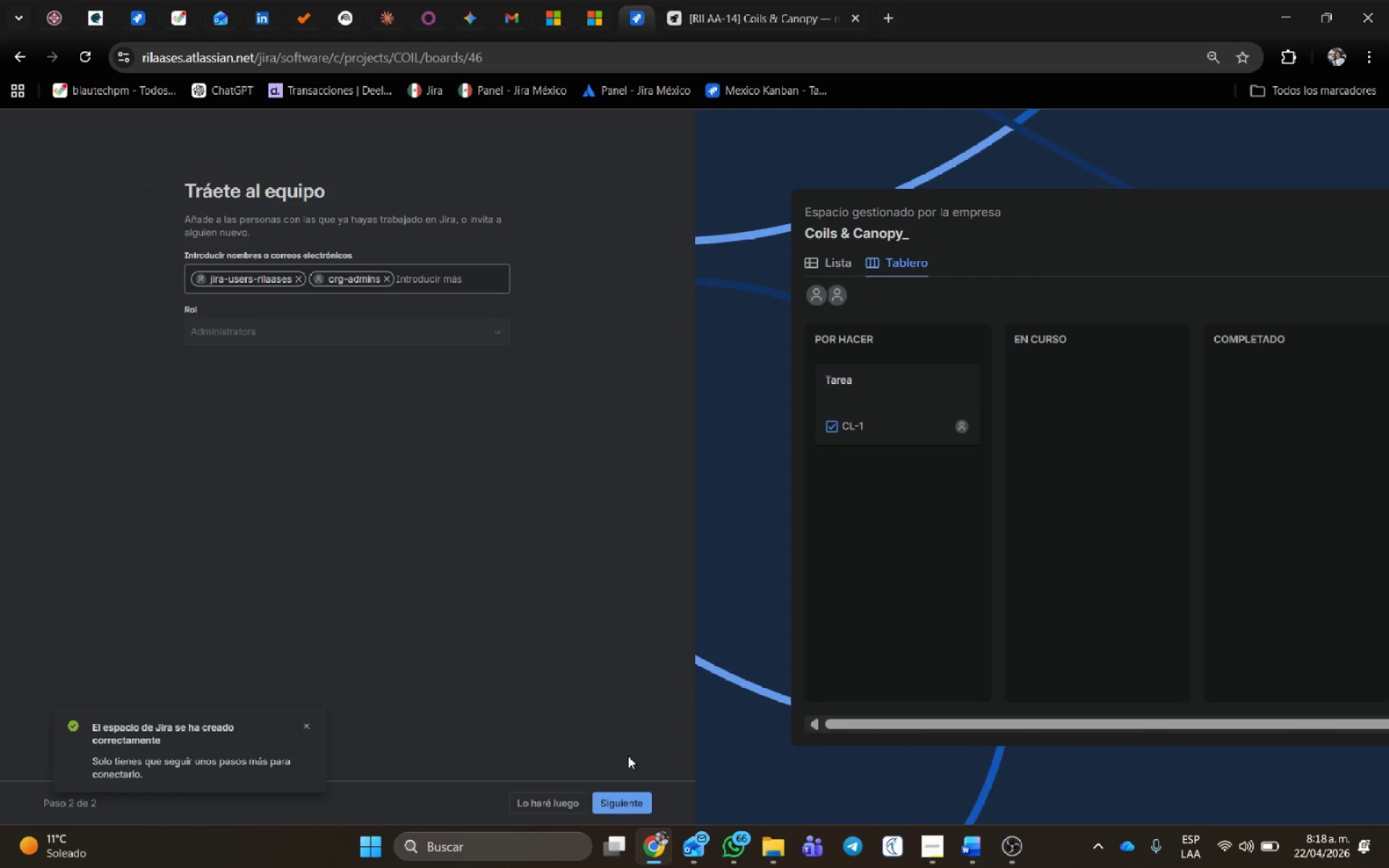 
left_click([635, 797])
 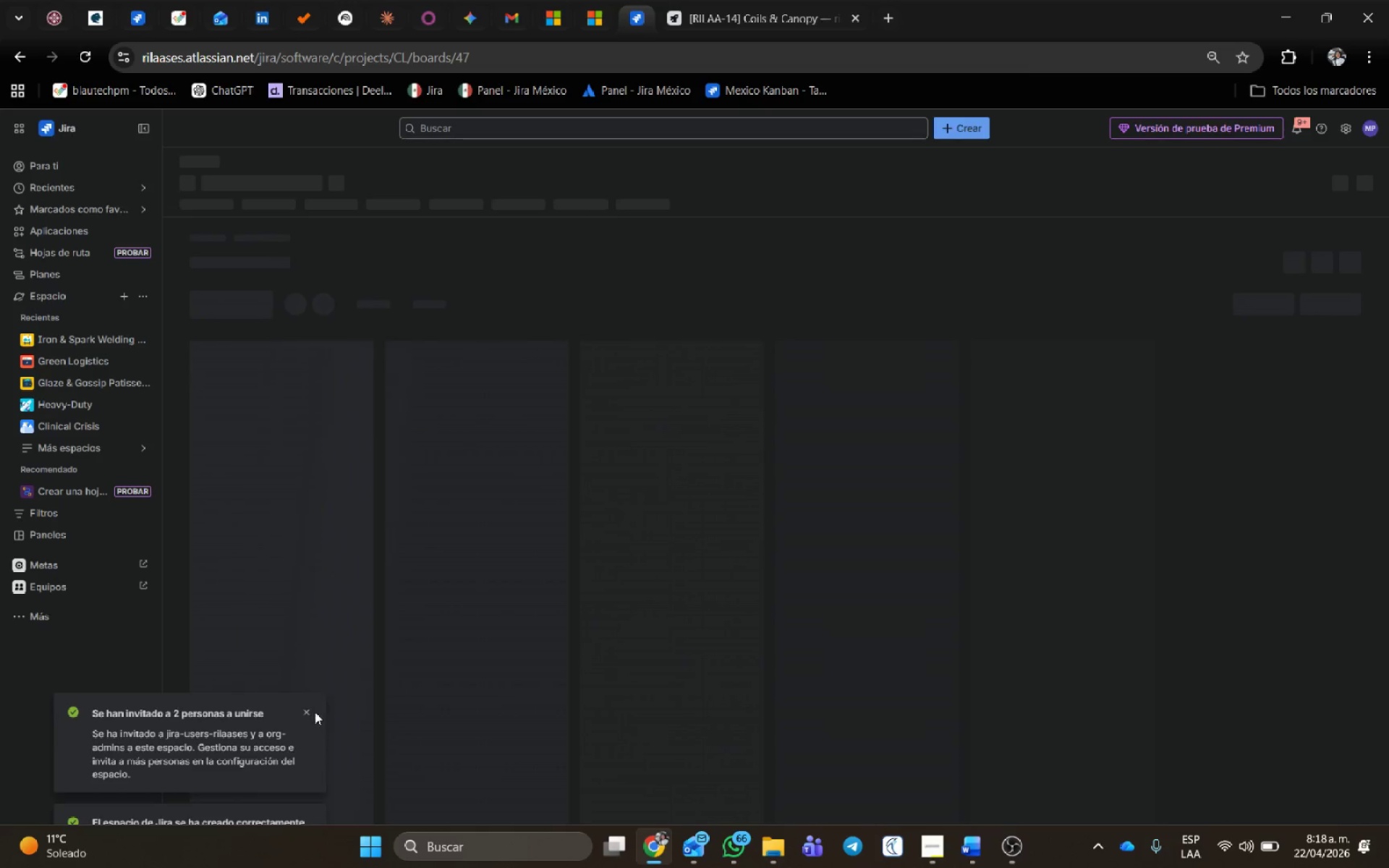 
left_click([311, 710])
 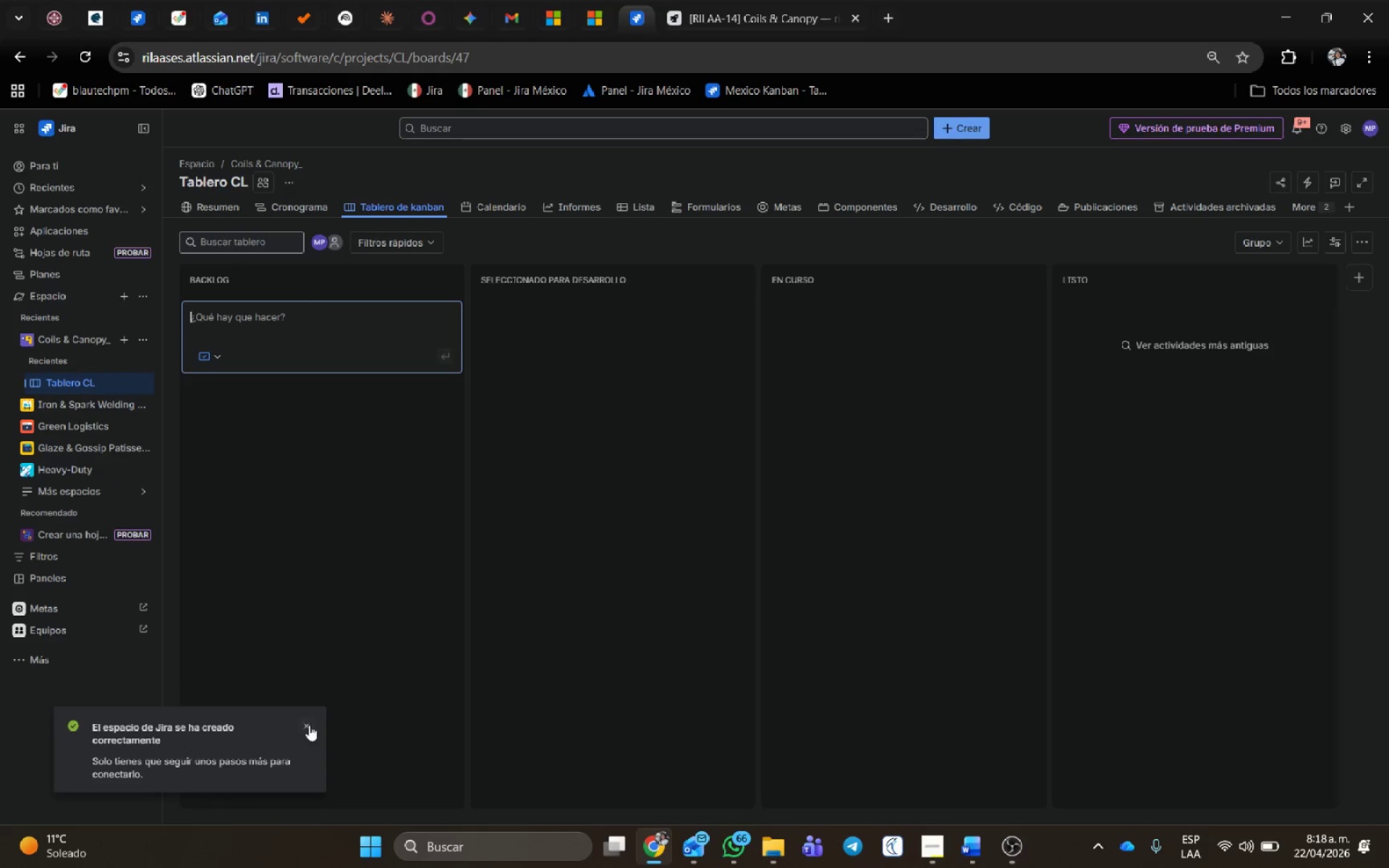 
left_click([309, 724])
 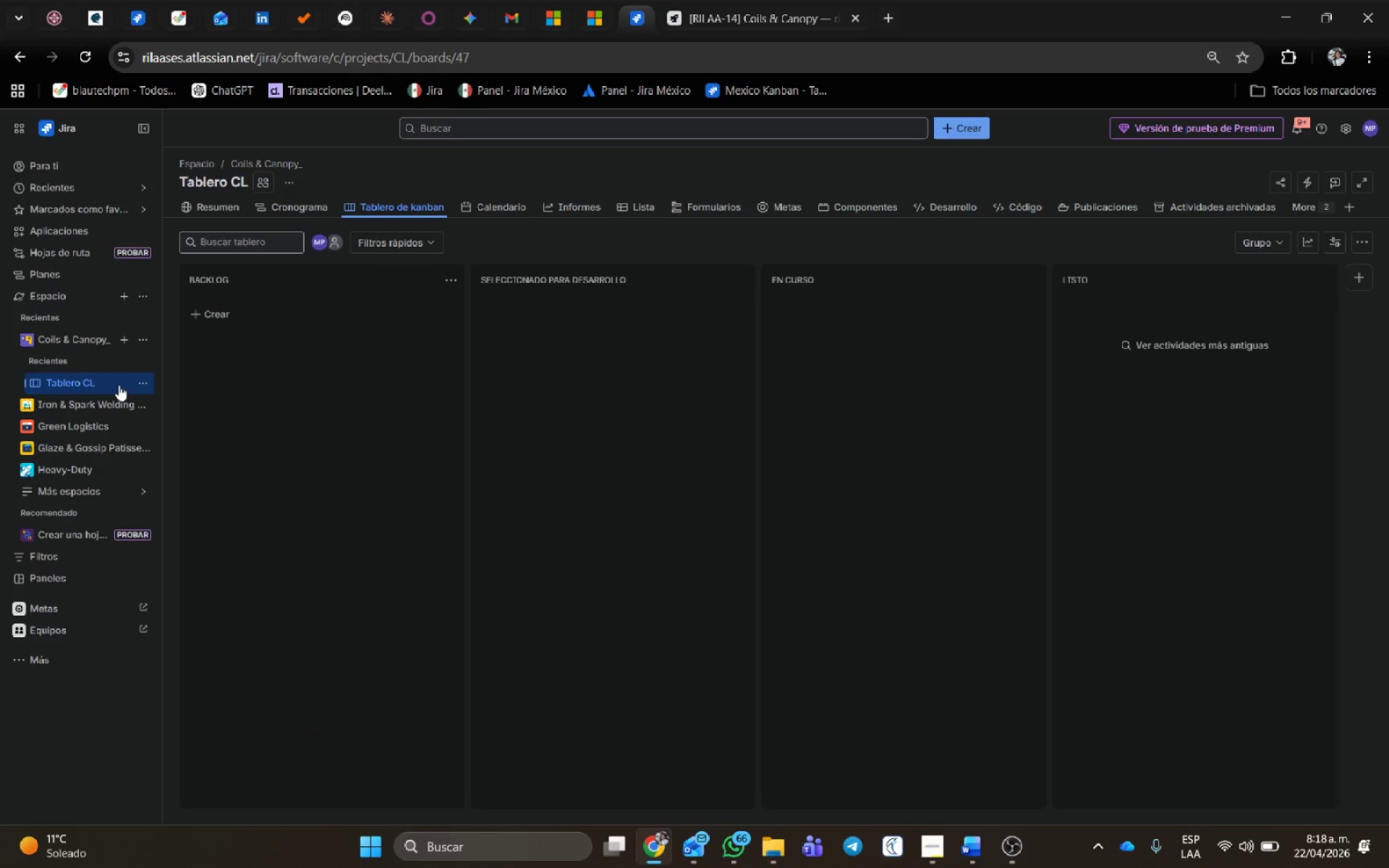 
mouse_move([141, 352])
 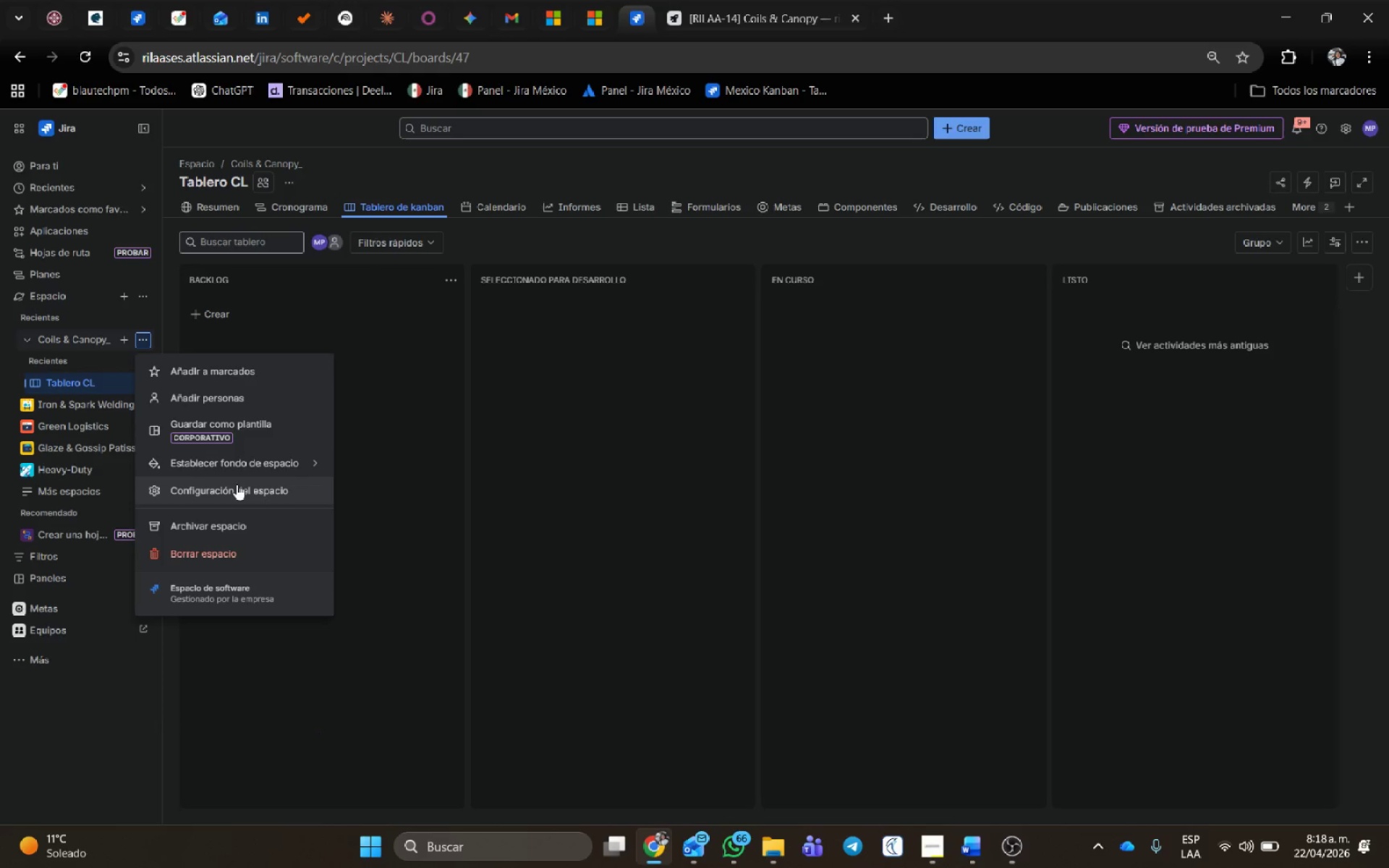 
left_click([237, 484])
 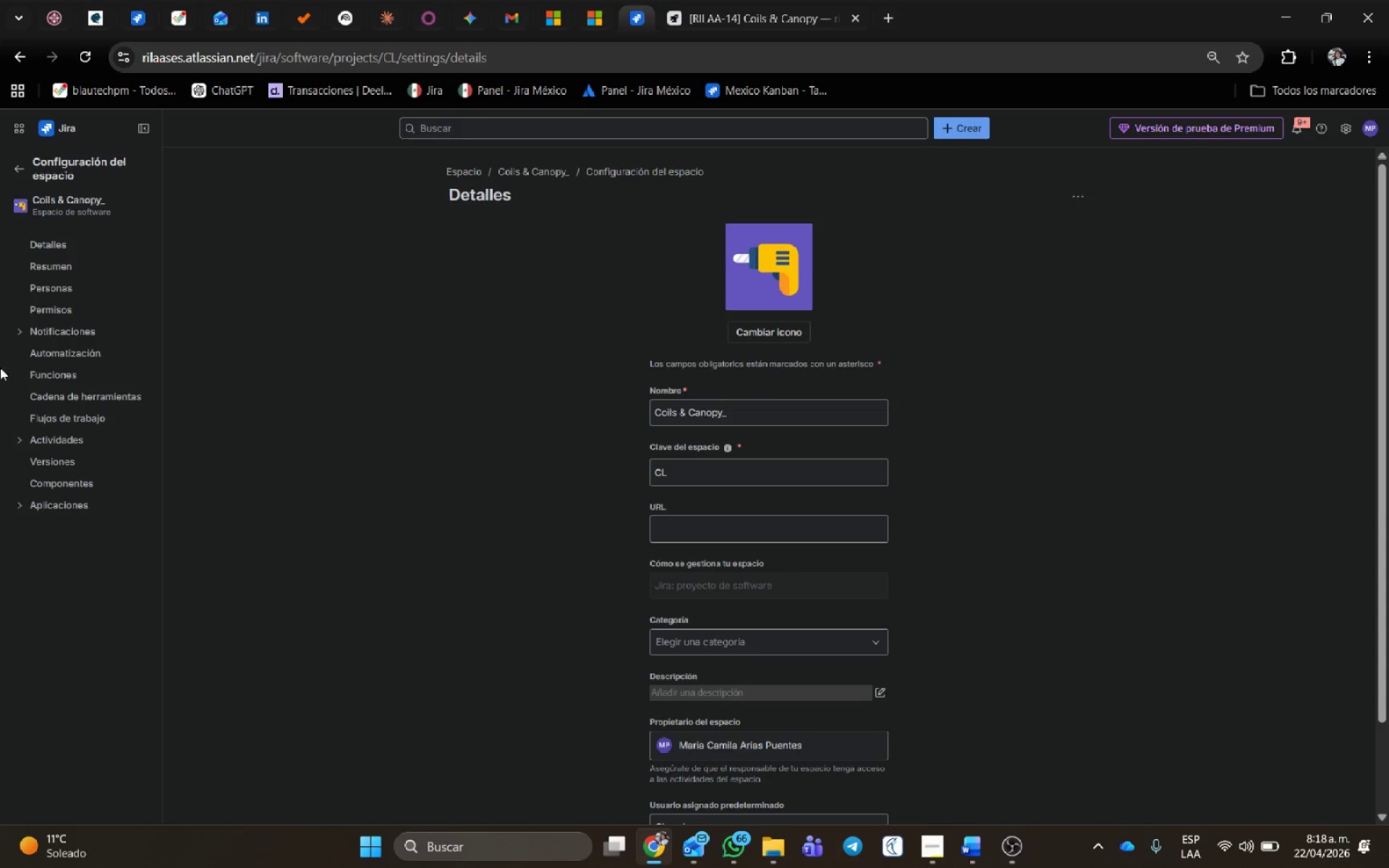 
left_click([63, 415])
 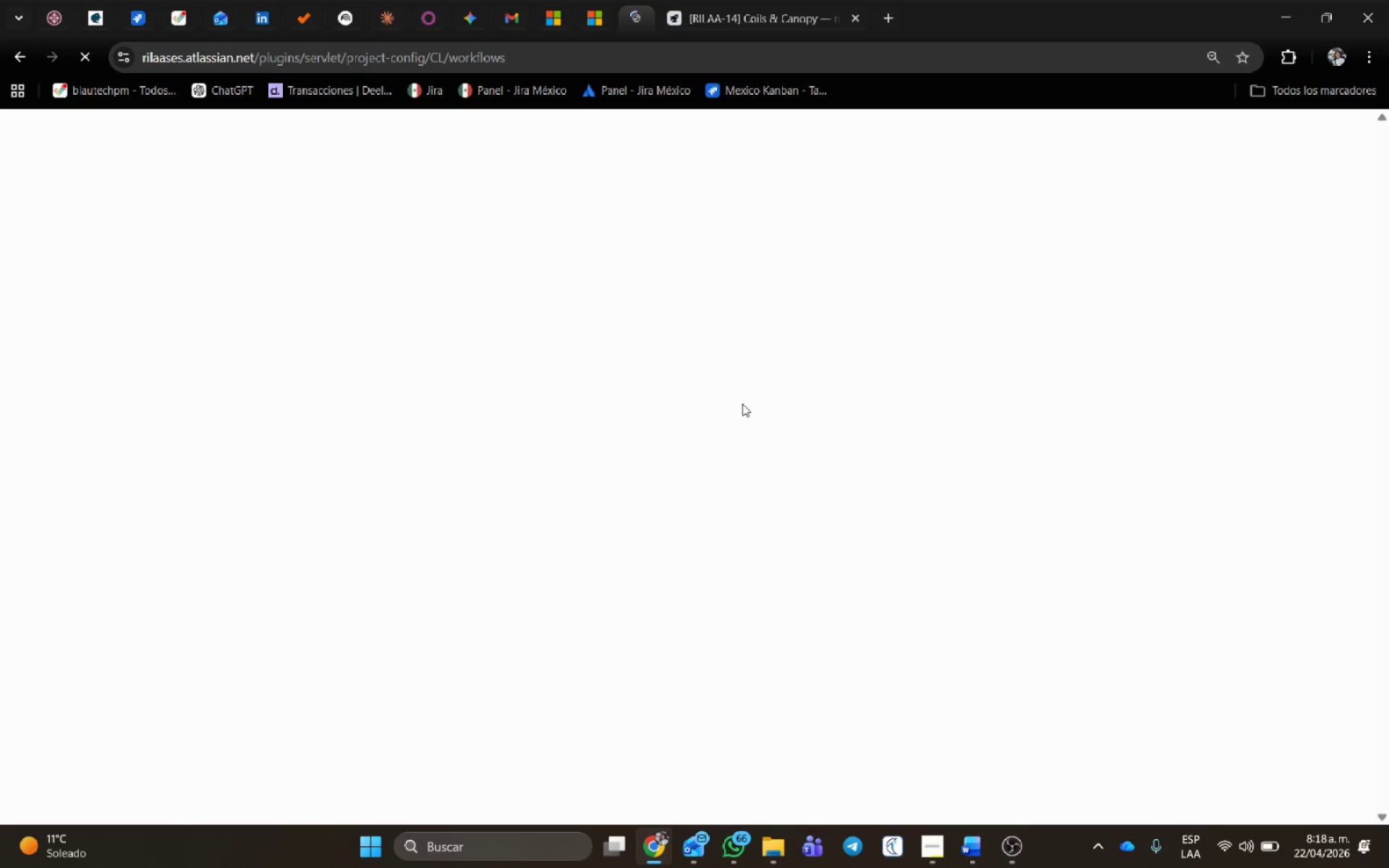 
middle_click([710, 0])
 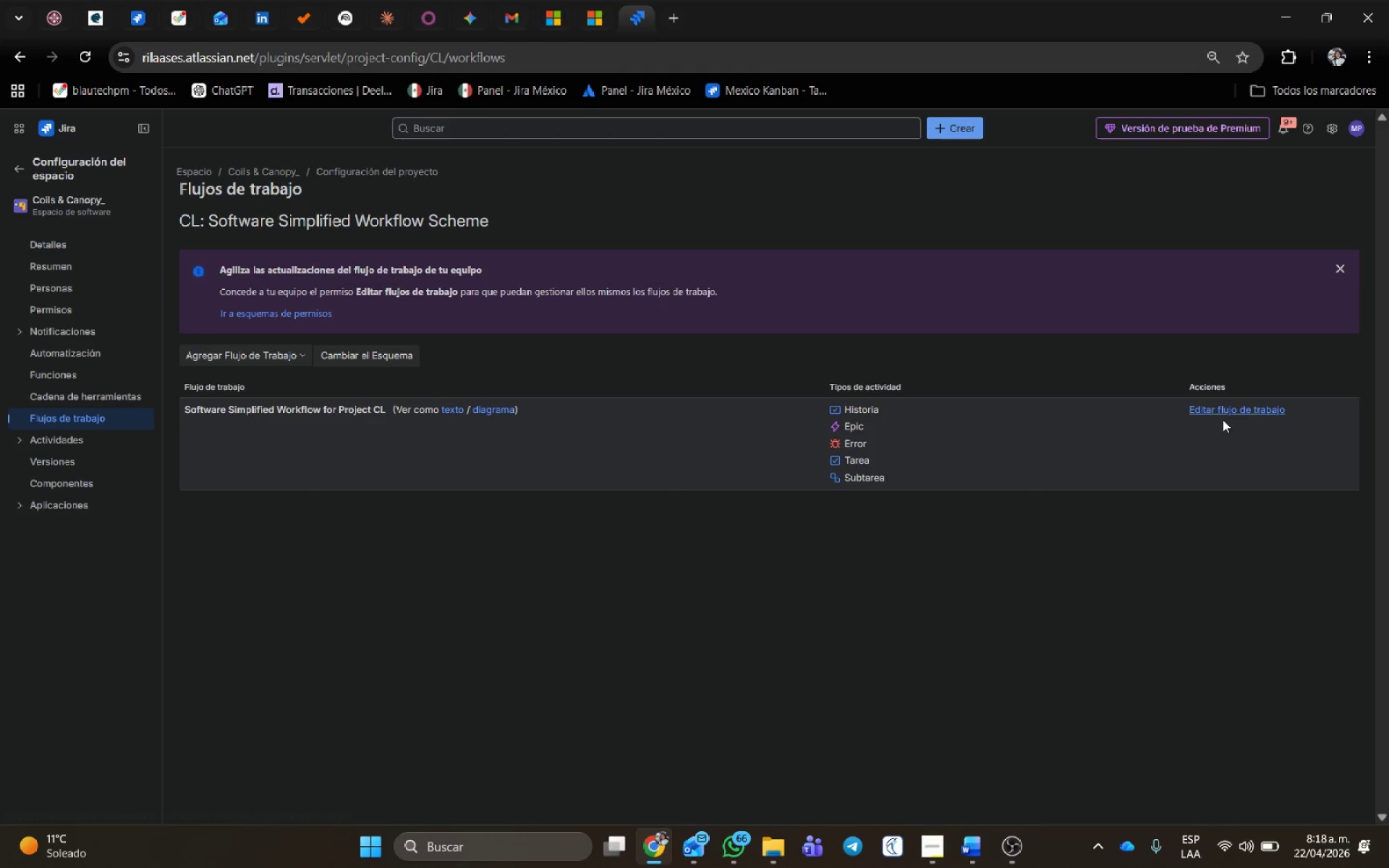 
left_click([1226, 414])
 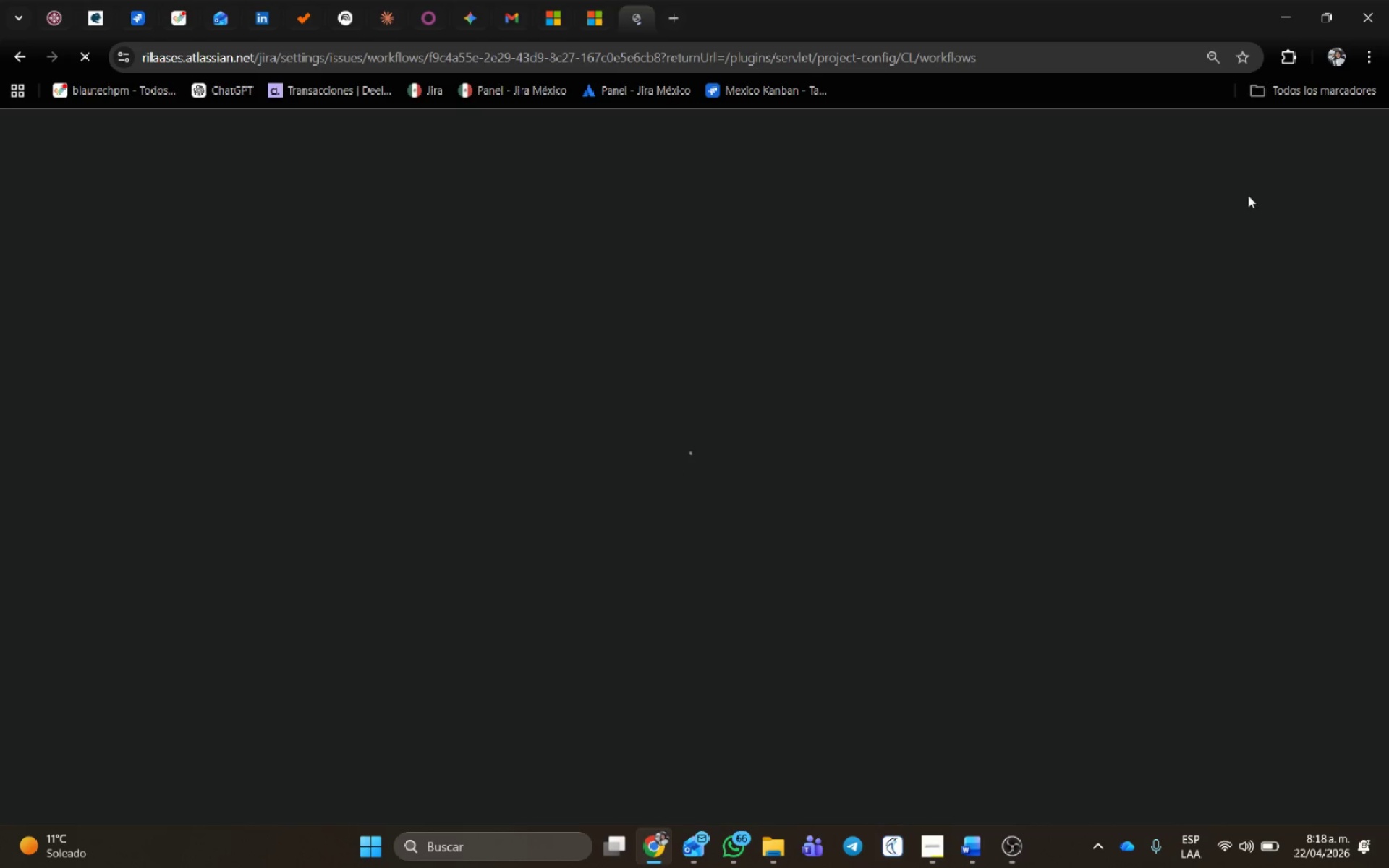 
mouse_move([1191, 217])
 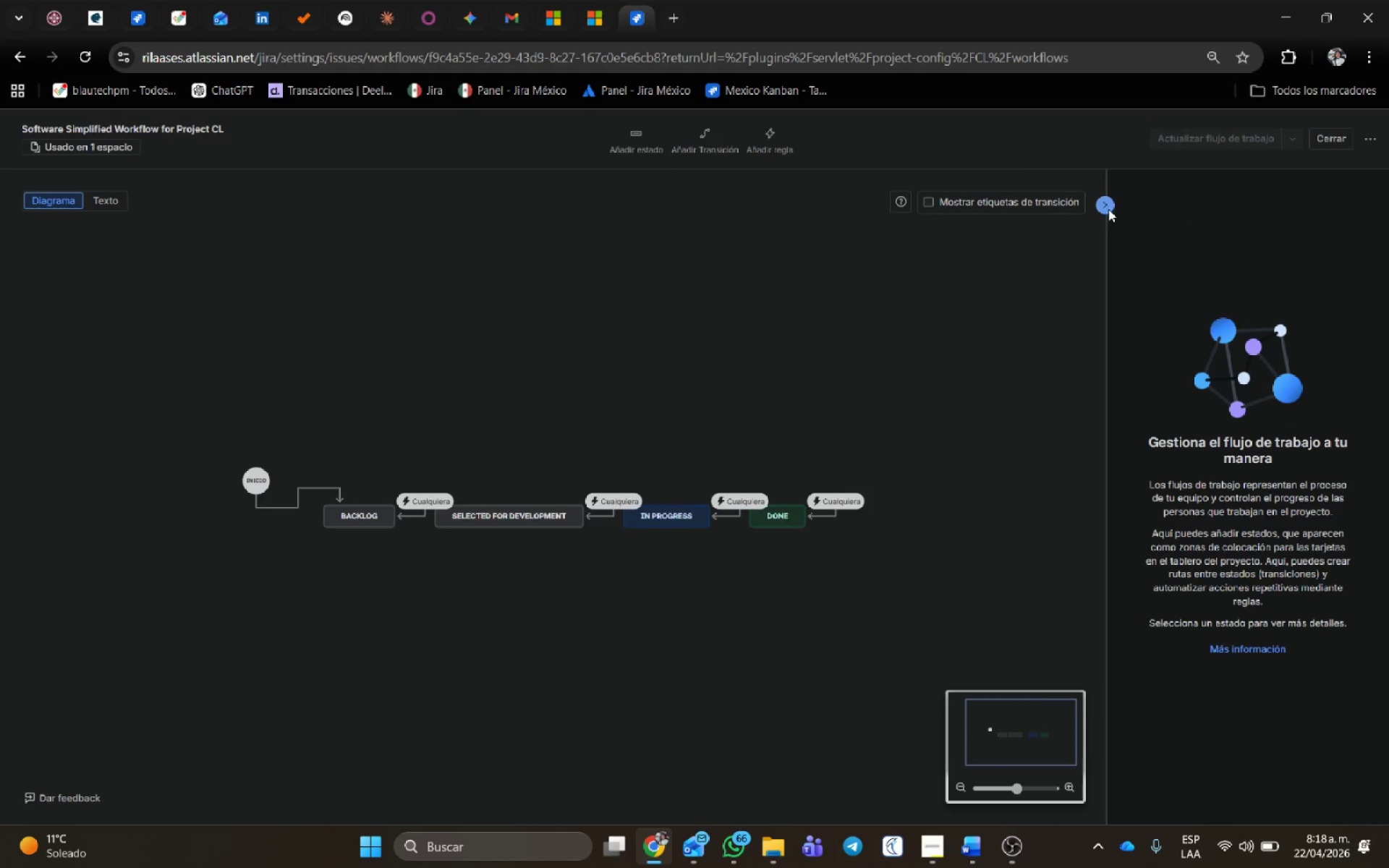 
left_click([1108, 209])
 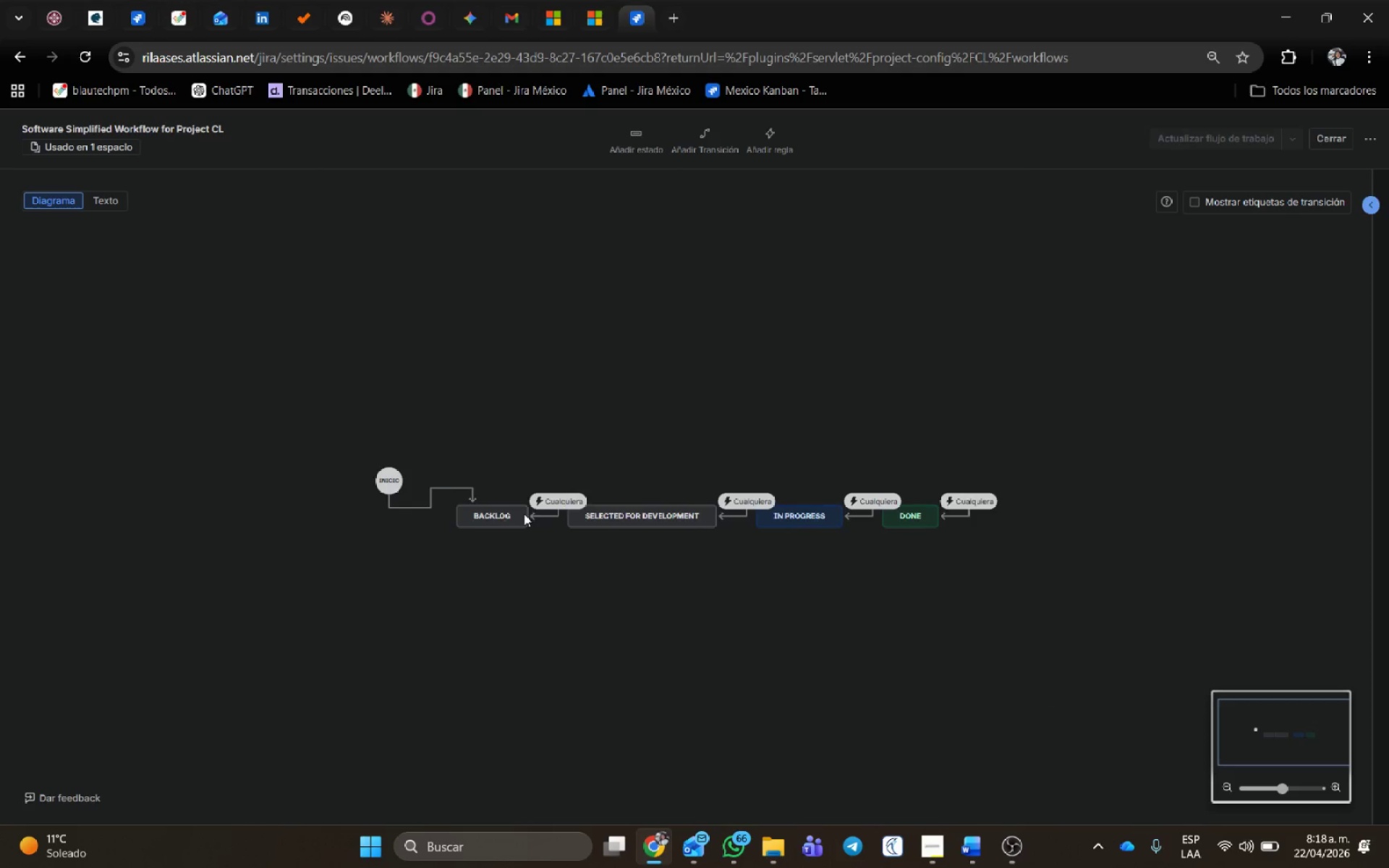 
left_click([515, 516])
 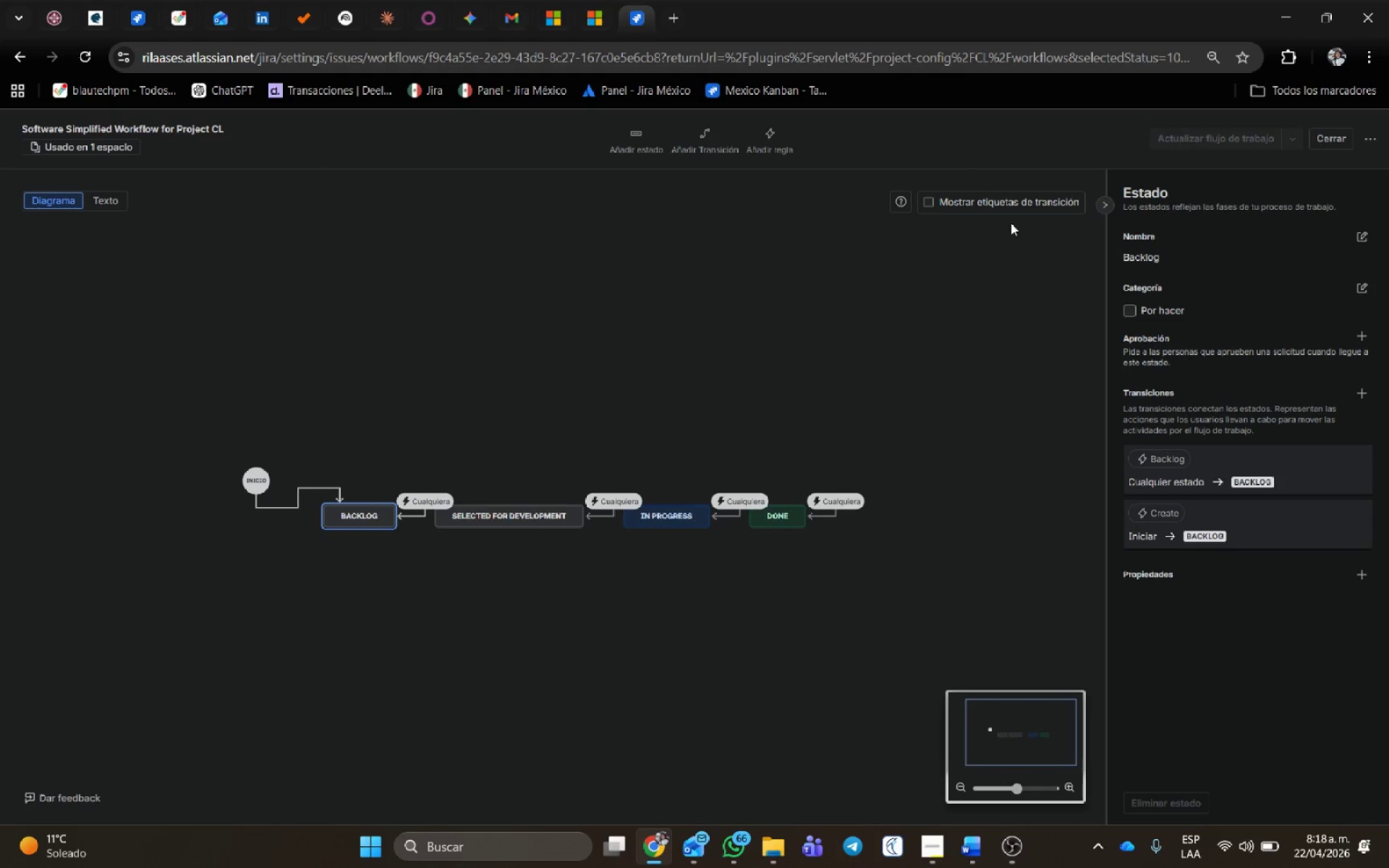 
left_click([1367, 236])
 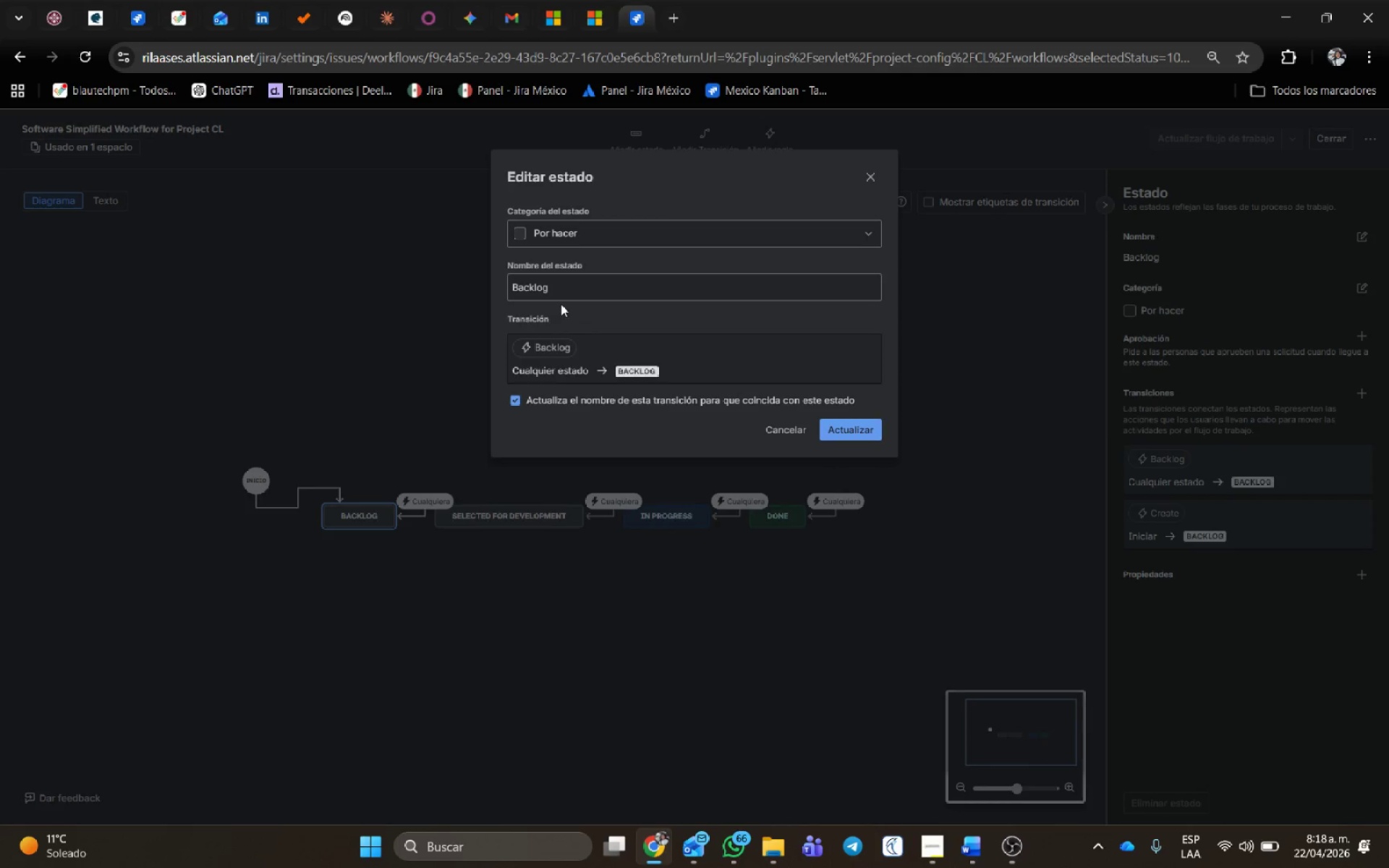 
left_click([561, 294])
 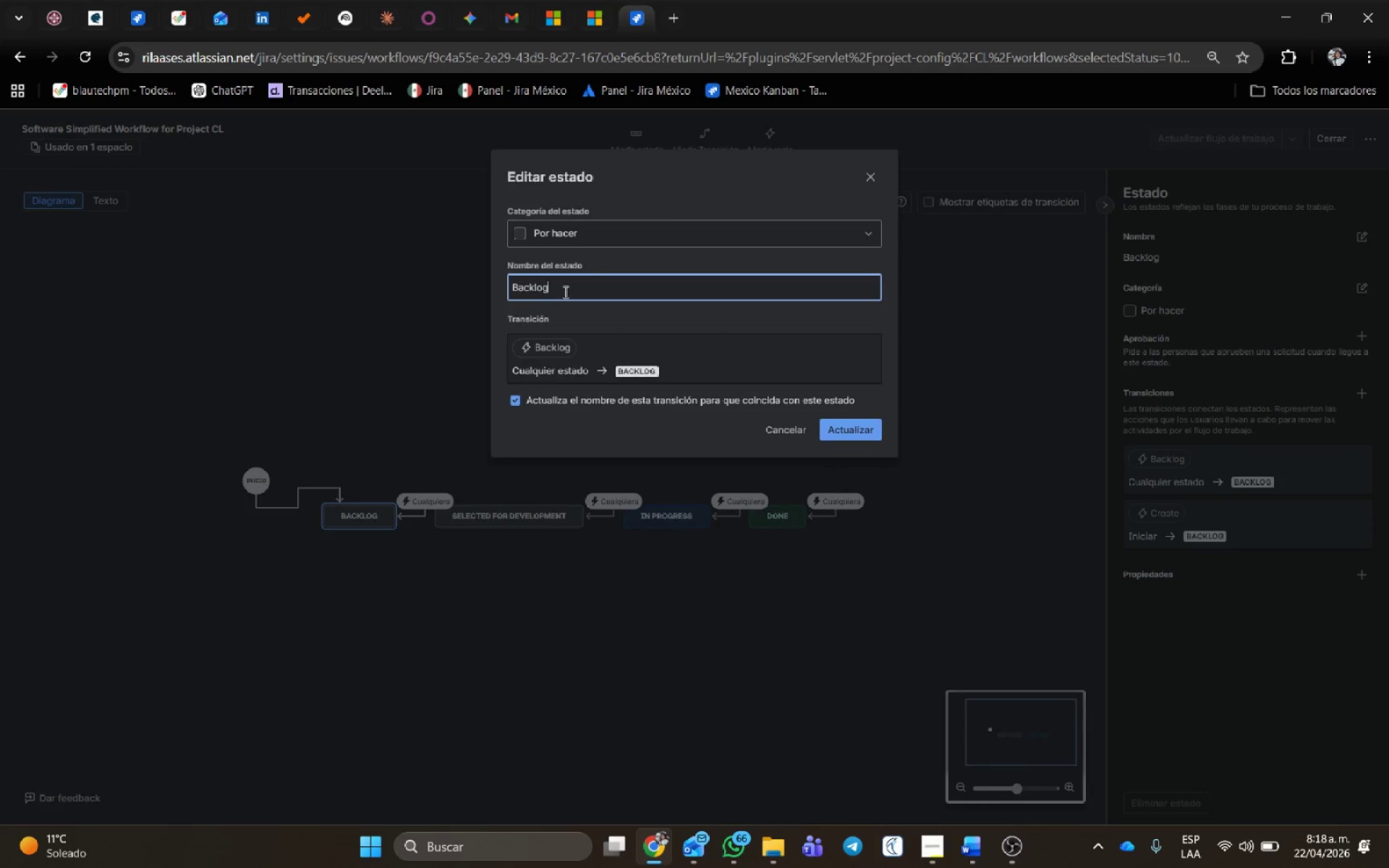 
left_click_drag(start_coordinate=[564, 292], to_coordinate=[380, 268])
 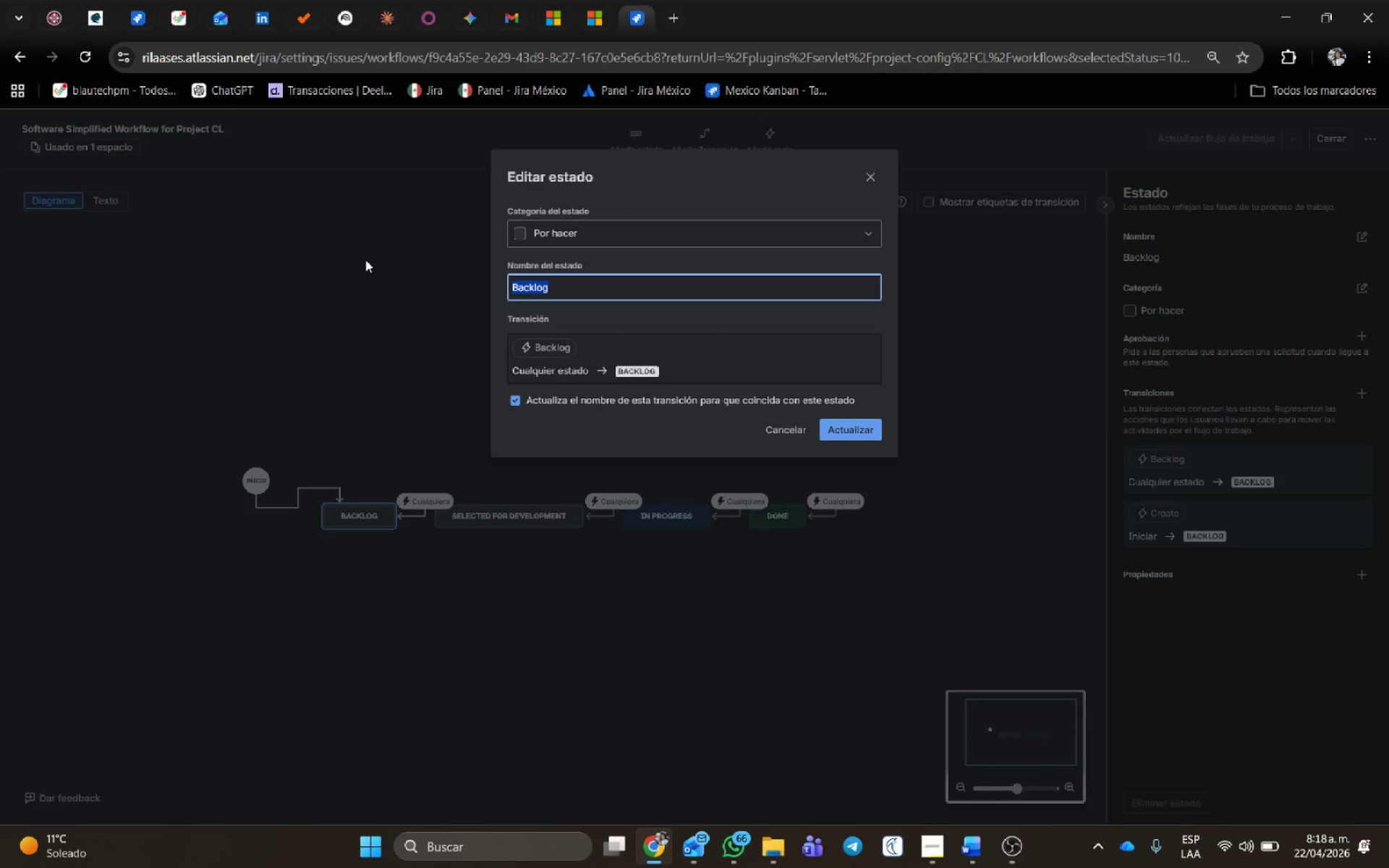 
type(Cita )
 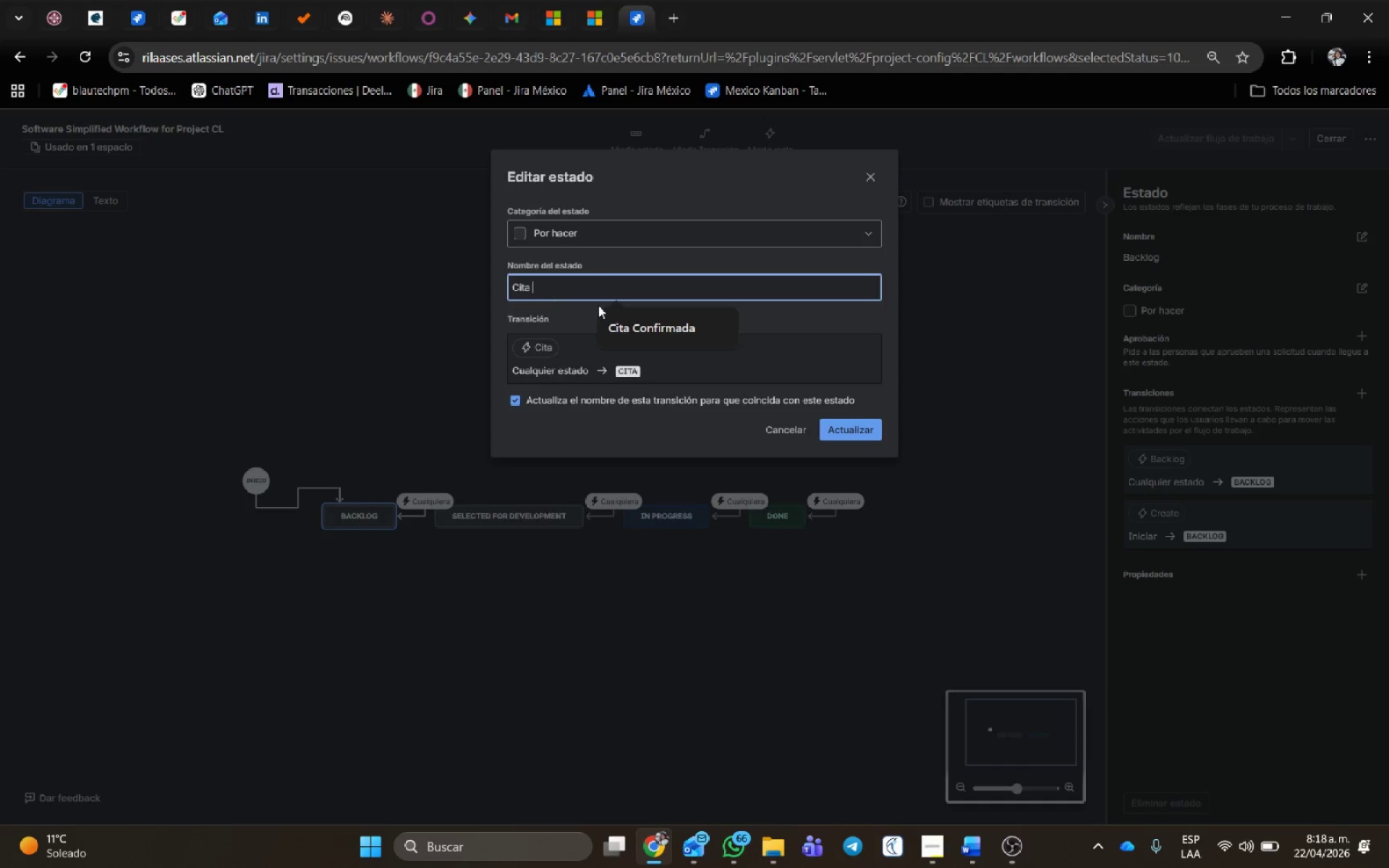 
left_click([643, 323])
 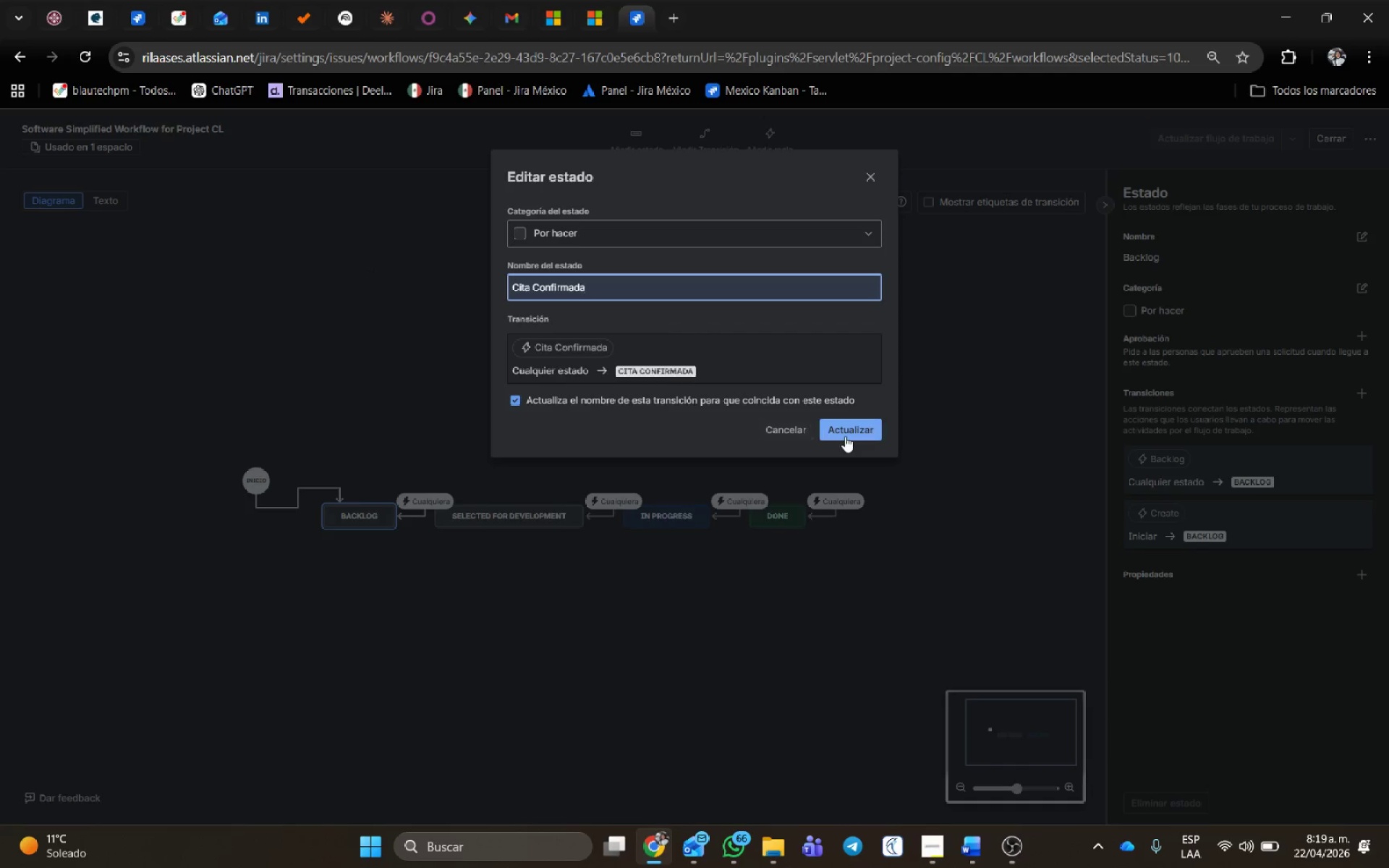 
left_click([851, 436])
 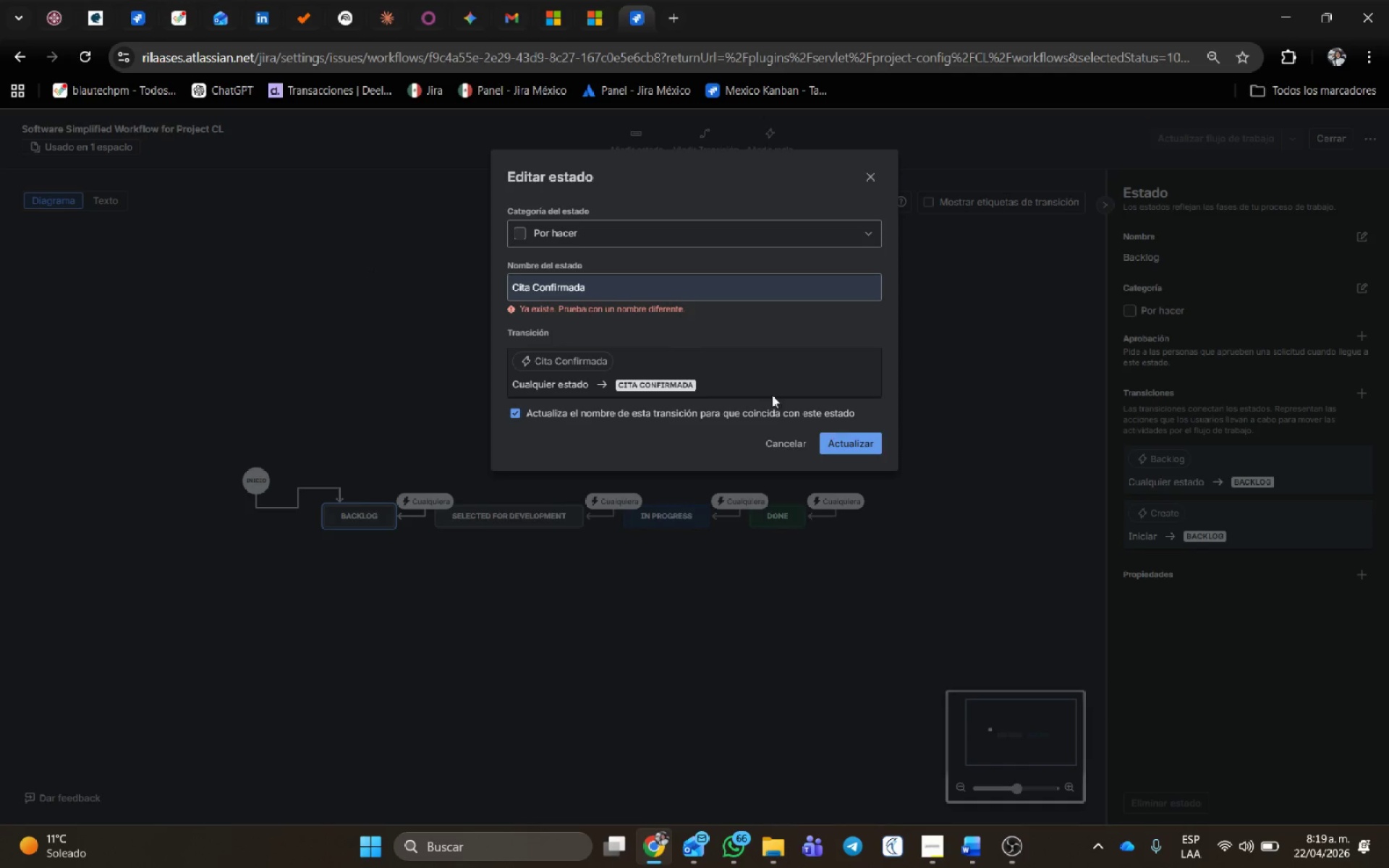 
left_click([655, 286])
 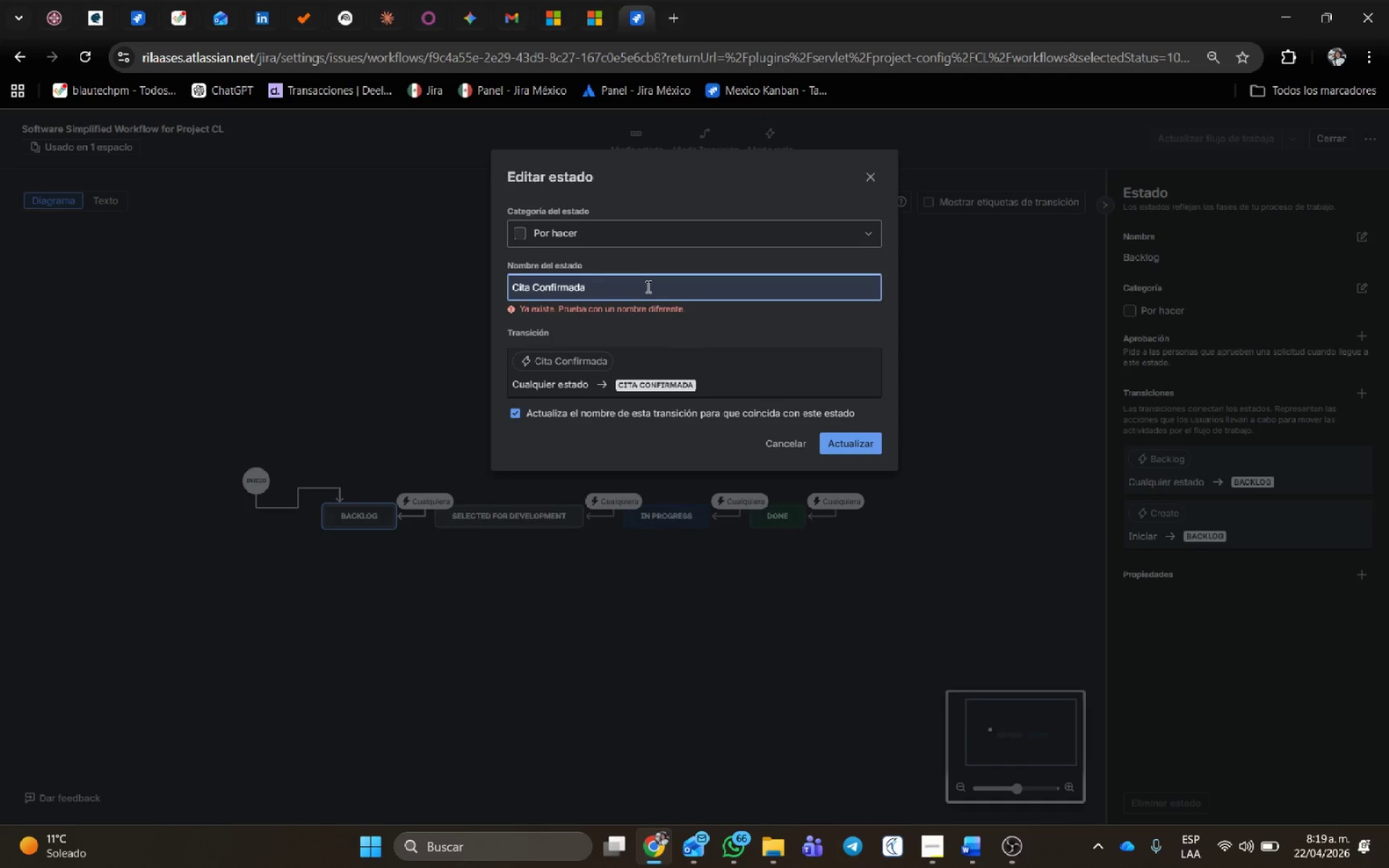 
wait(5.38)
 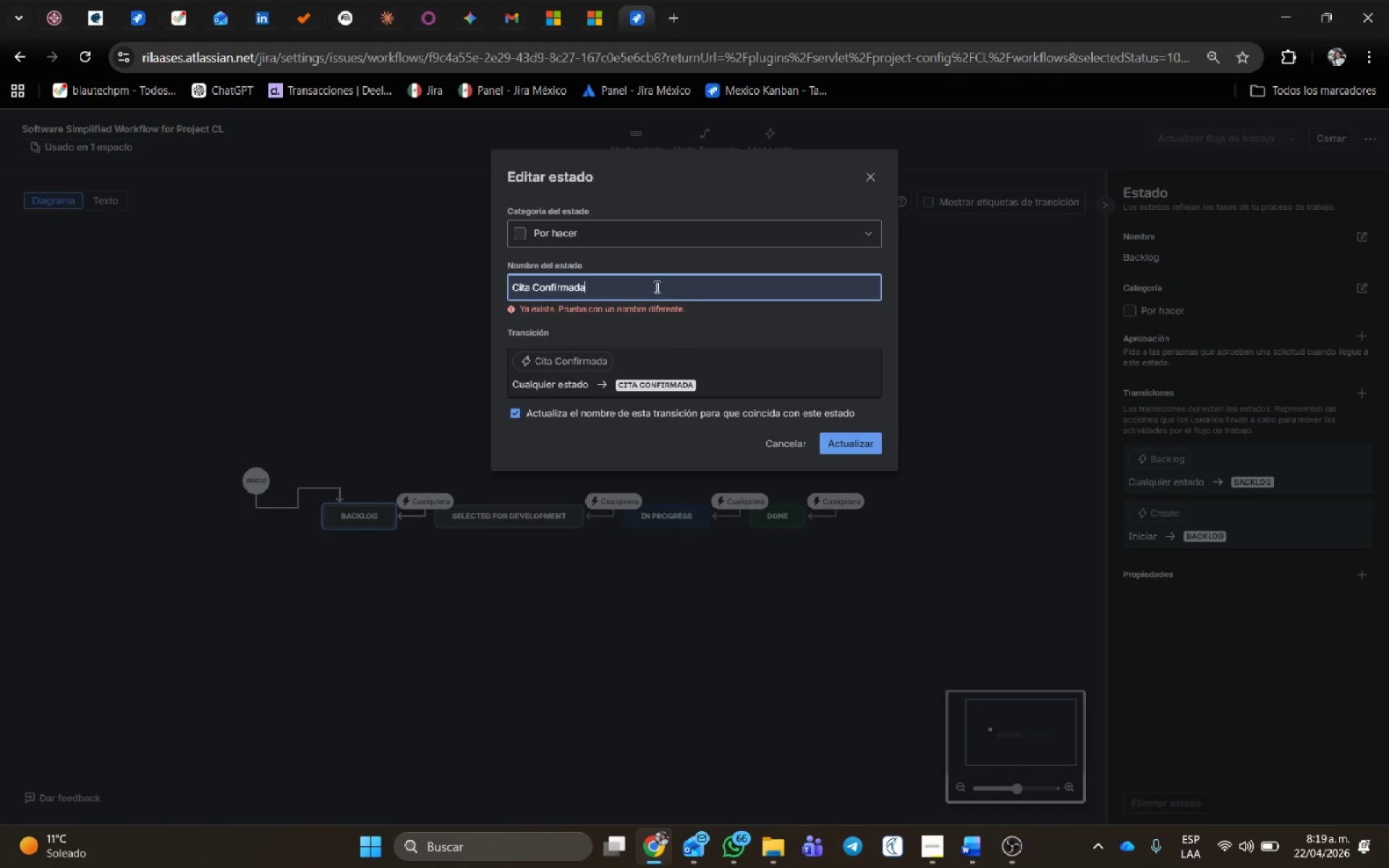 
left_click([562, 354])
 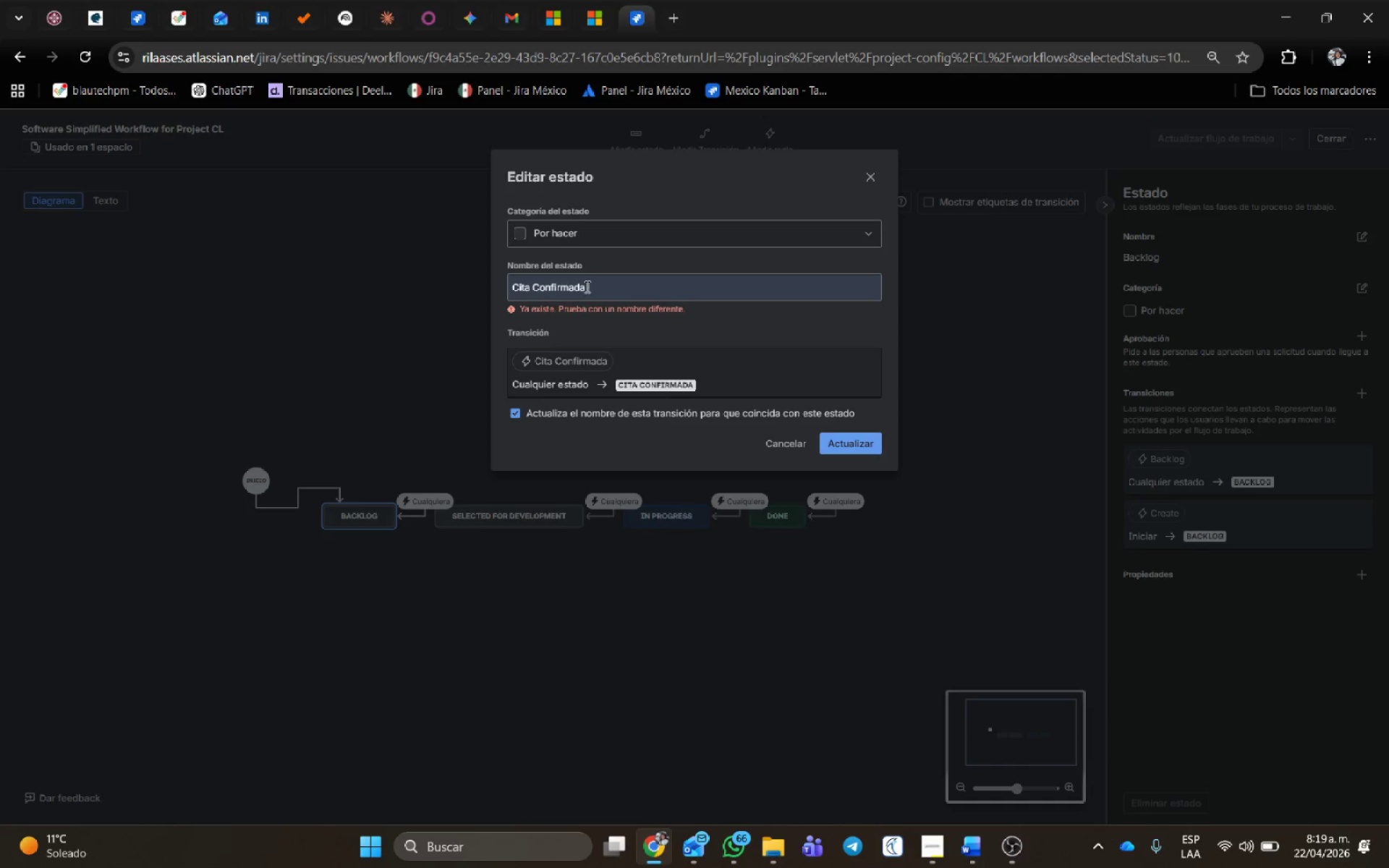 
key(A)
 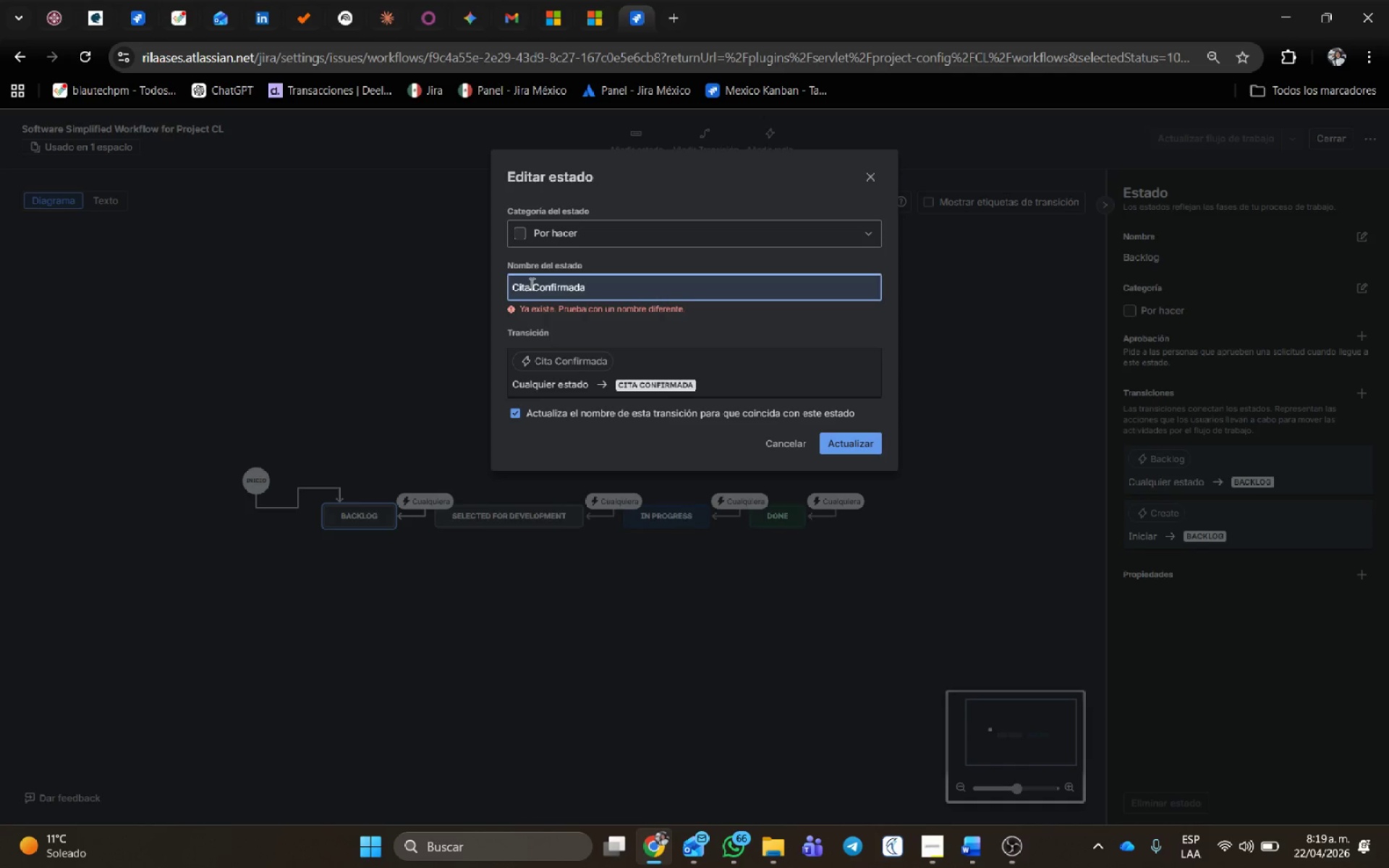 
left_click([533, 284])
 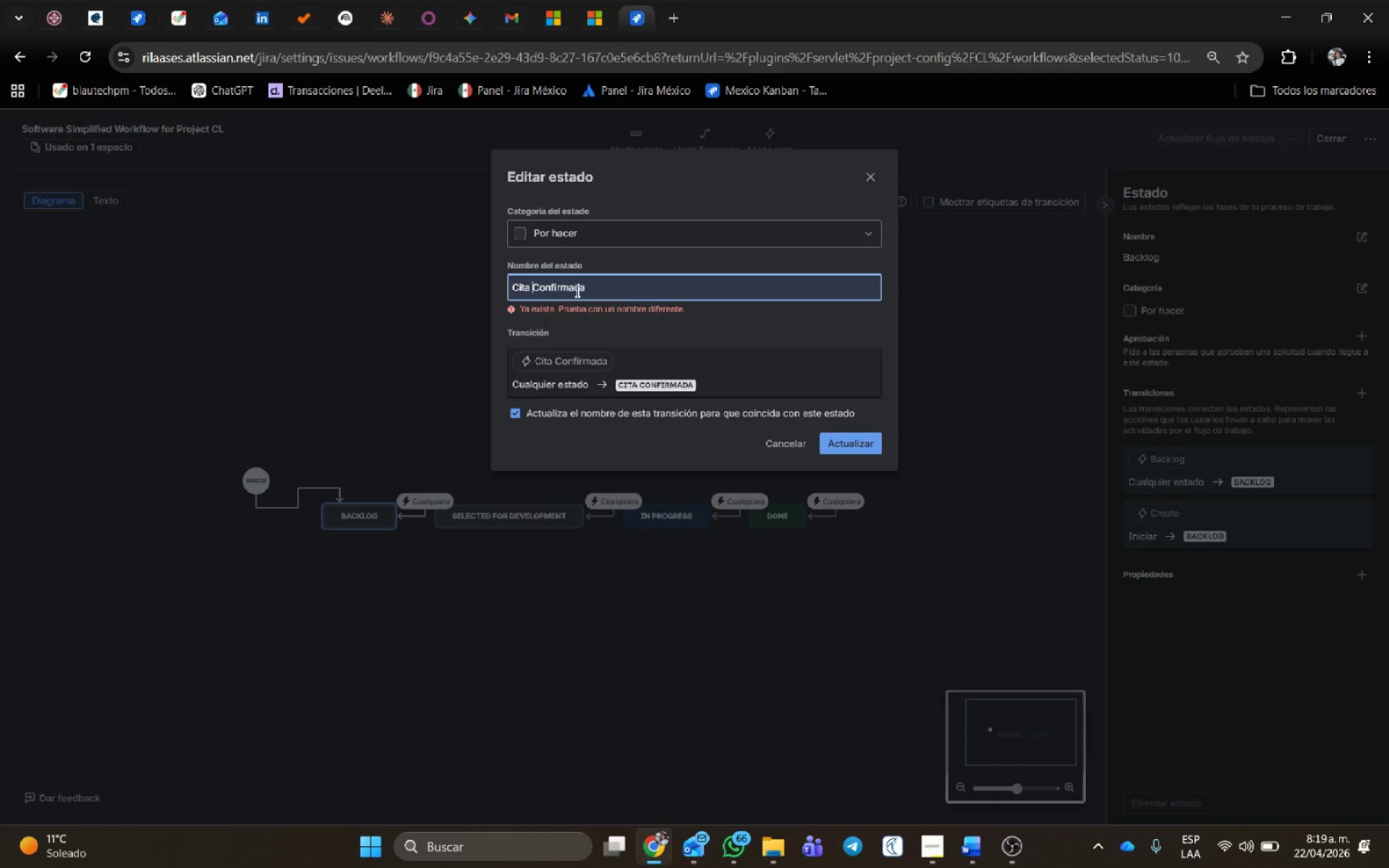 
key(Delete)
 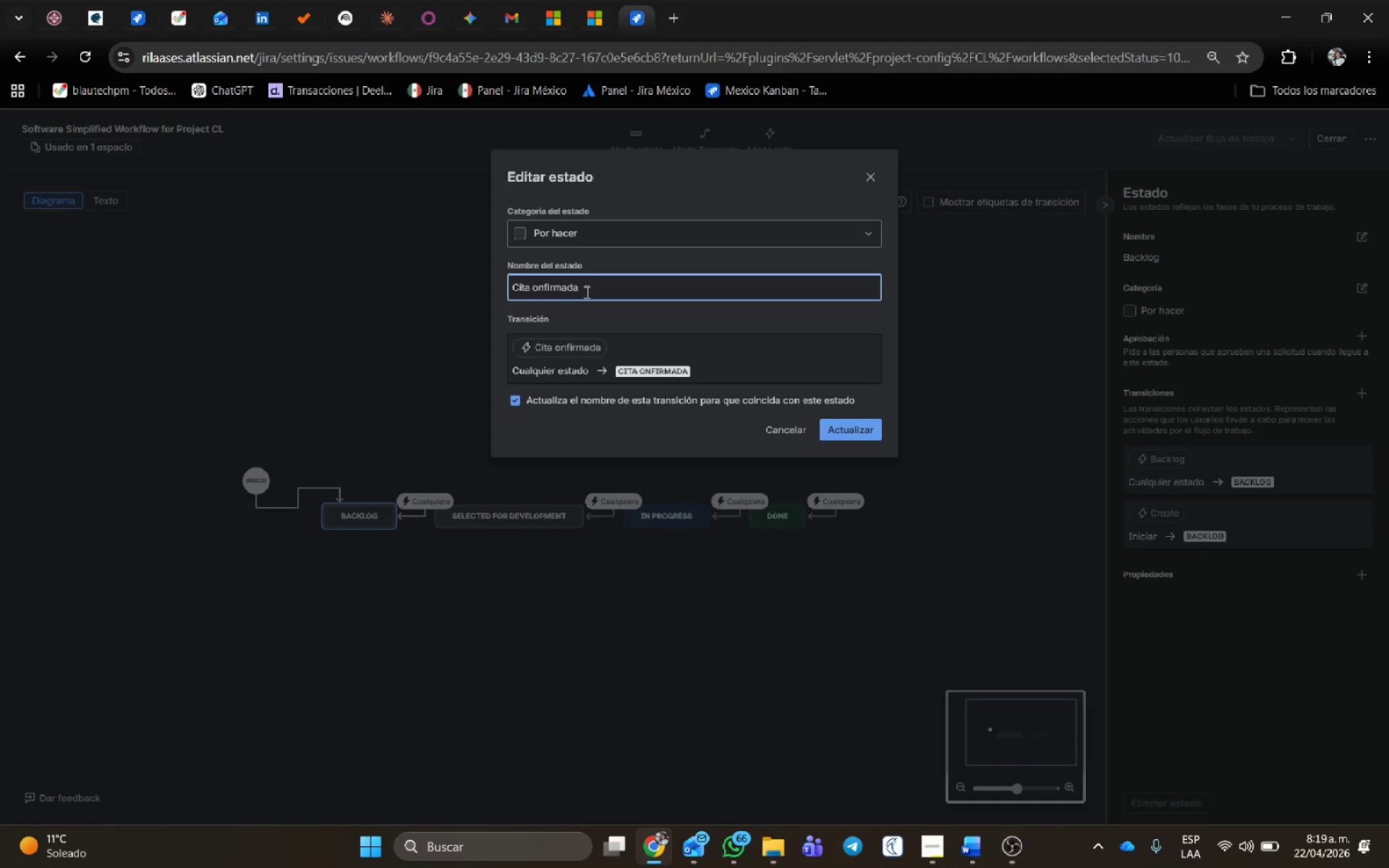 
key(C)
 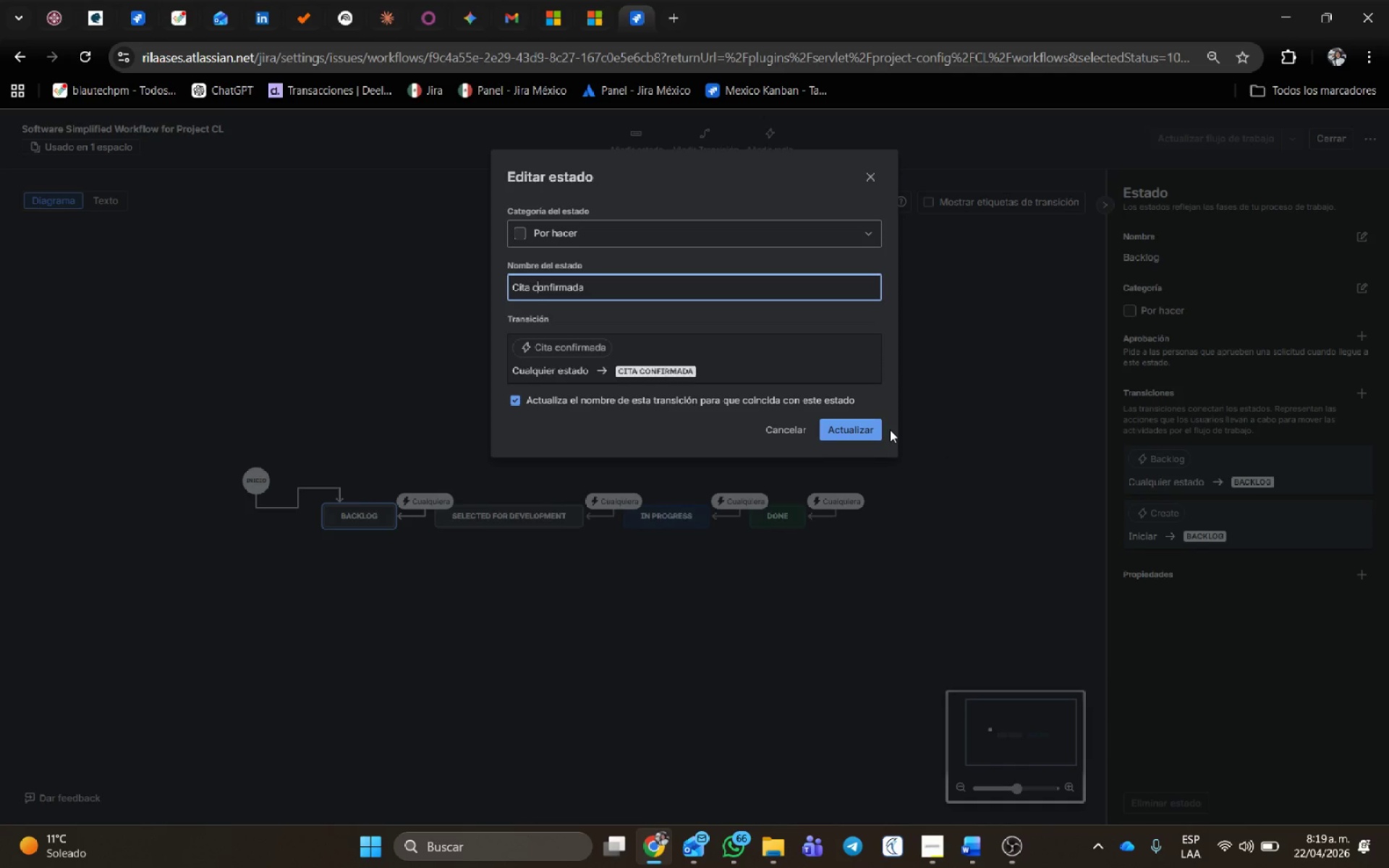 
left_click([867, 434])
 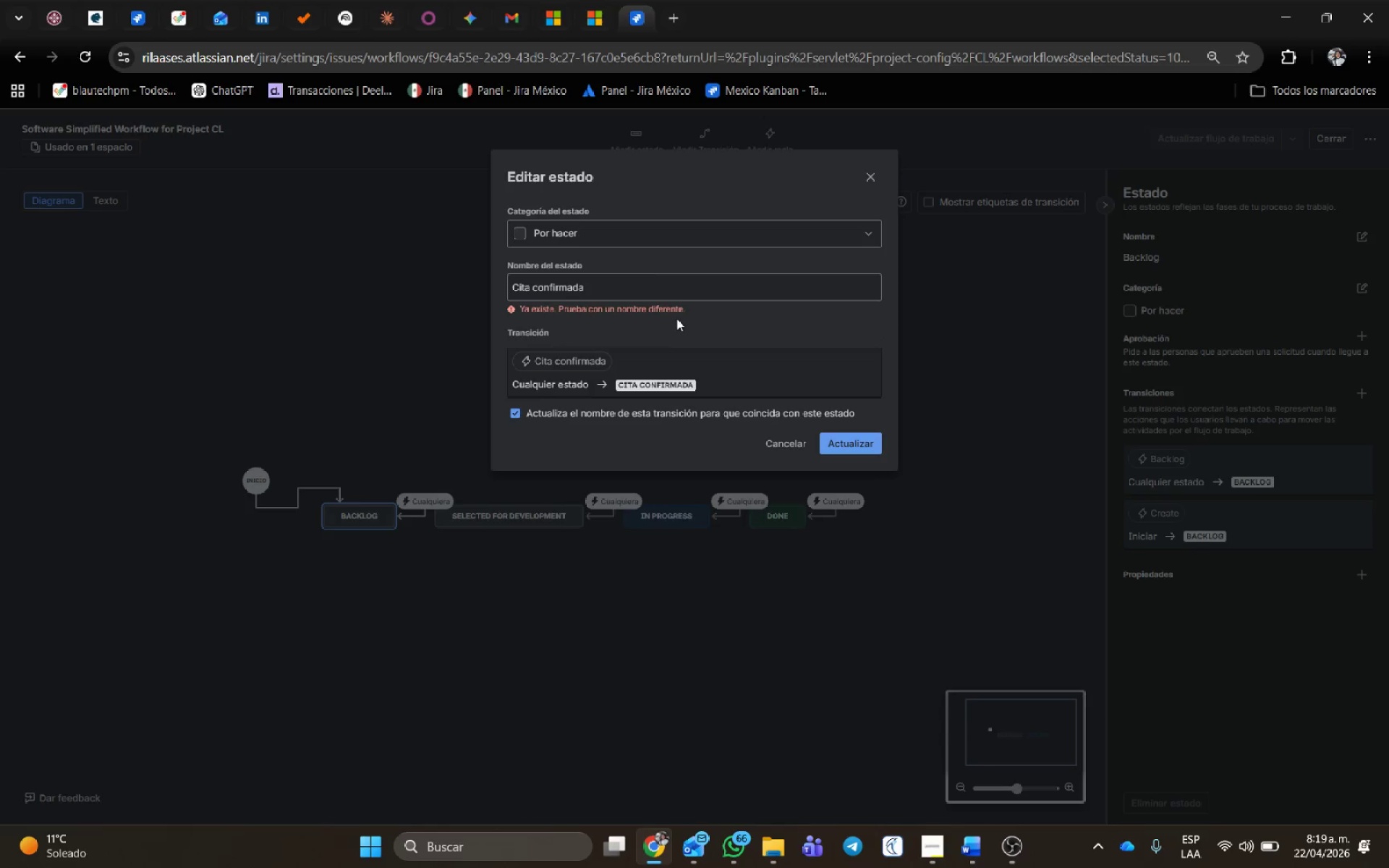 
left_click_drag(start_coordinate=[645, 275], to_coordinate=[360, 303])
 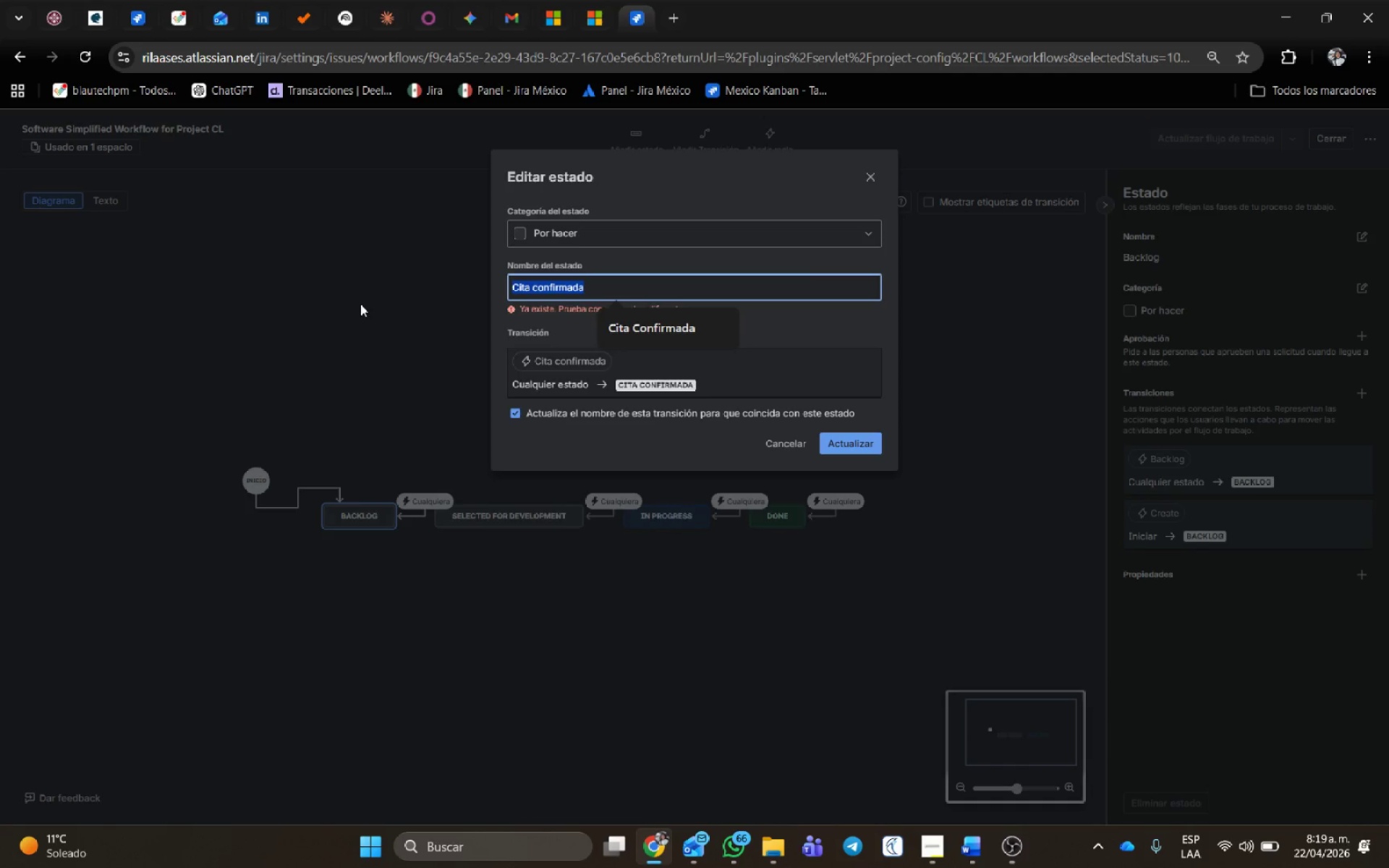 
key(Backspace)
type(Citas confirmadas)
 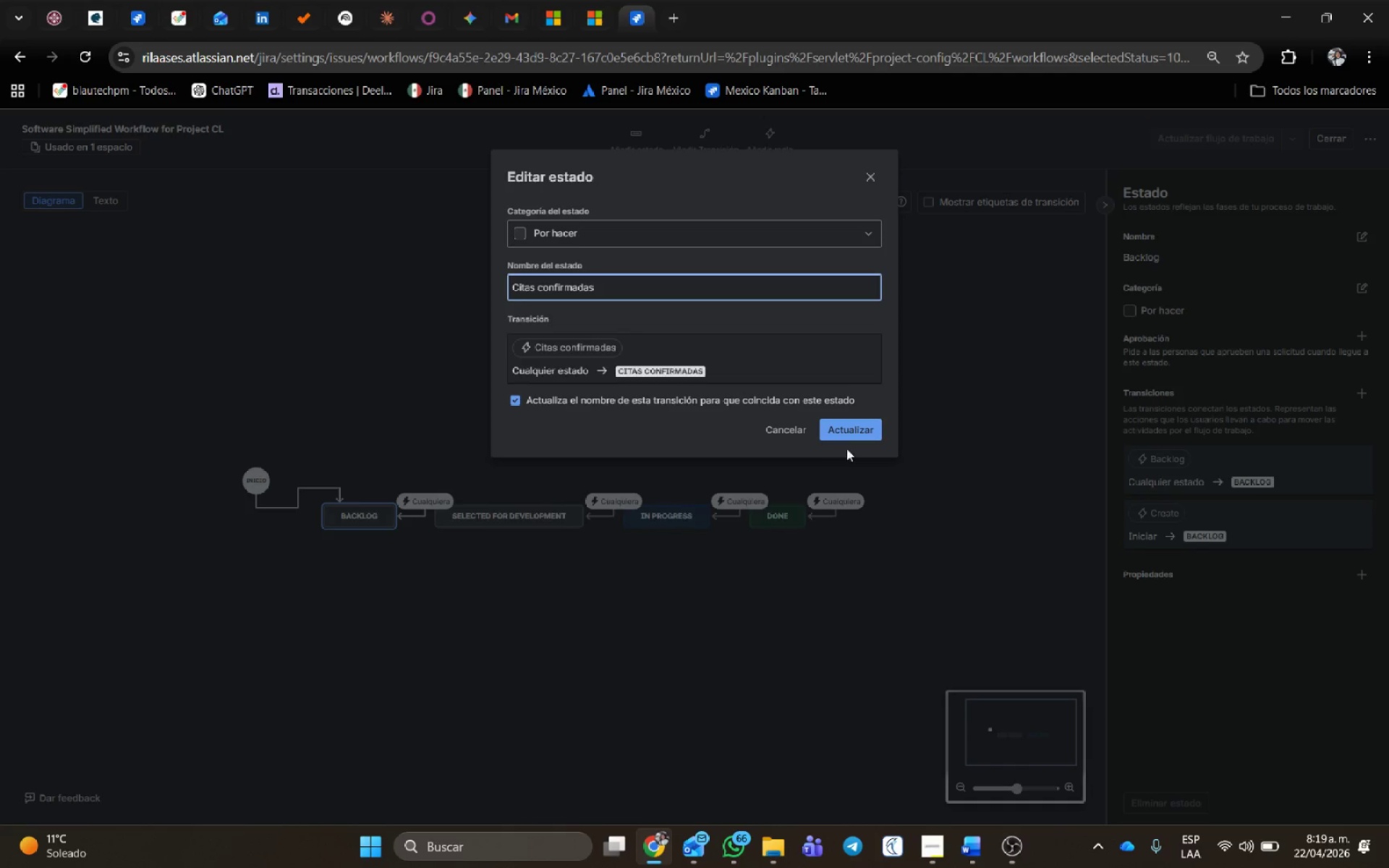 
left_click([846, 433])
 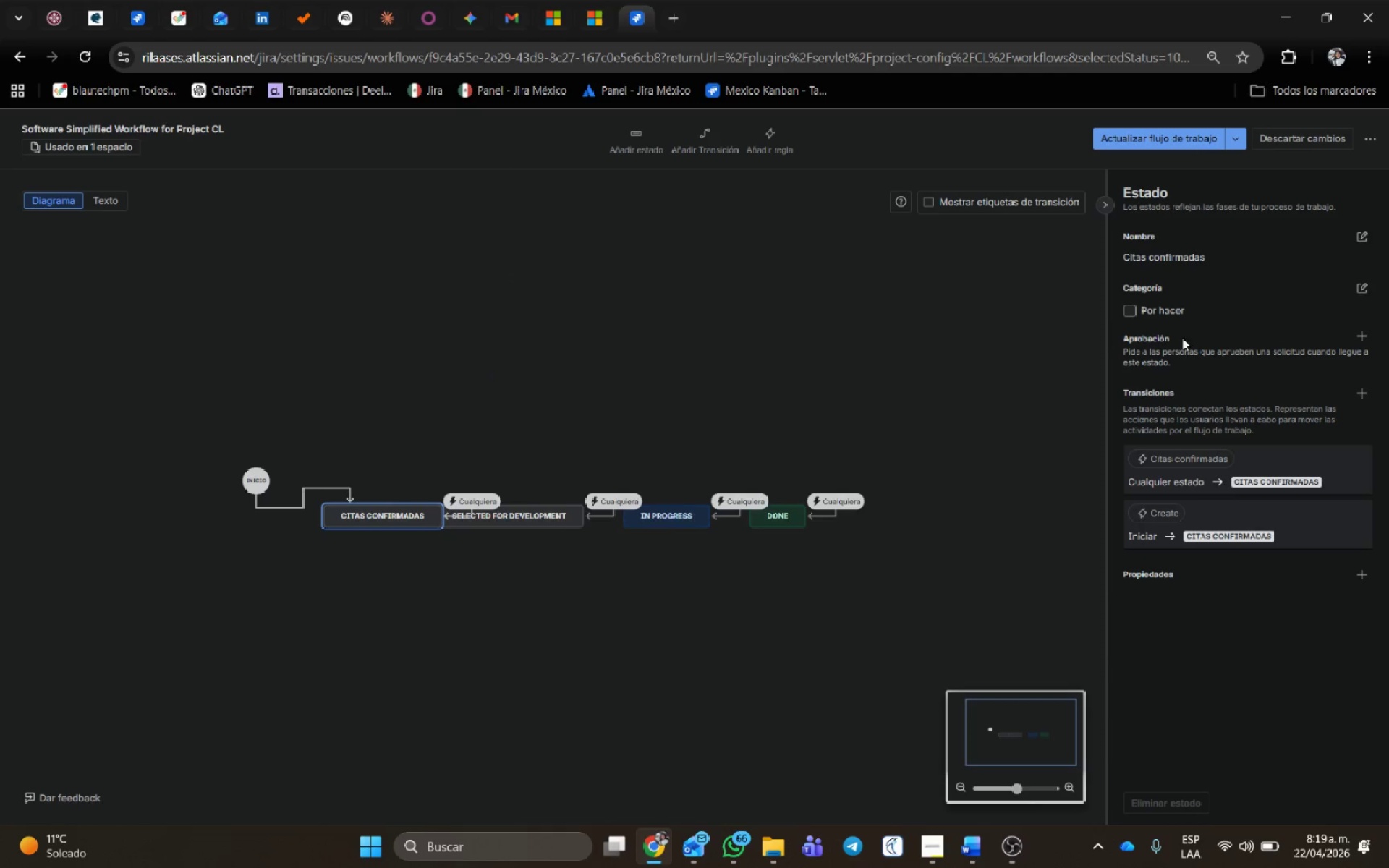 
left_click_drag(start_coordinate=[788, 514], to_coordinate=[1079, 510])
 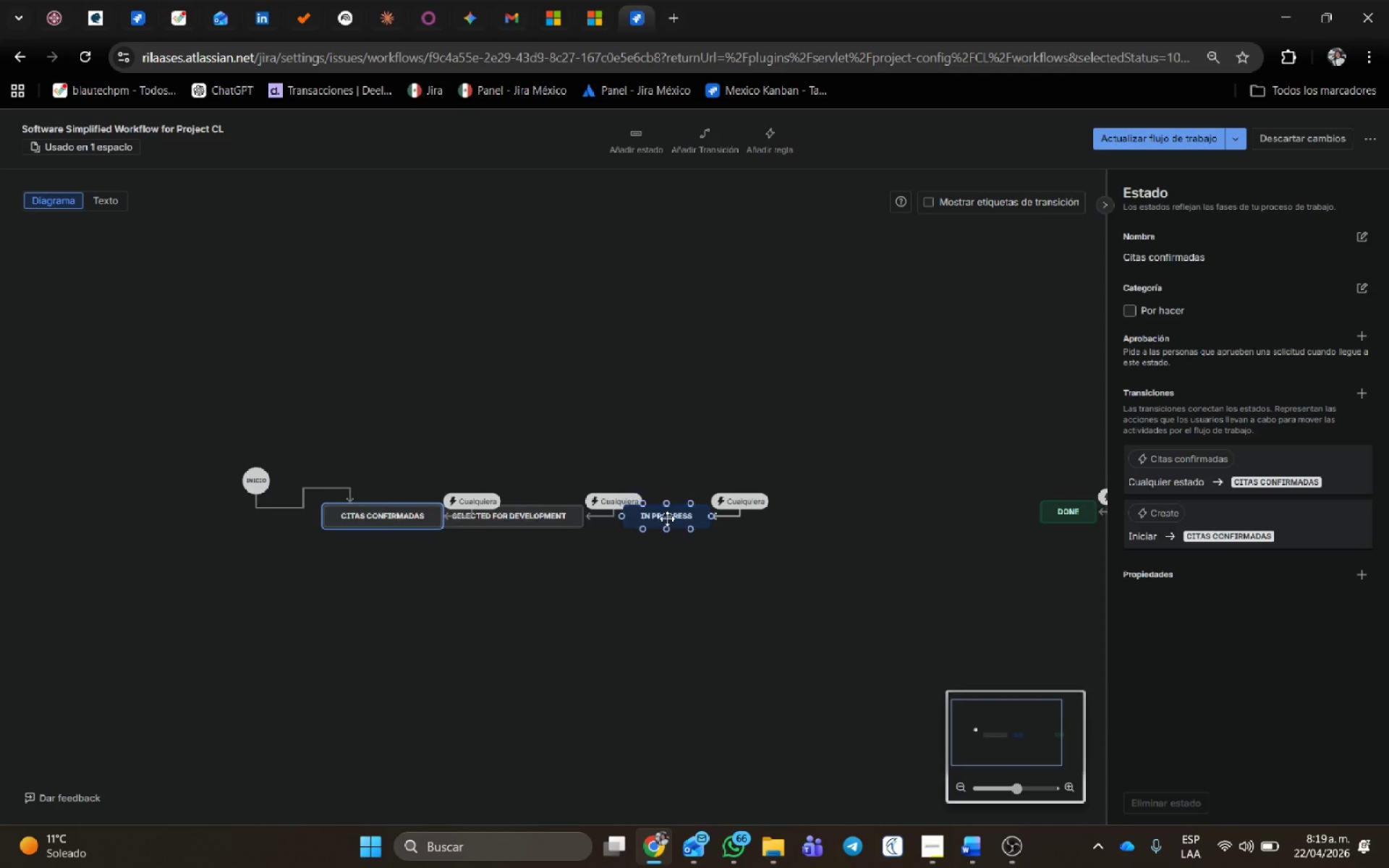 
left_click_drag(start_coordinate=[667, 518], to_coordinate=[951, 516])
 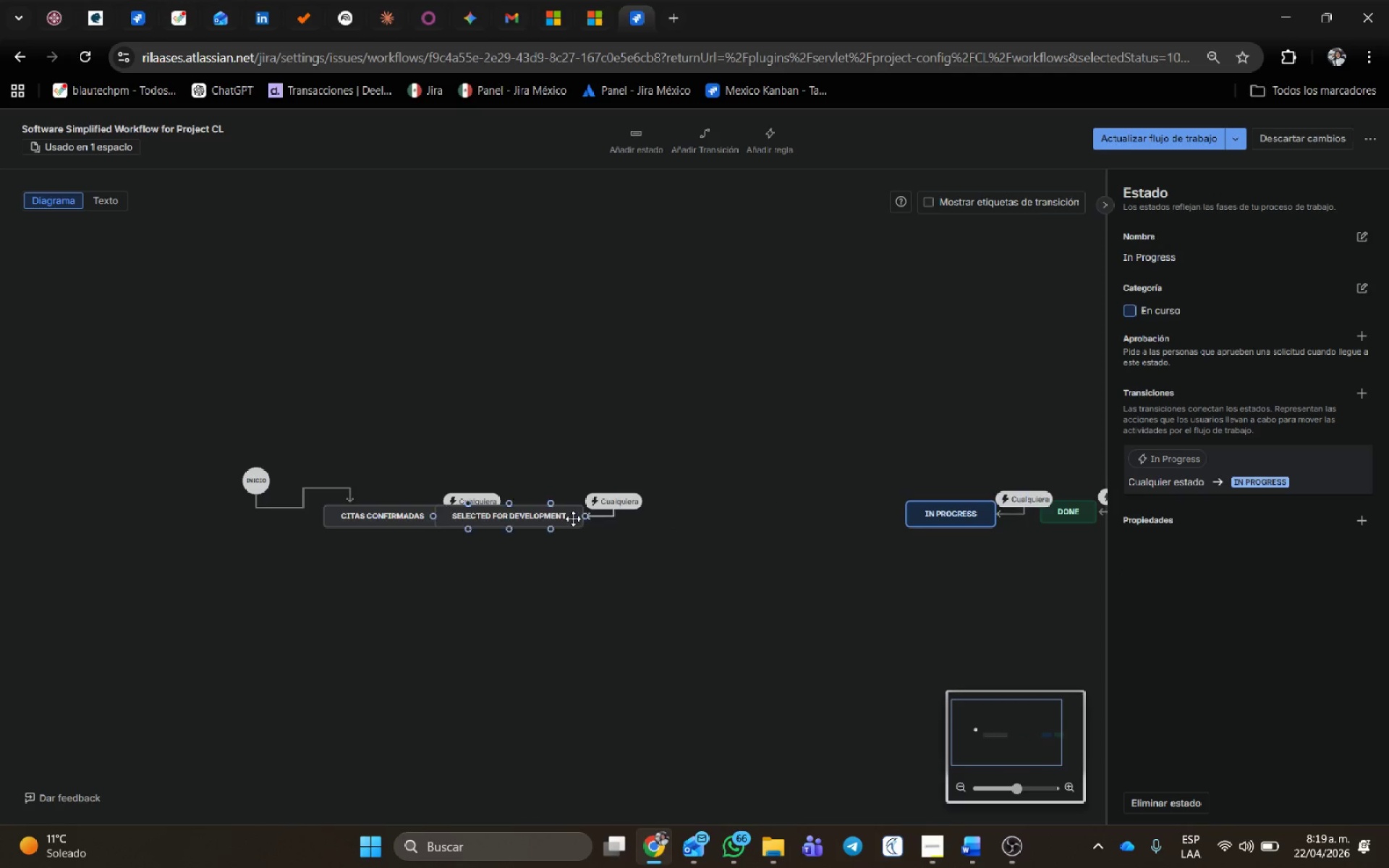 
left_click_drag(start_coordinate=[573, 518], to_coordinate=[647, 515])
 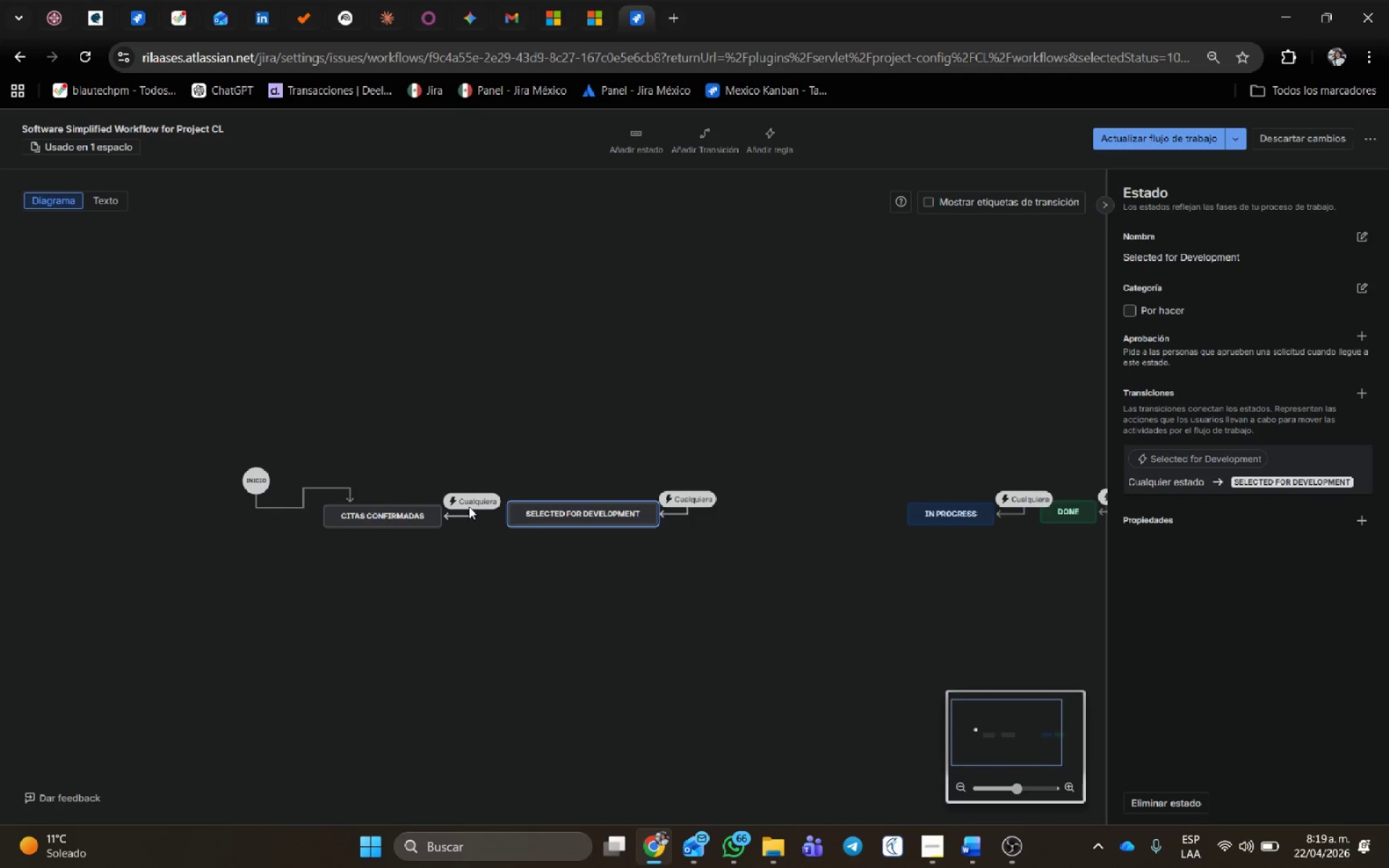 
left_click([469, 506])
 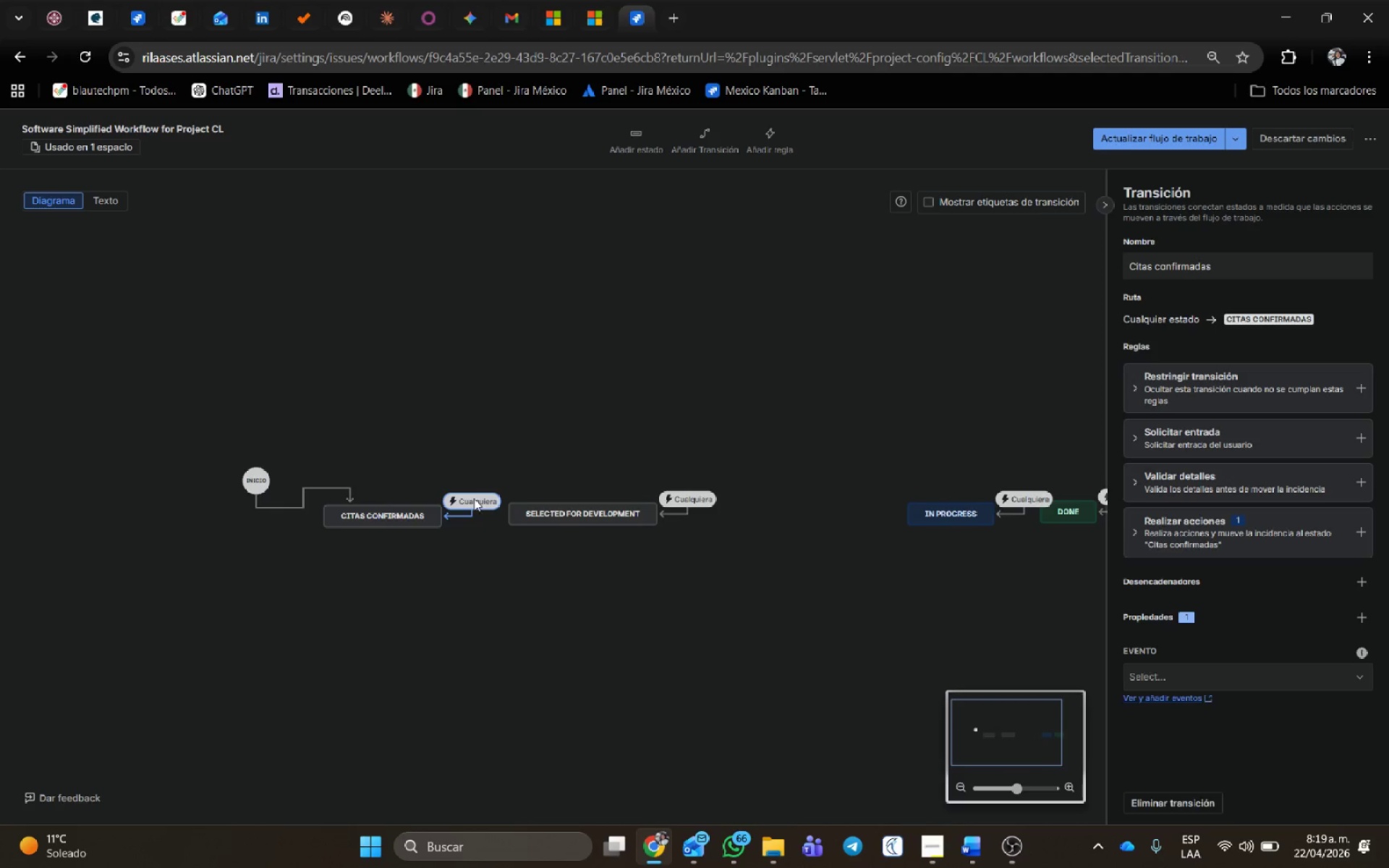 
left_click([474, 498])
 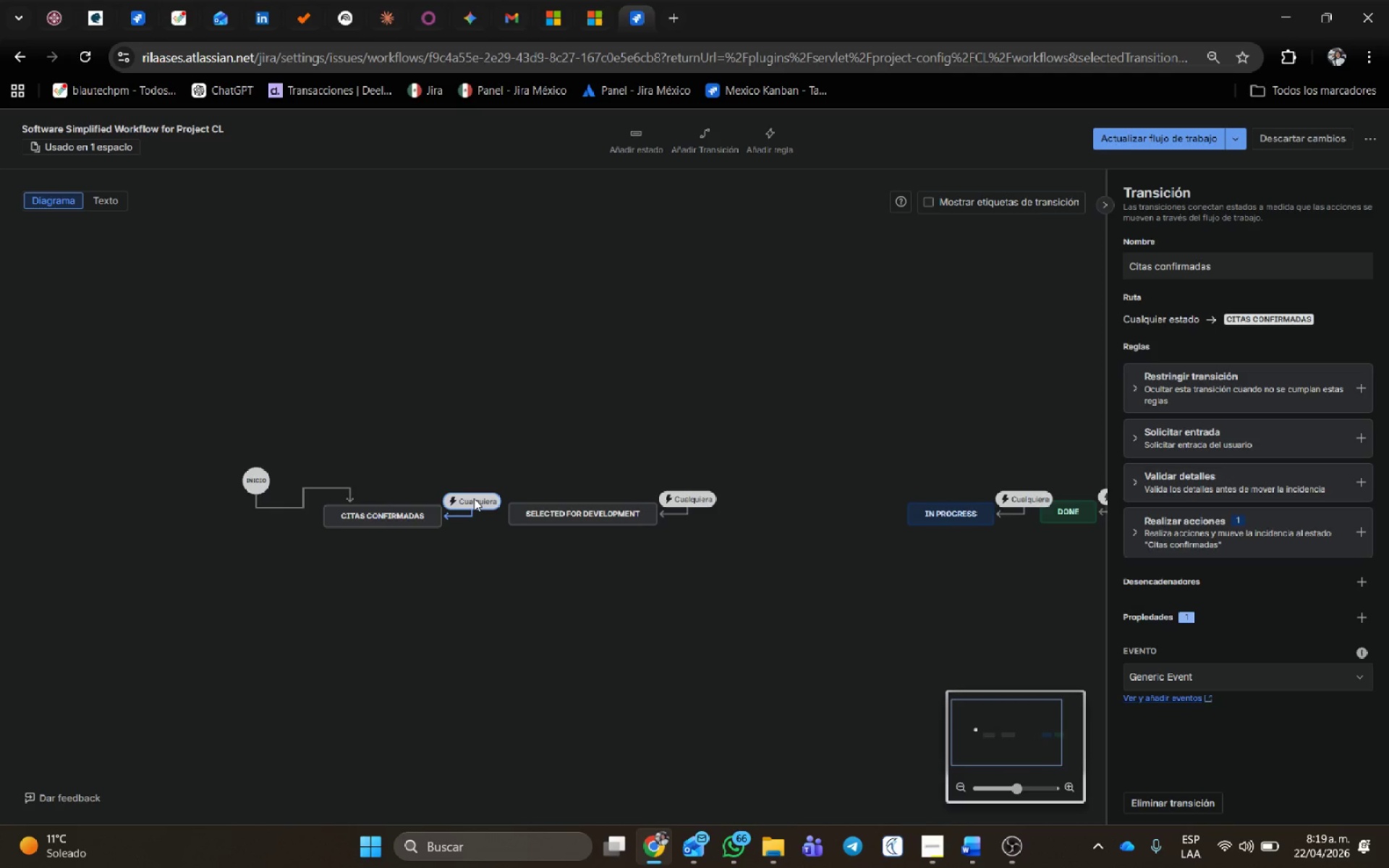 
key(Delete)
 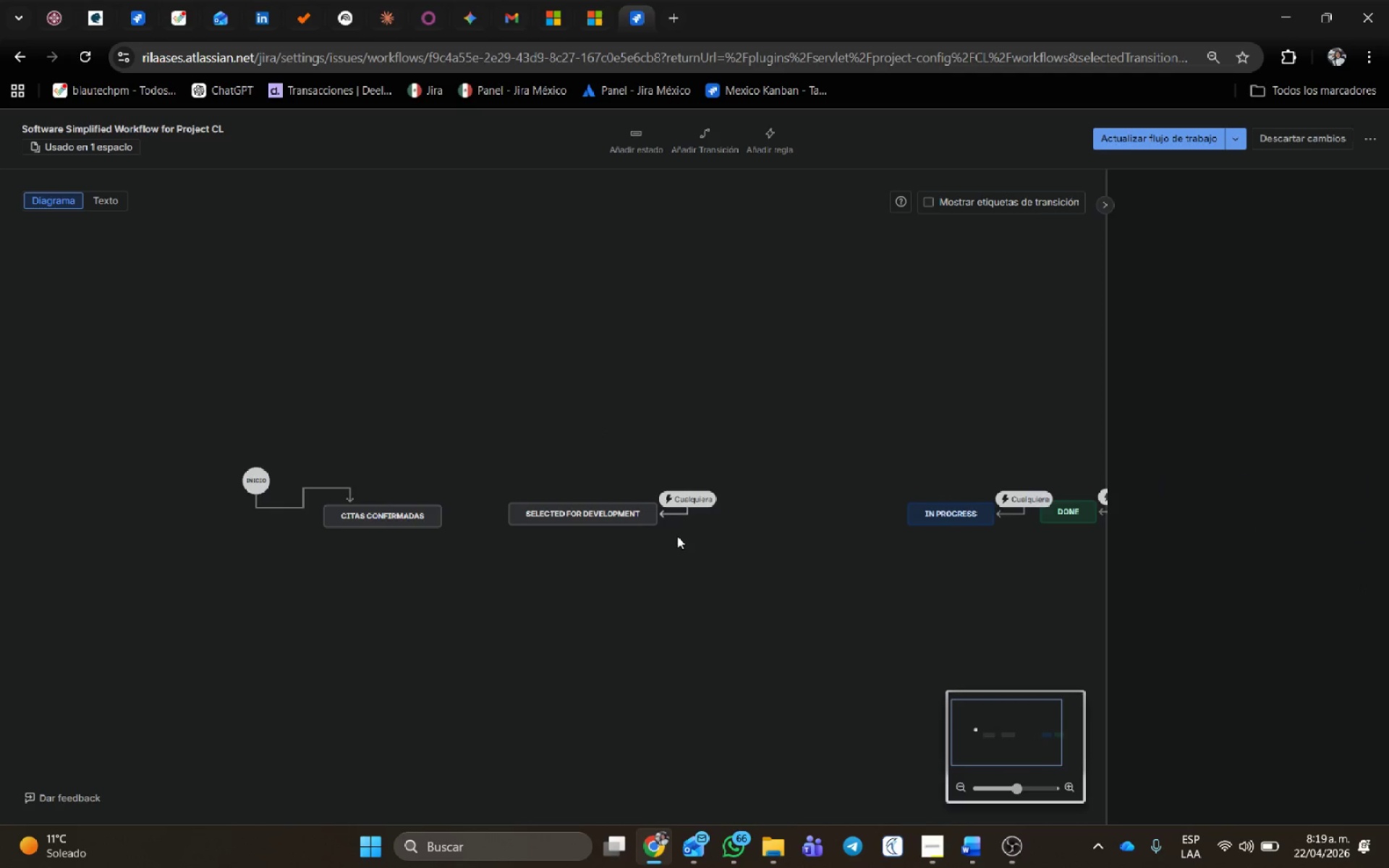 
left_click([679, 505])
 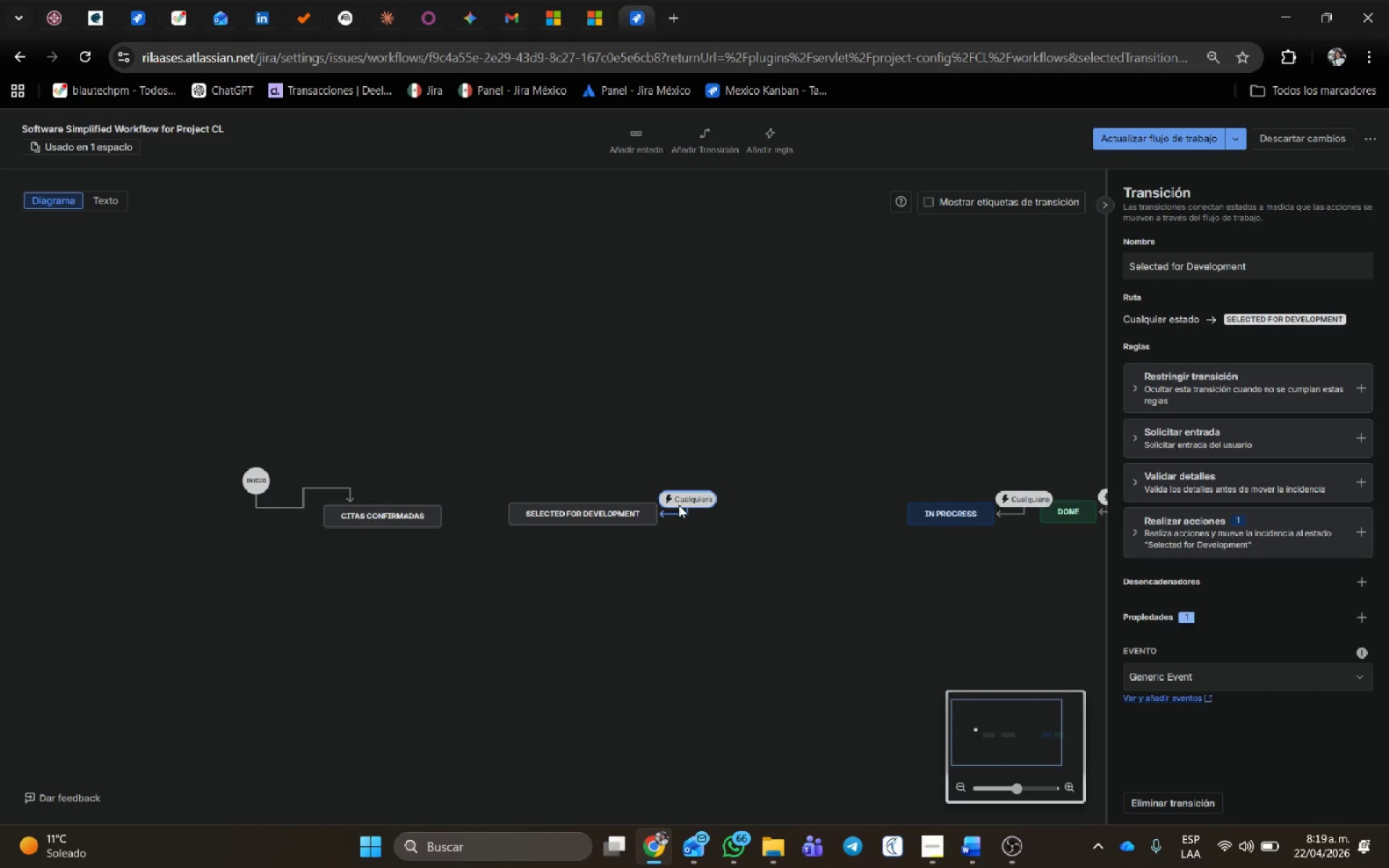 
key(Delete)
 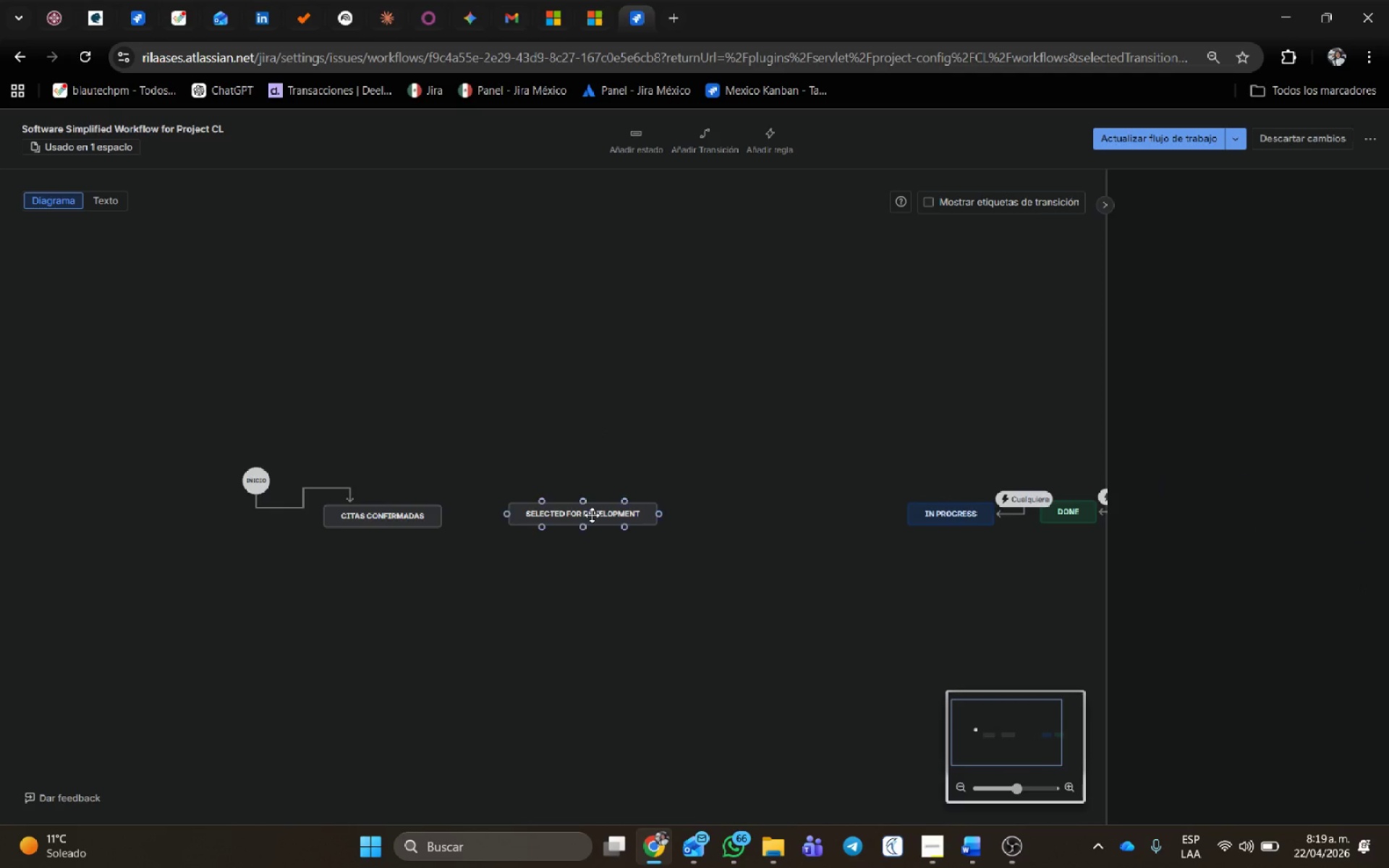 
left_click_drag(start_coordinate=[591, 515], to_coordinate=[564, 516])
 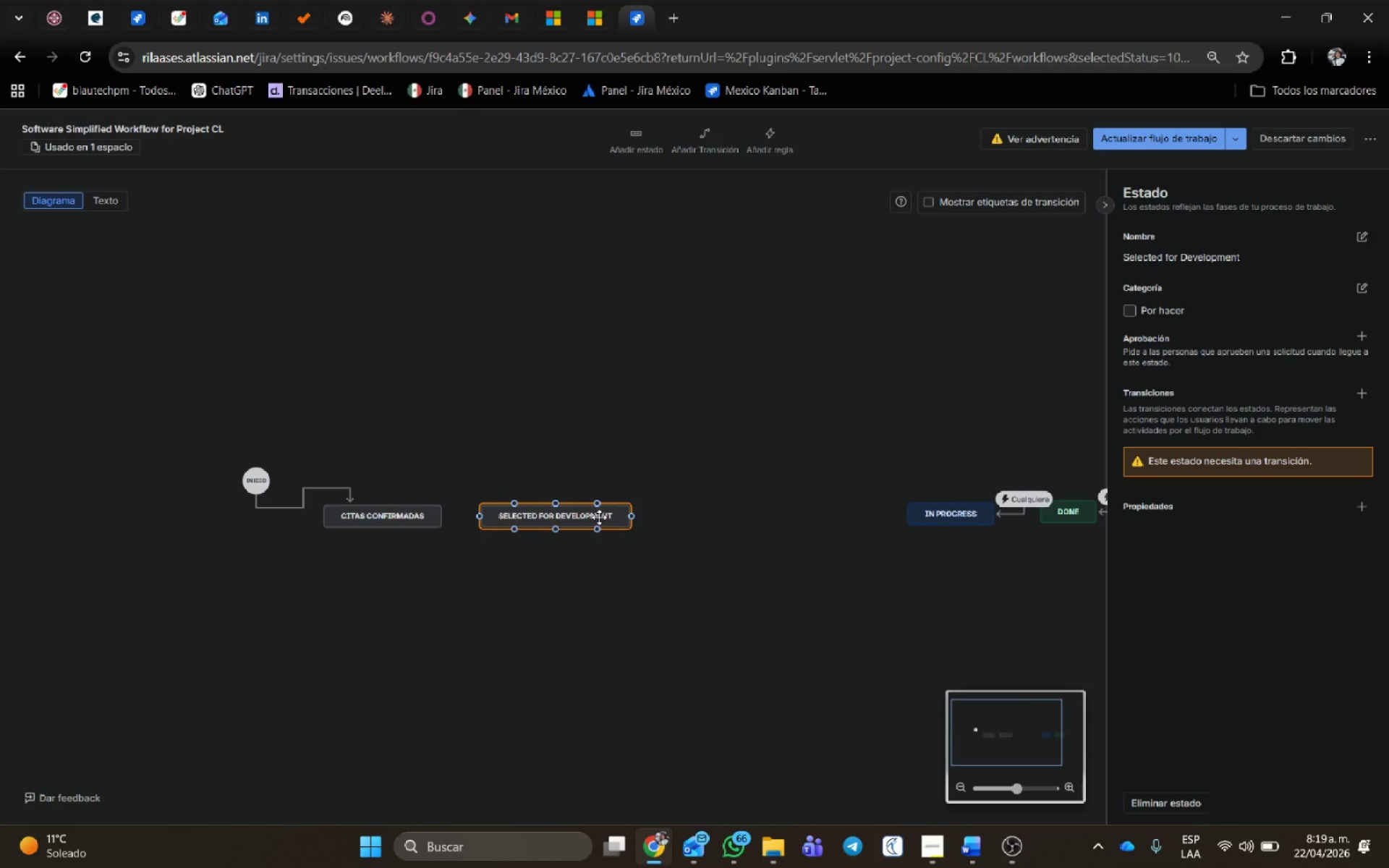 
left_click([599, 517])
 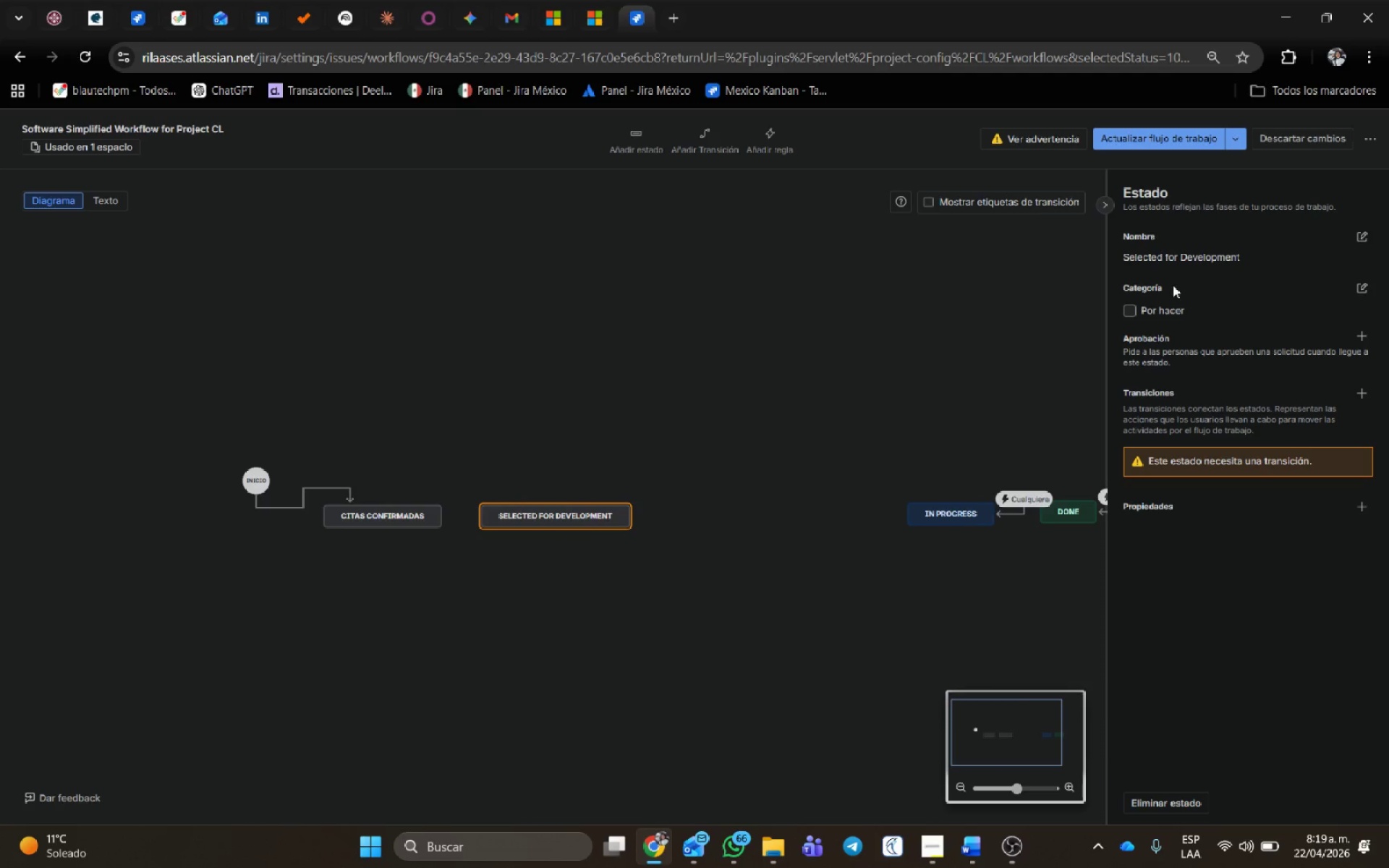 
left_click([1190, 255])
 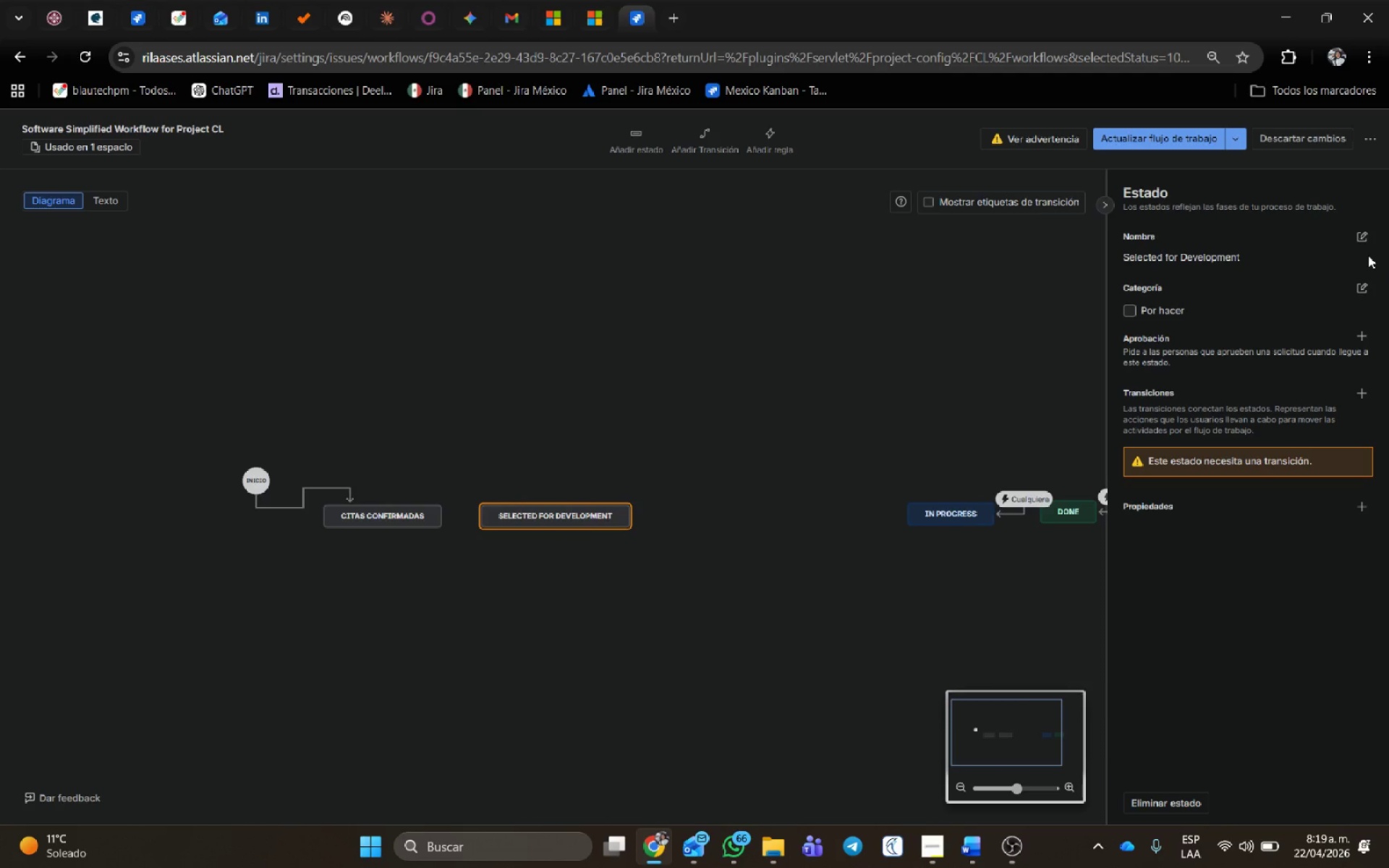 
left_click([1364, 231])
 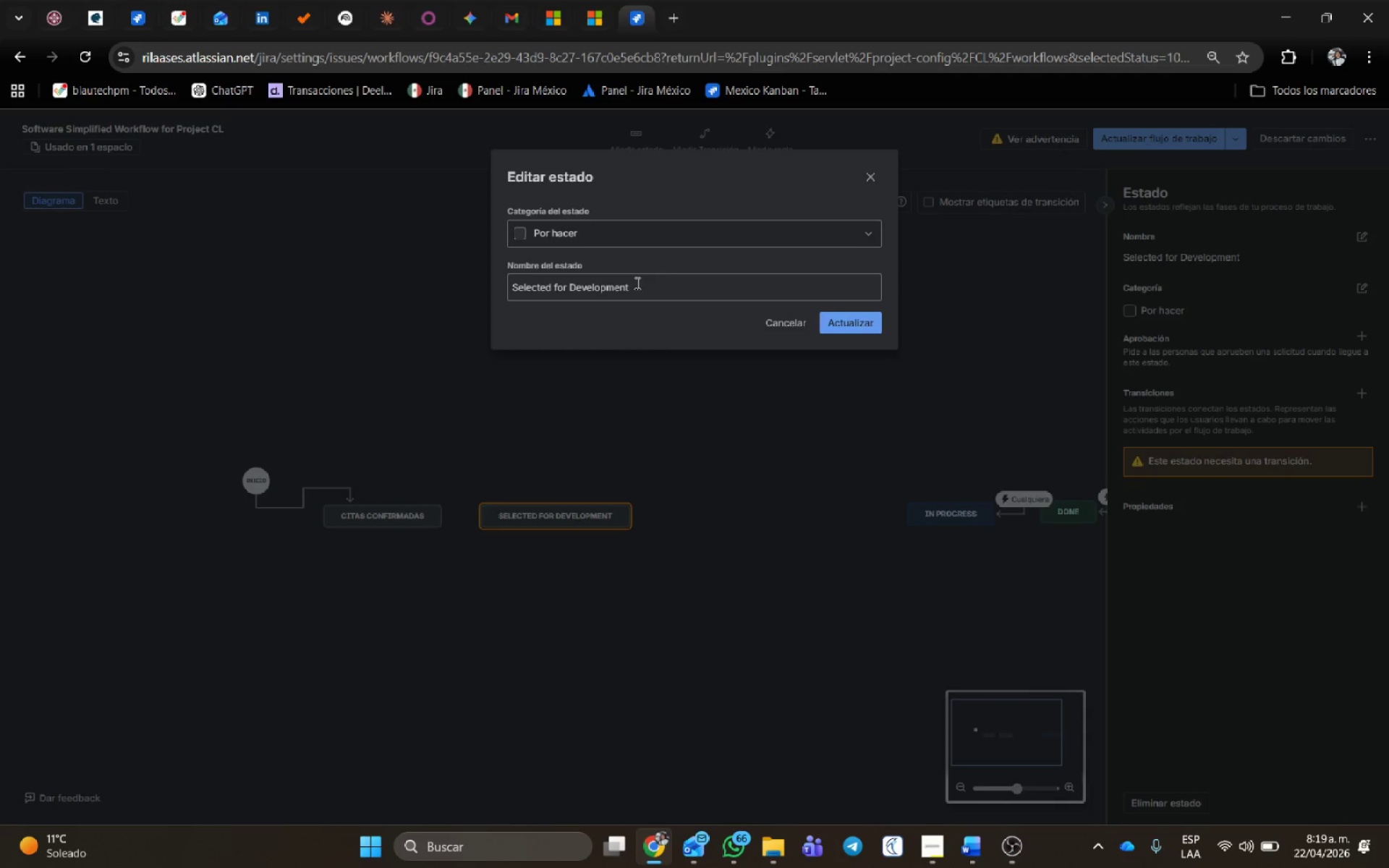 
left_click_drag(start_coordinate=[666, 282], to_coordinate=[433, 281])
 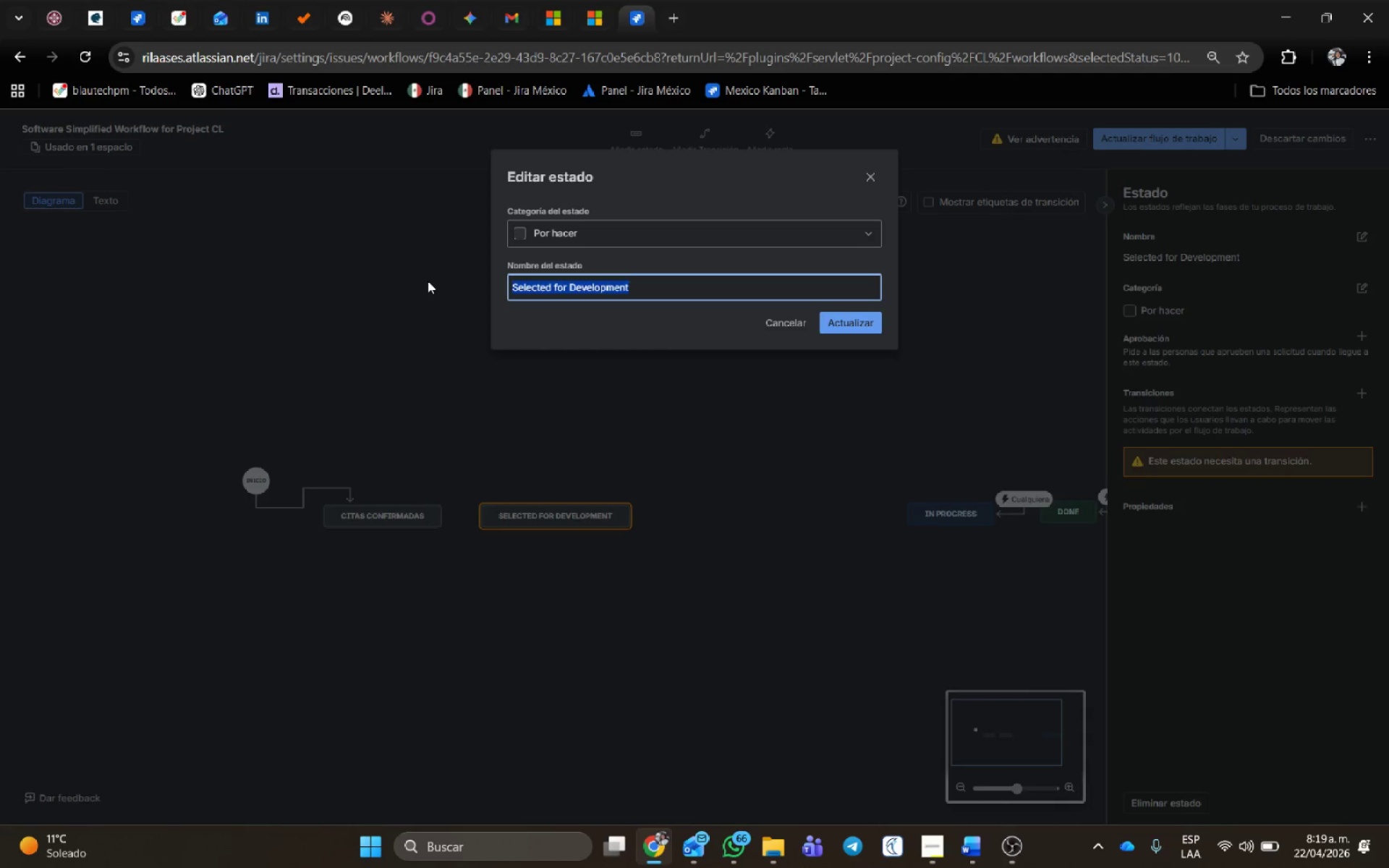 
key(Backspace)
 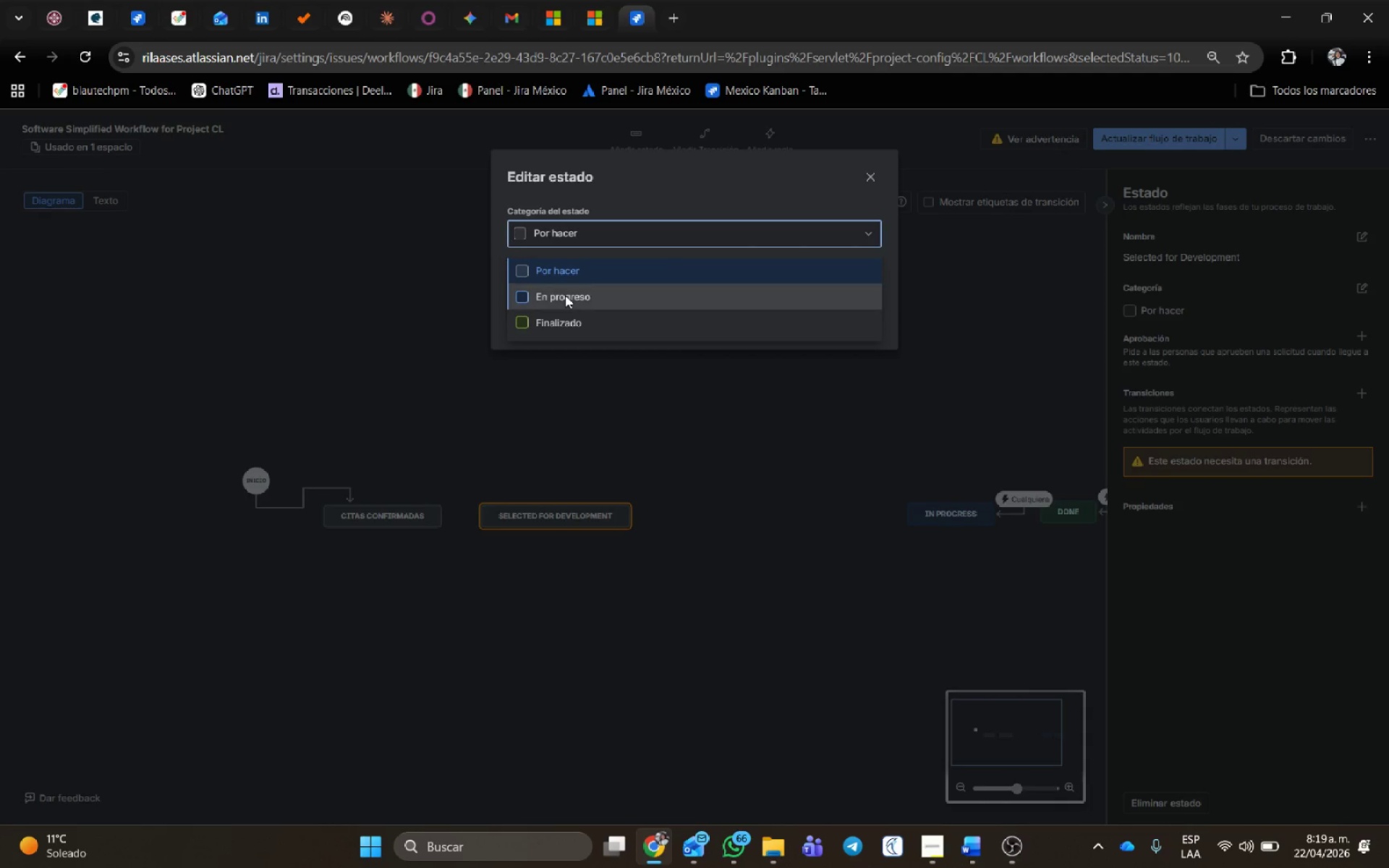 
double_click([568, 294])
 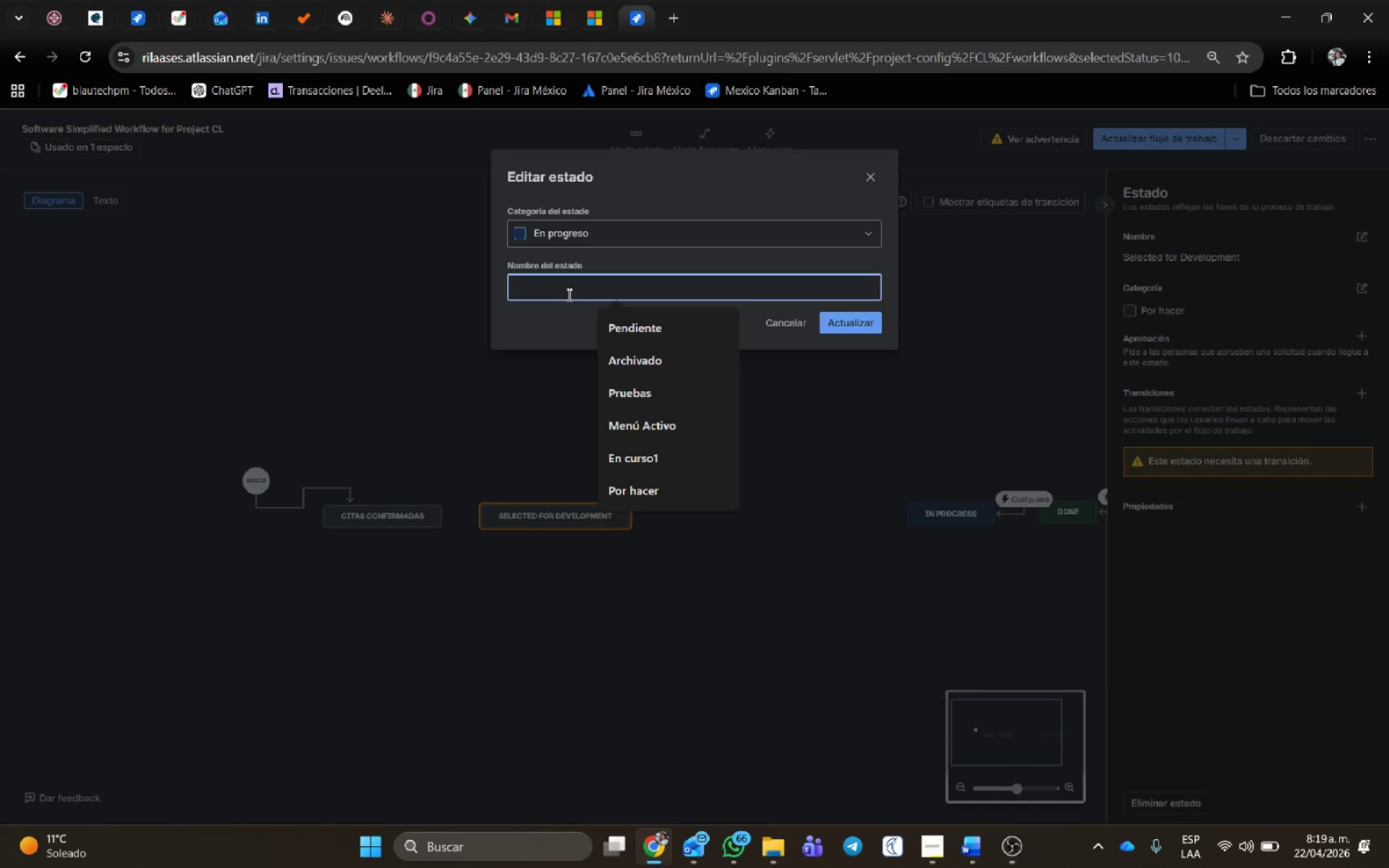 
type(Entr)
key(Backspace)
key(Backspace)
key(Backspace)
key(Backspace)
key(Backspace)
type(Recepci;on)
 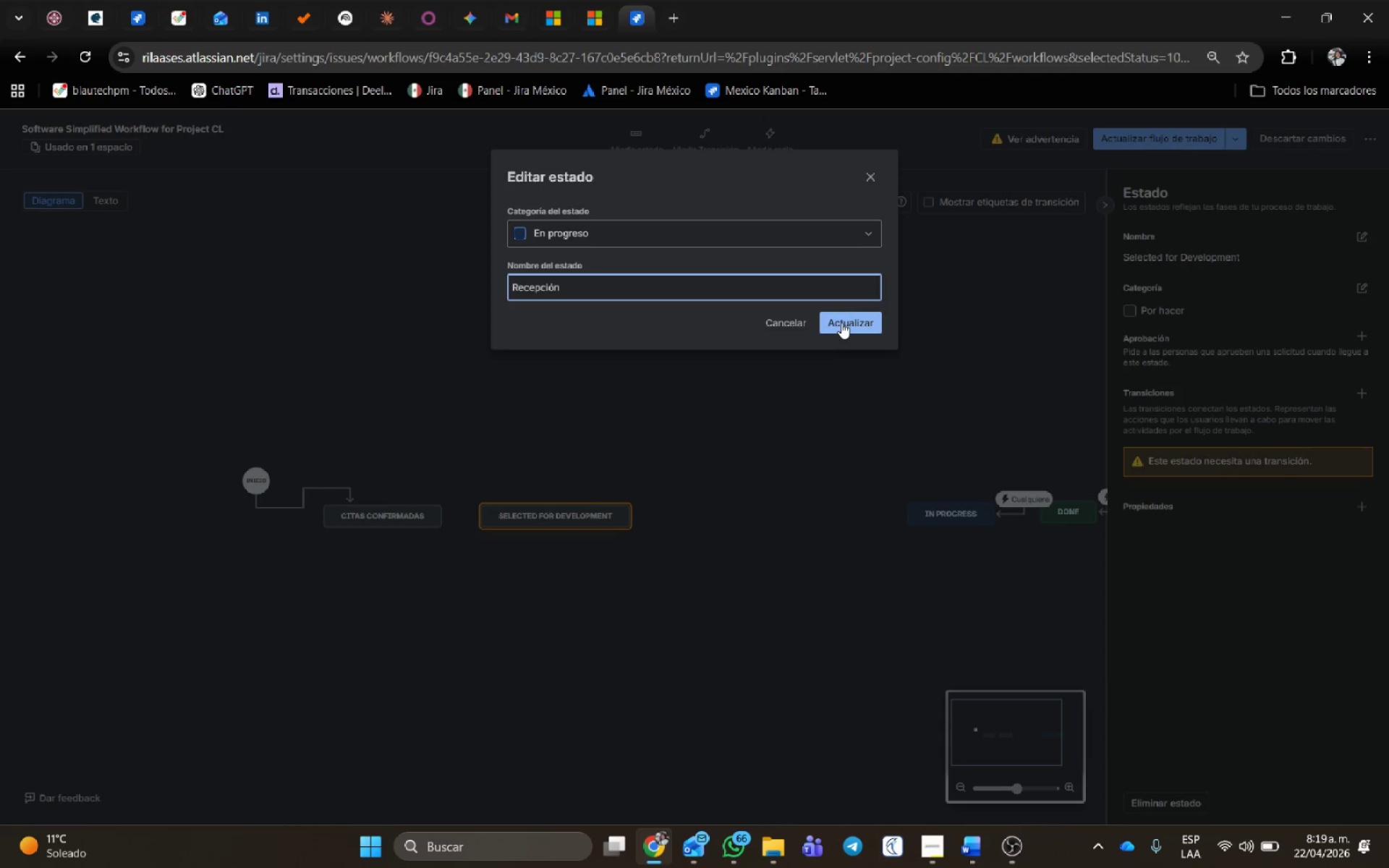 
left_click([841, 322])
 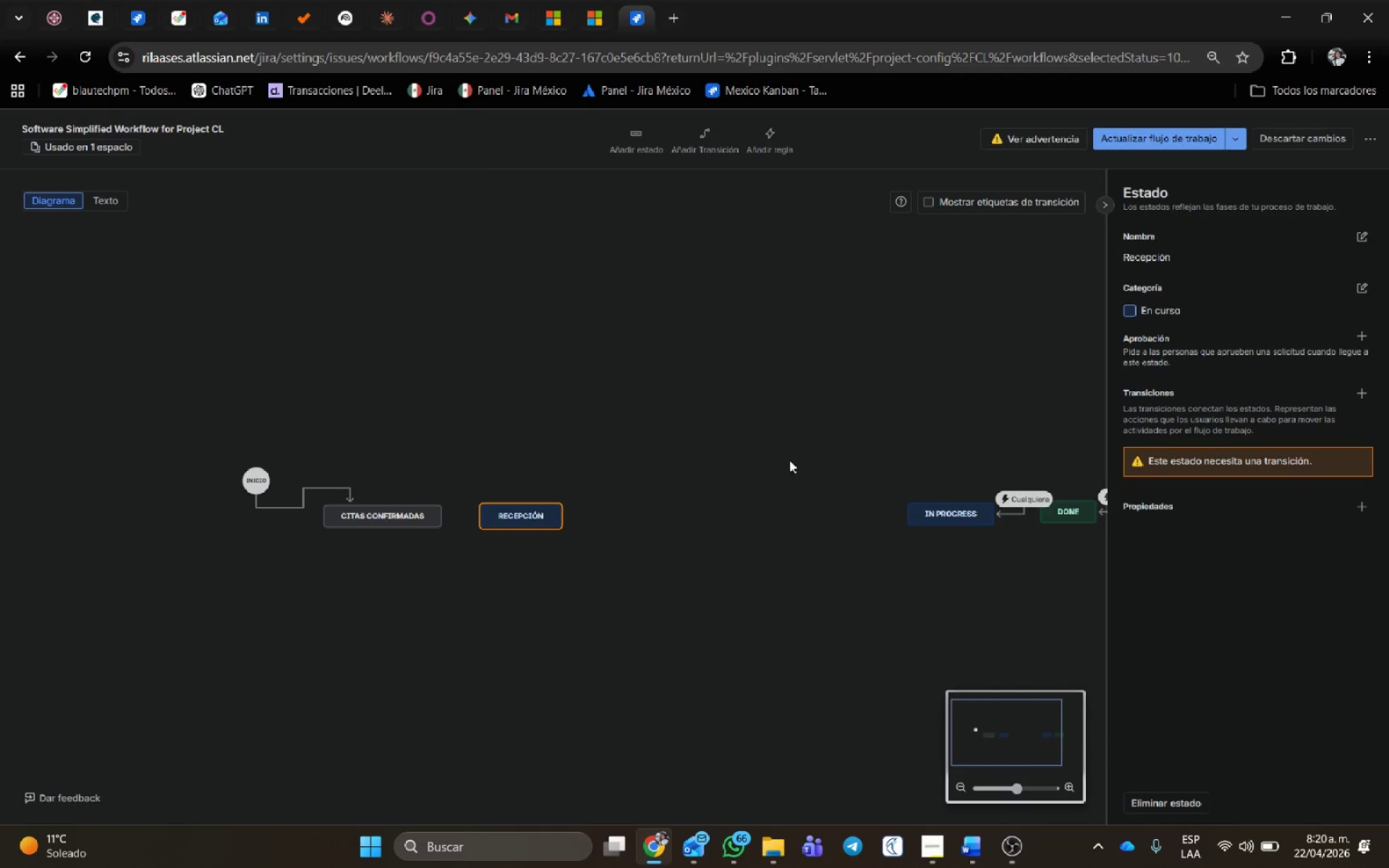 
left_click([783, 433])
 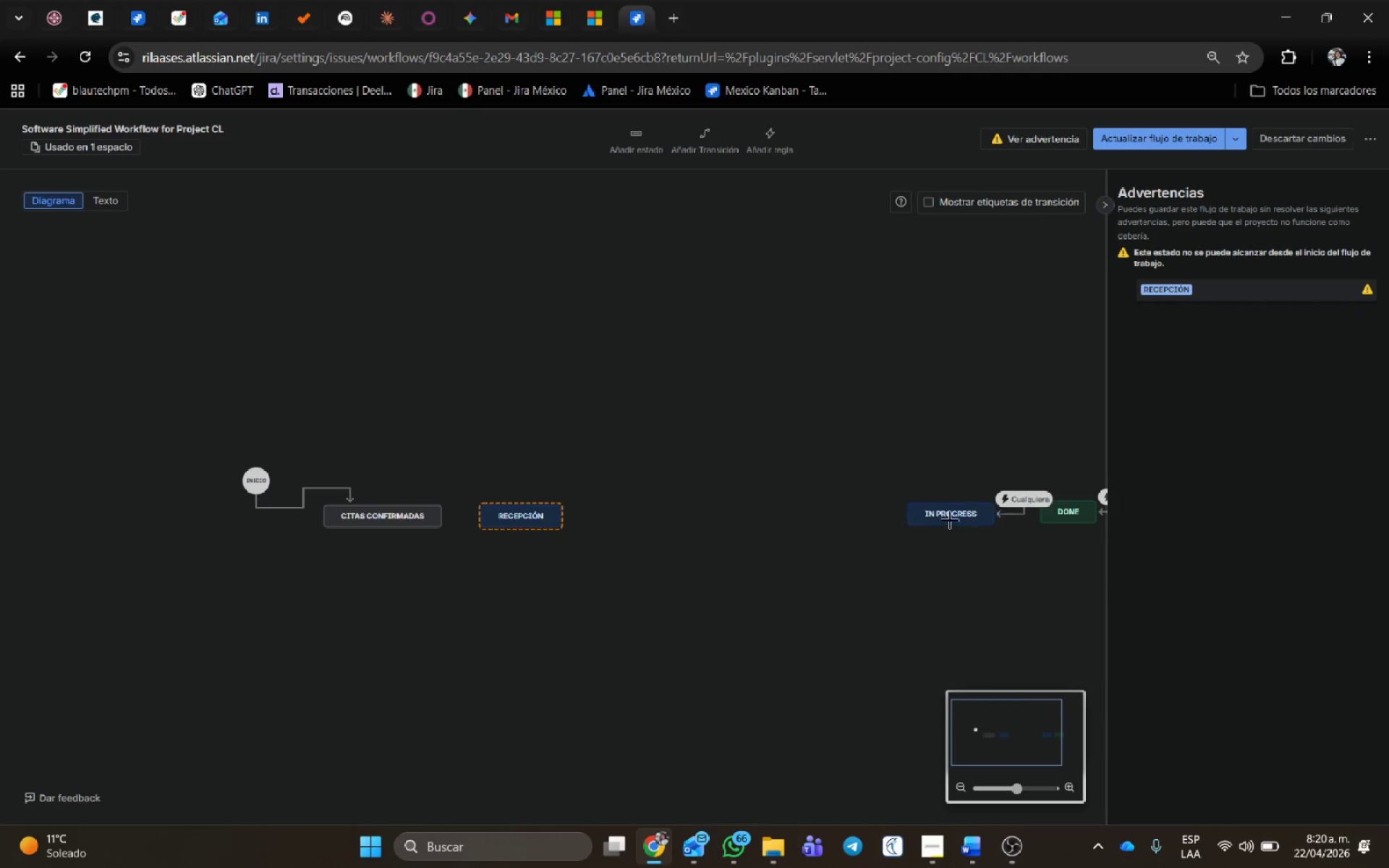 
left_click_drag(start_coordinate=[953, 517], to_coordinate=[637, 519])
 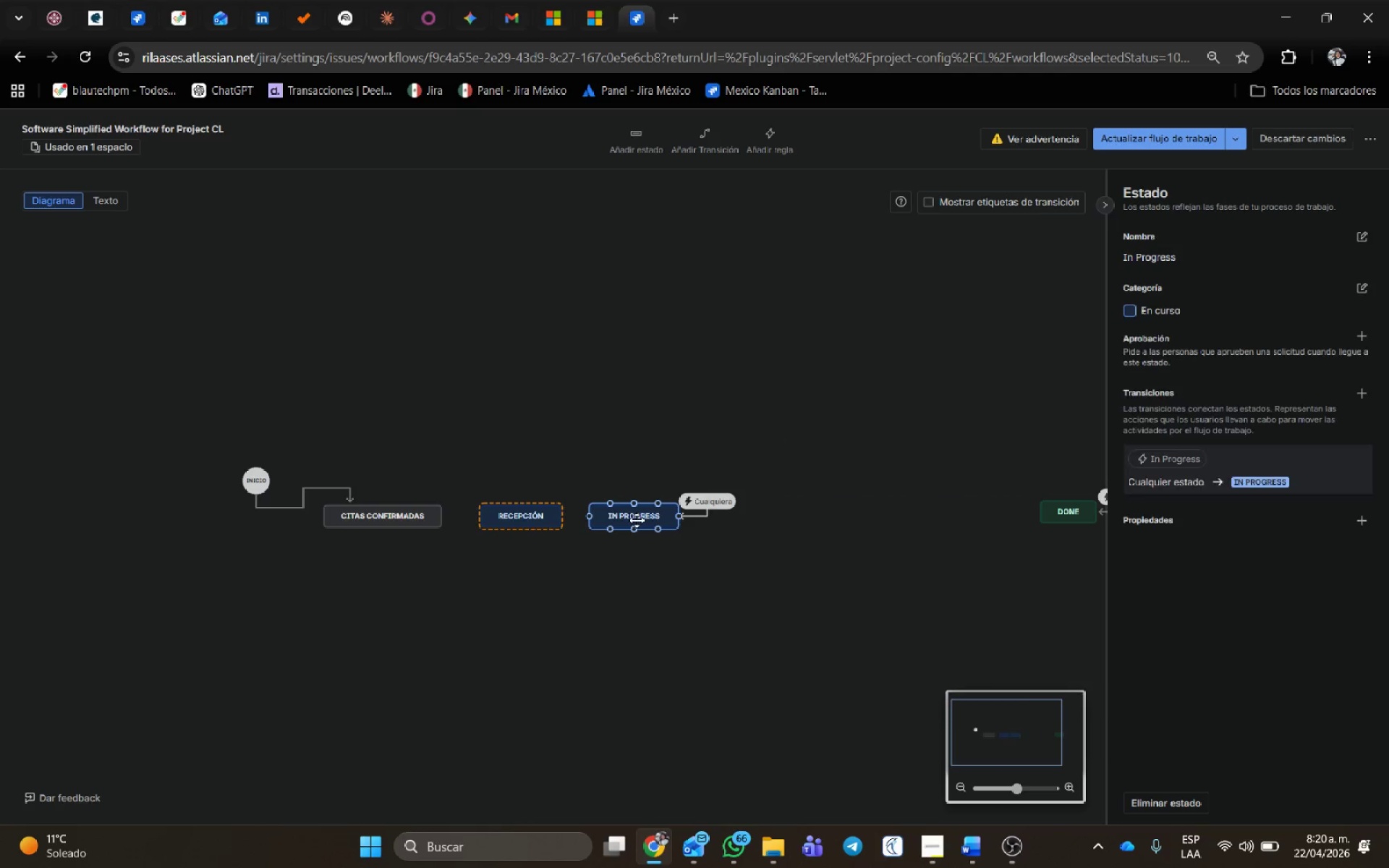 
left_click([637, 520])
 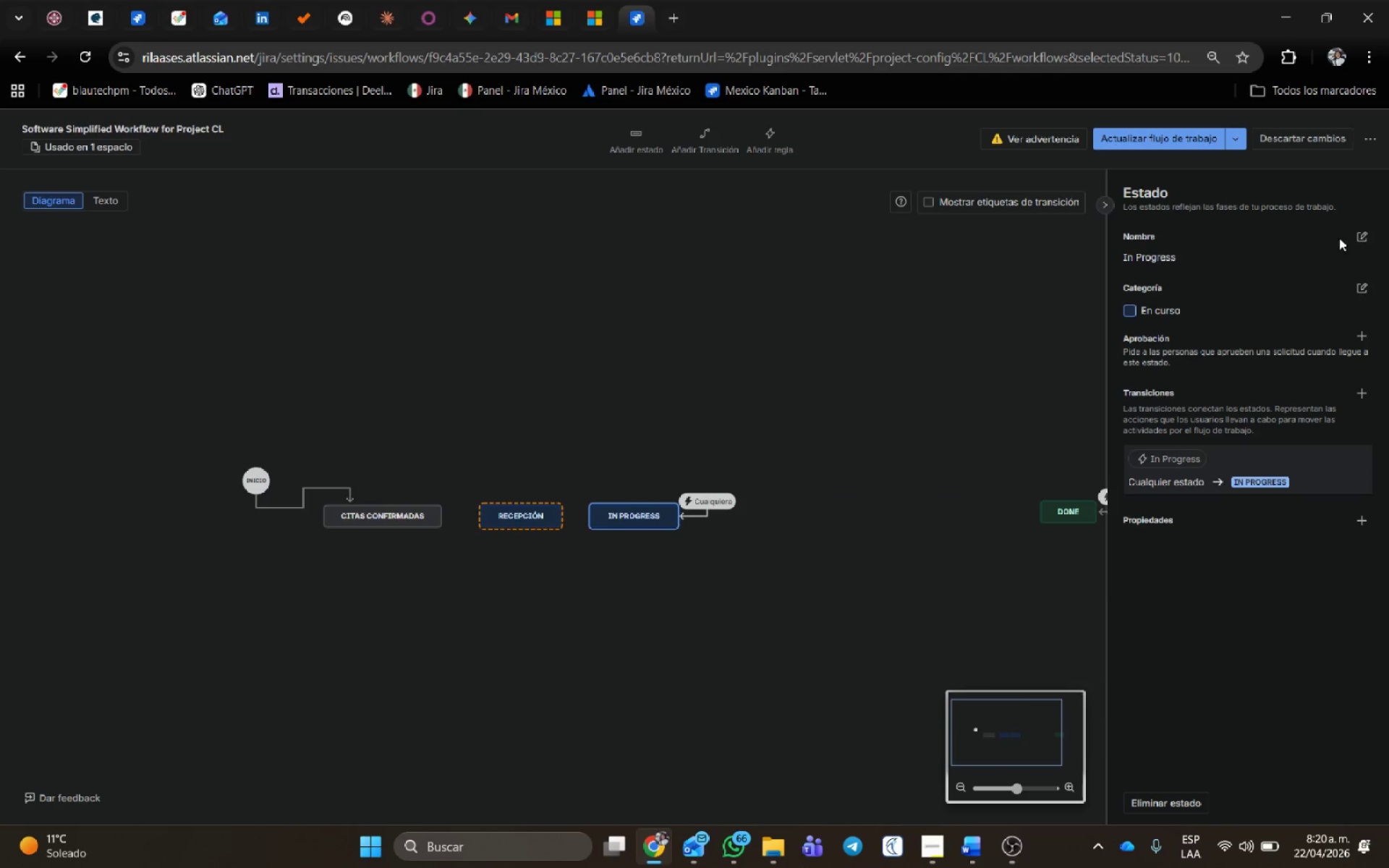 
left_click([1354, 239])
 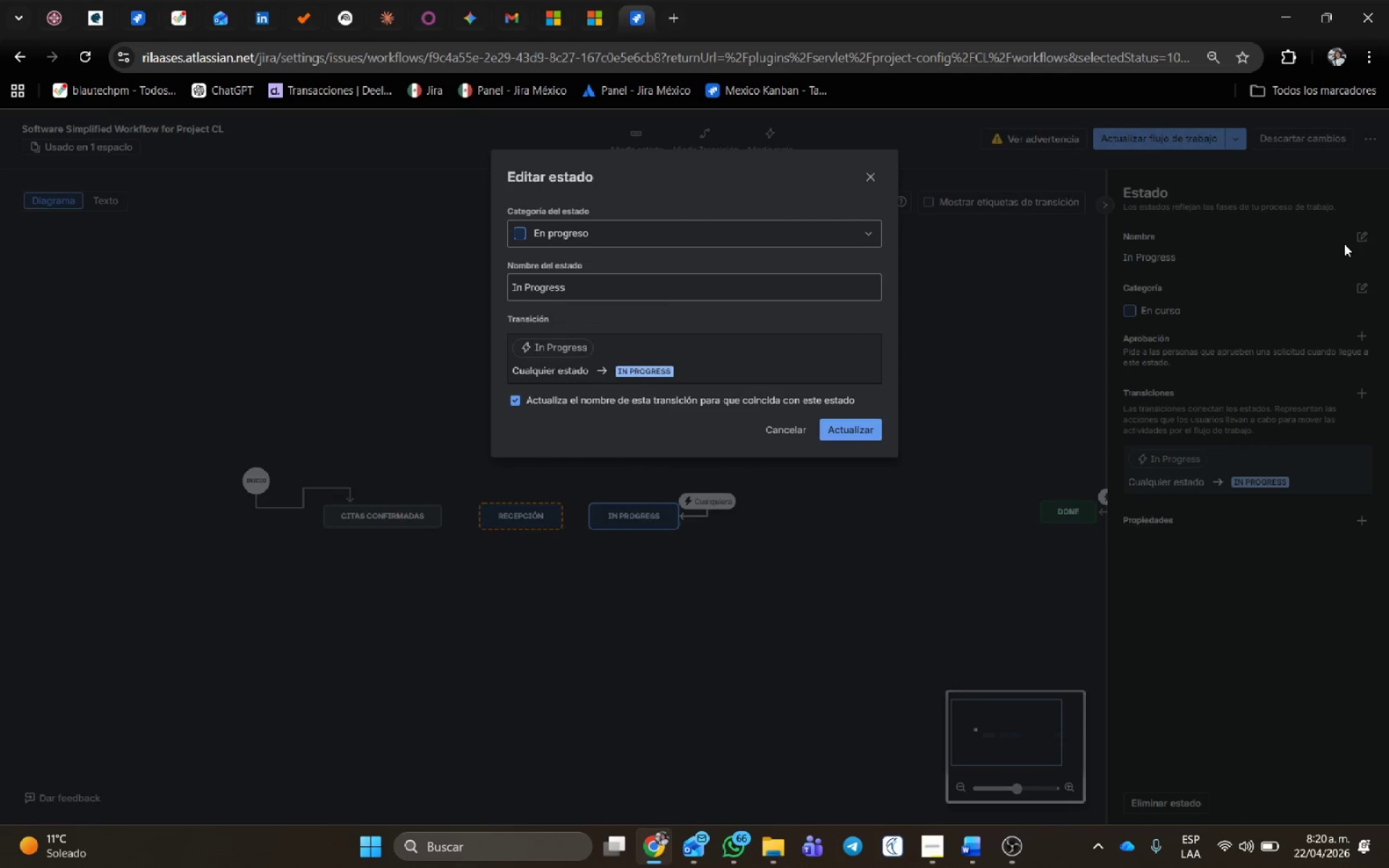 
left_click([619, 281])
 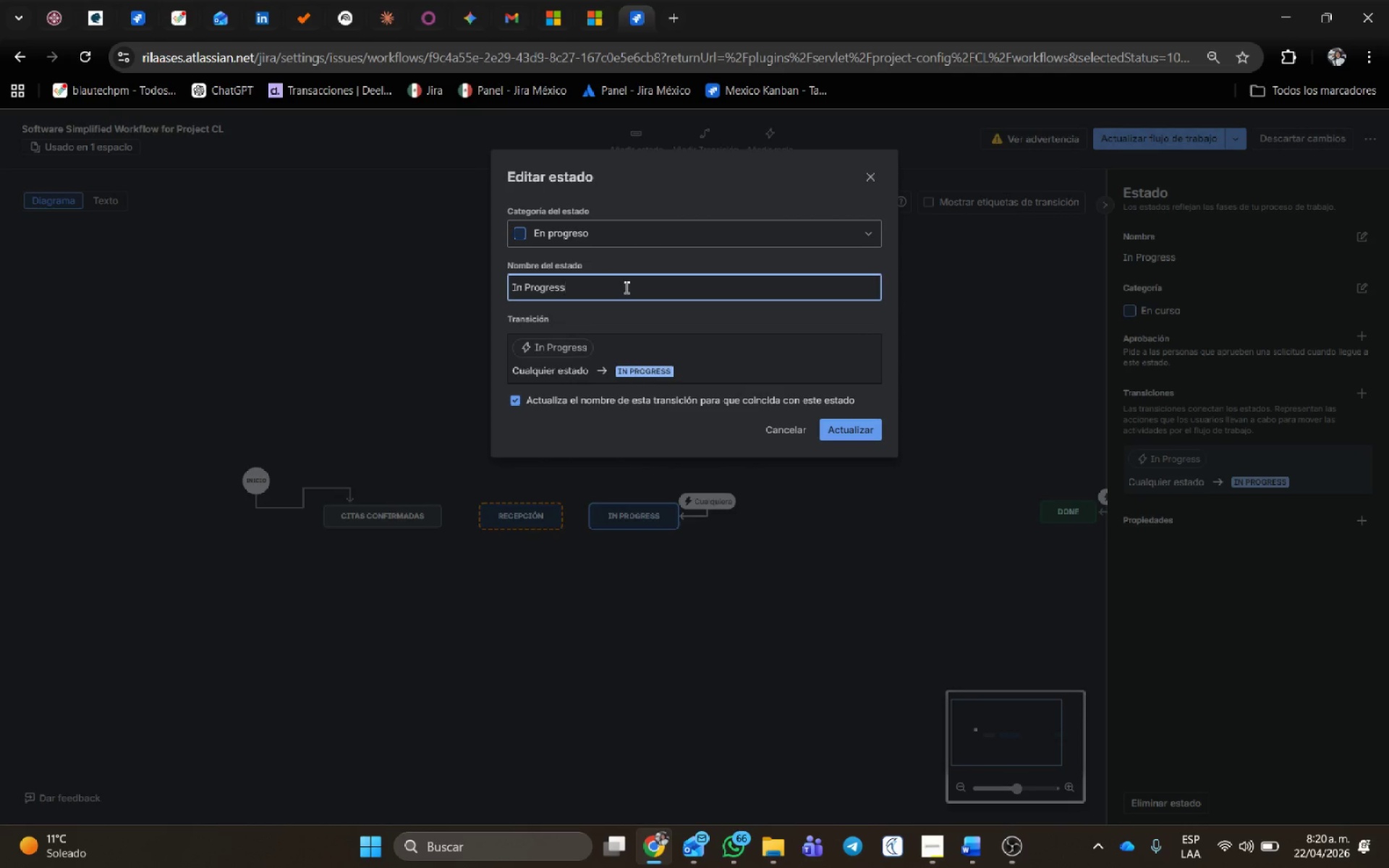 
left_click_drag(start_coordinate=[625, 287], to_coordinate=[381, 277])
 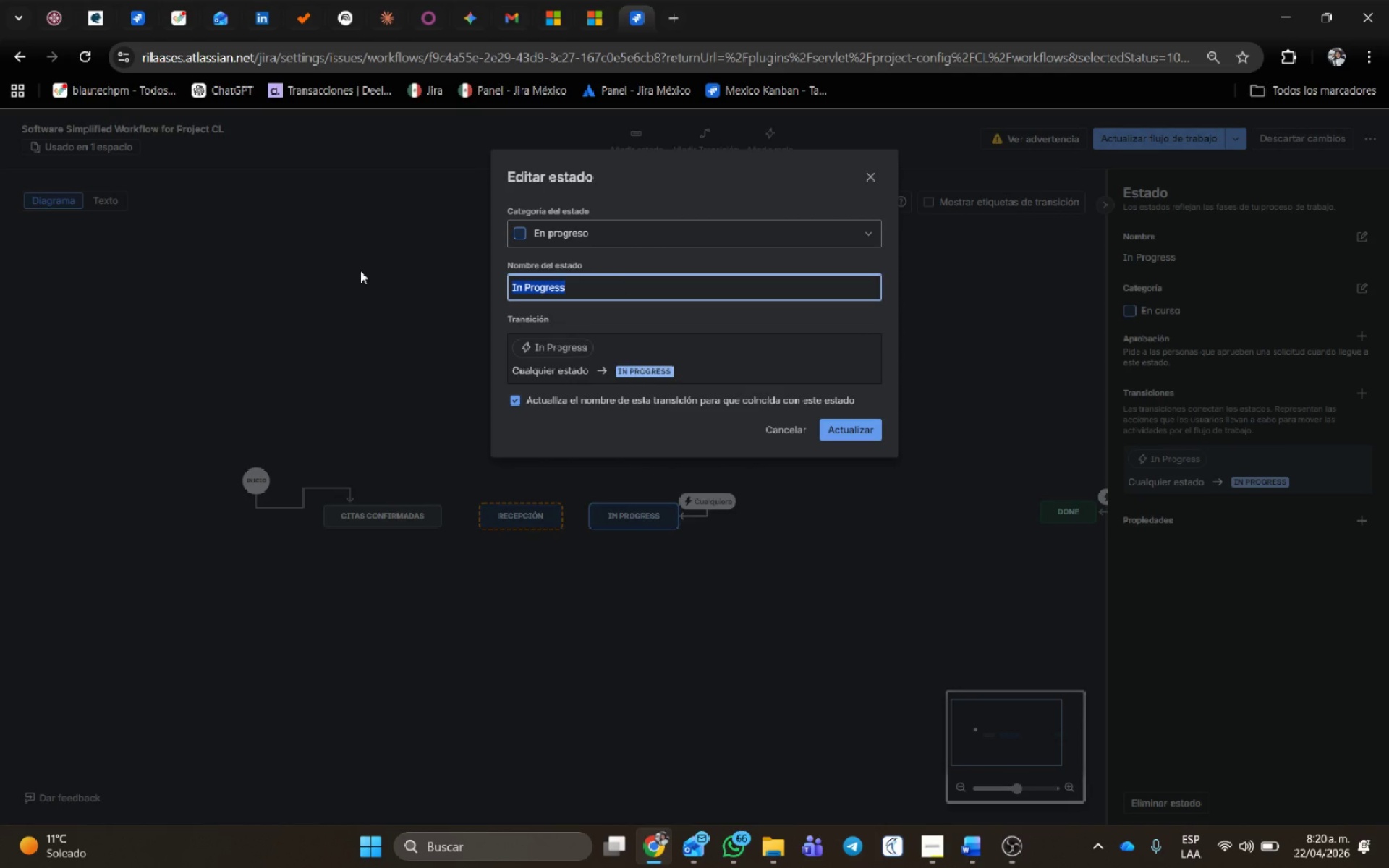 
type(Lavado)
 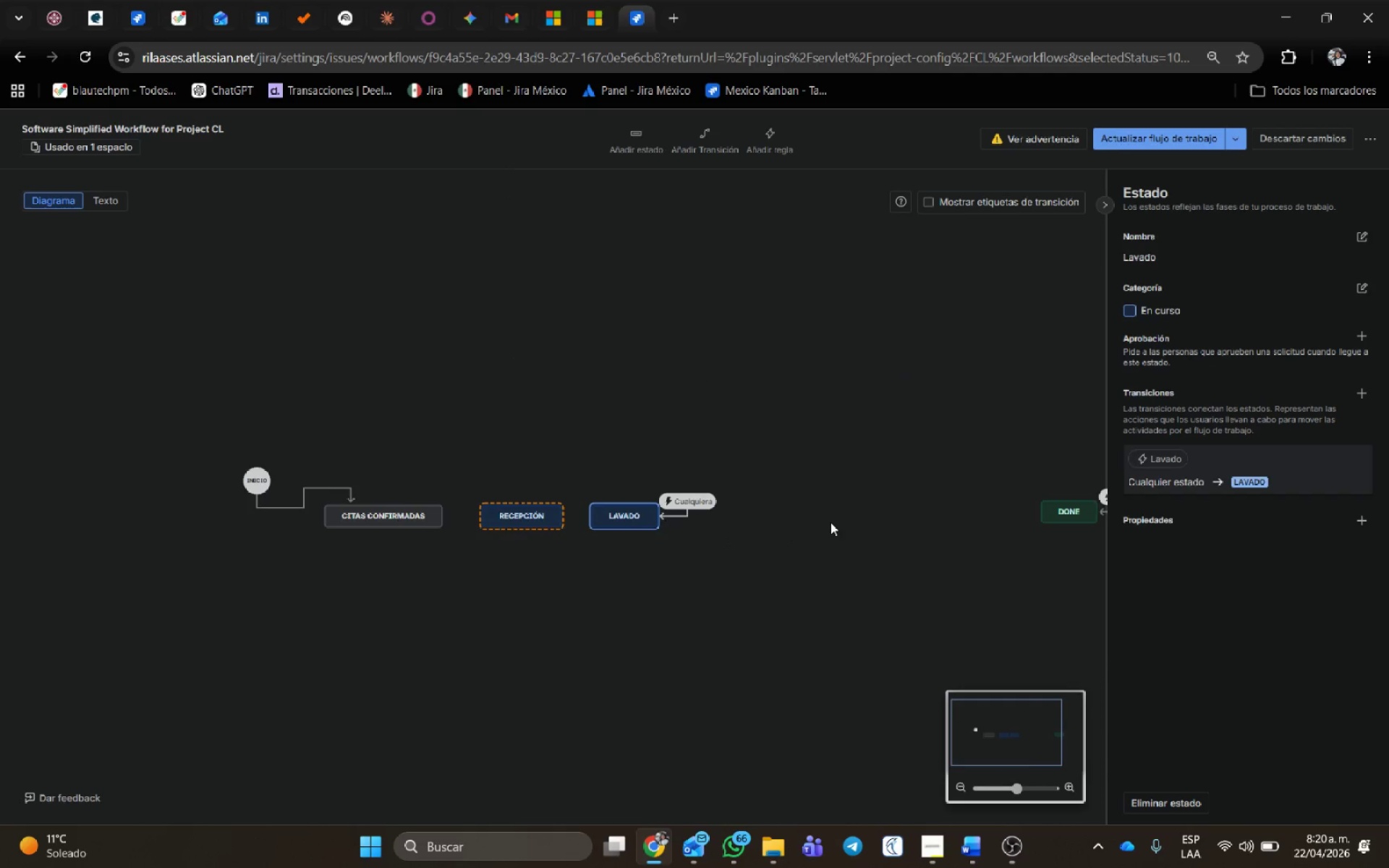 
left_click([1286, 247])
 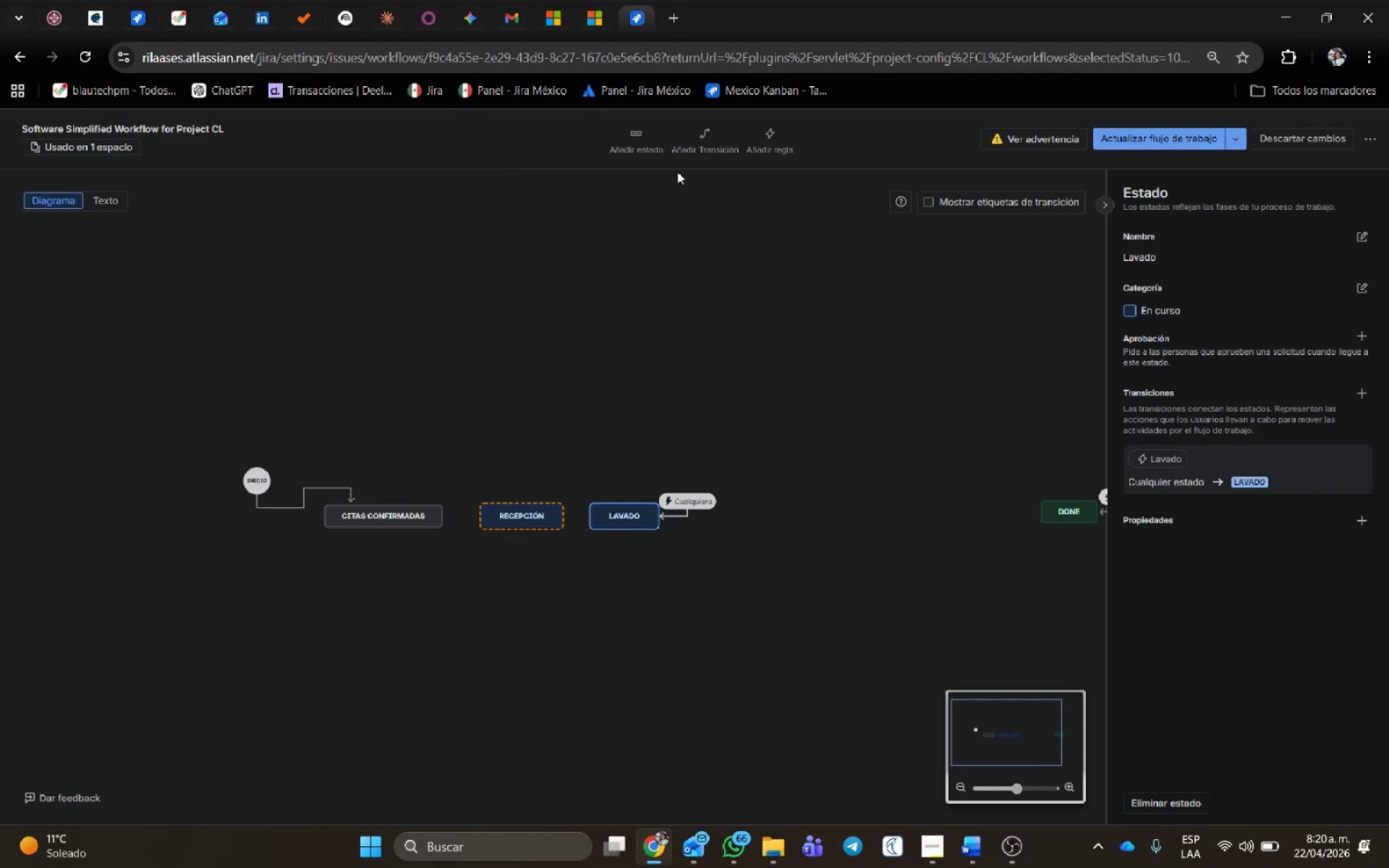 
left_click([617, 128])
 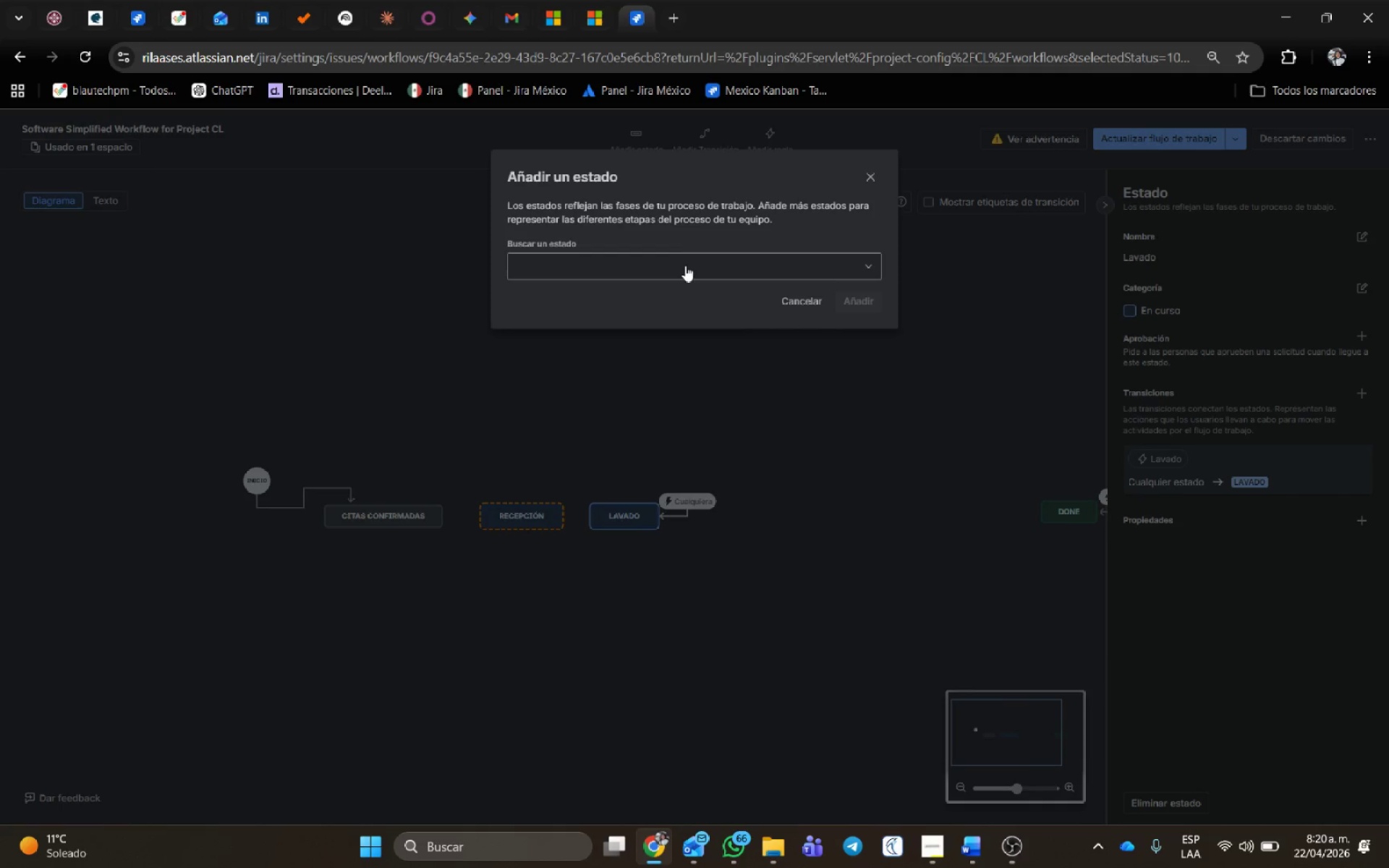 
left_click([685, 266])
 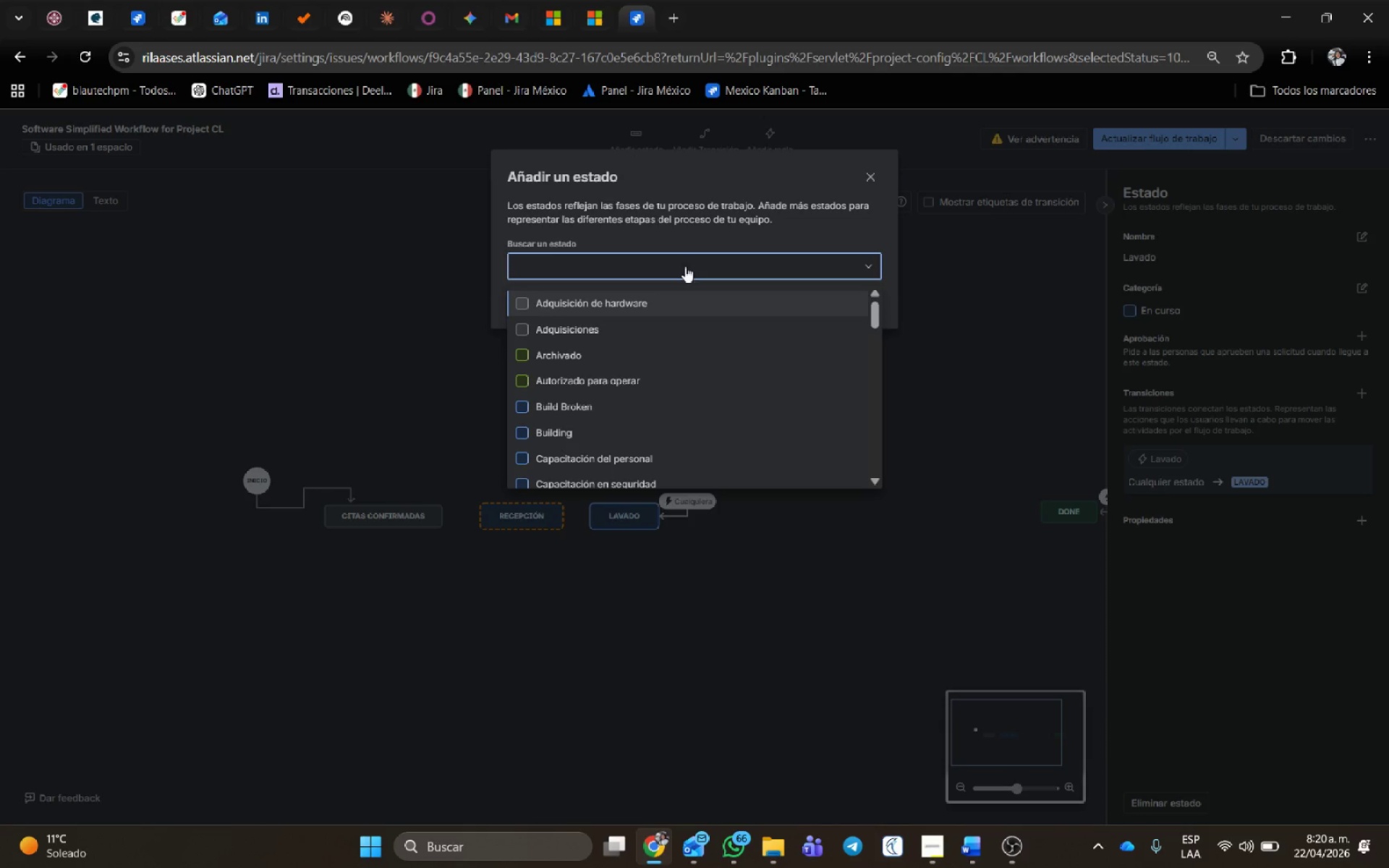 
wait(5.55)
 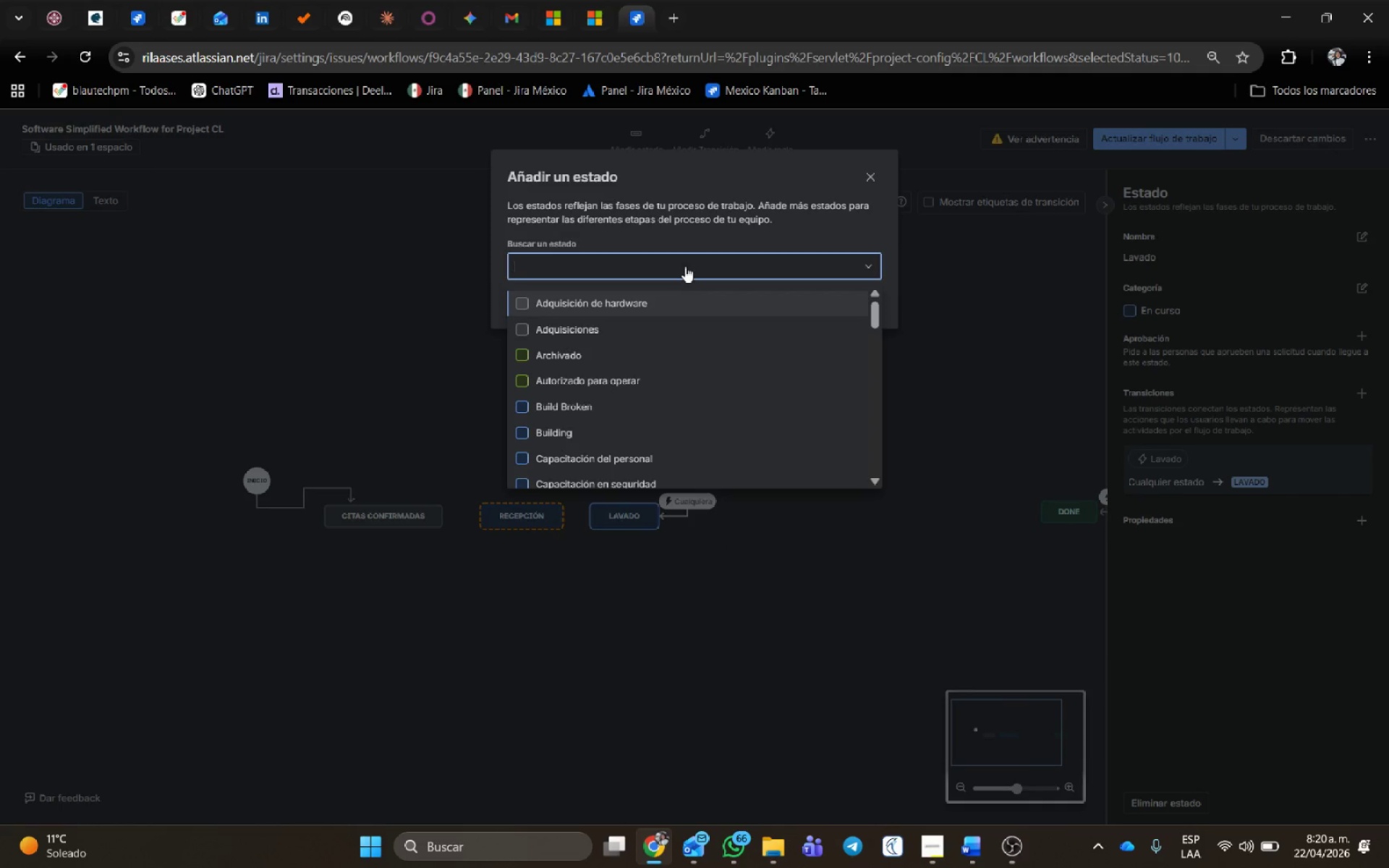 
type(Tratamiento)
 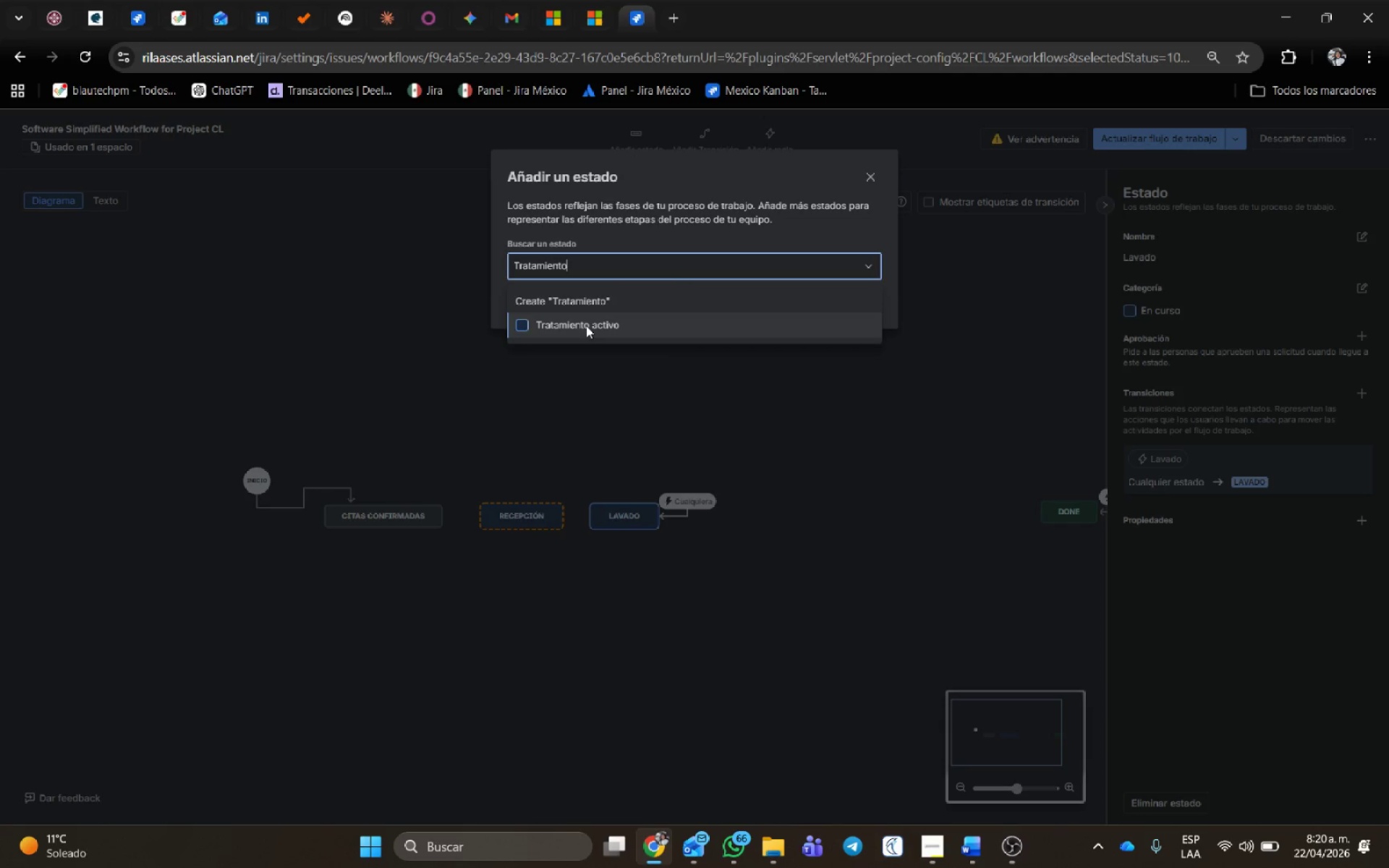 
left_click([586, 331])
 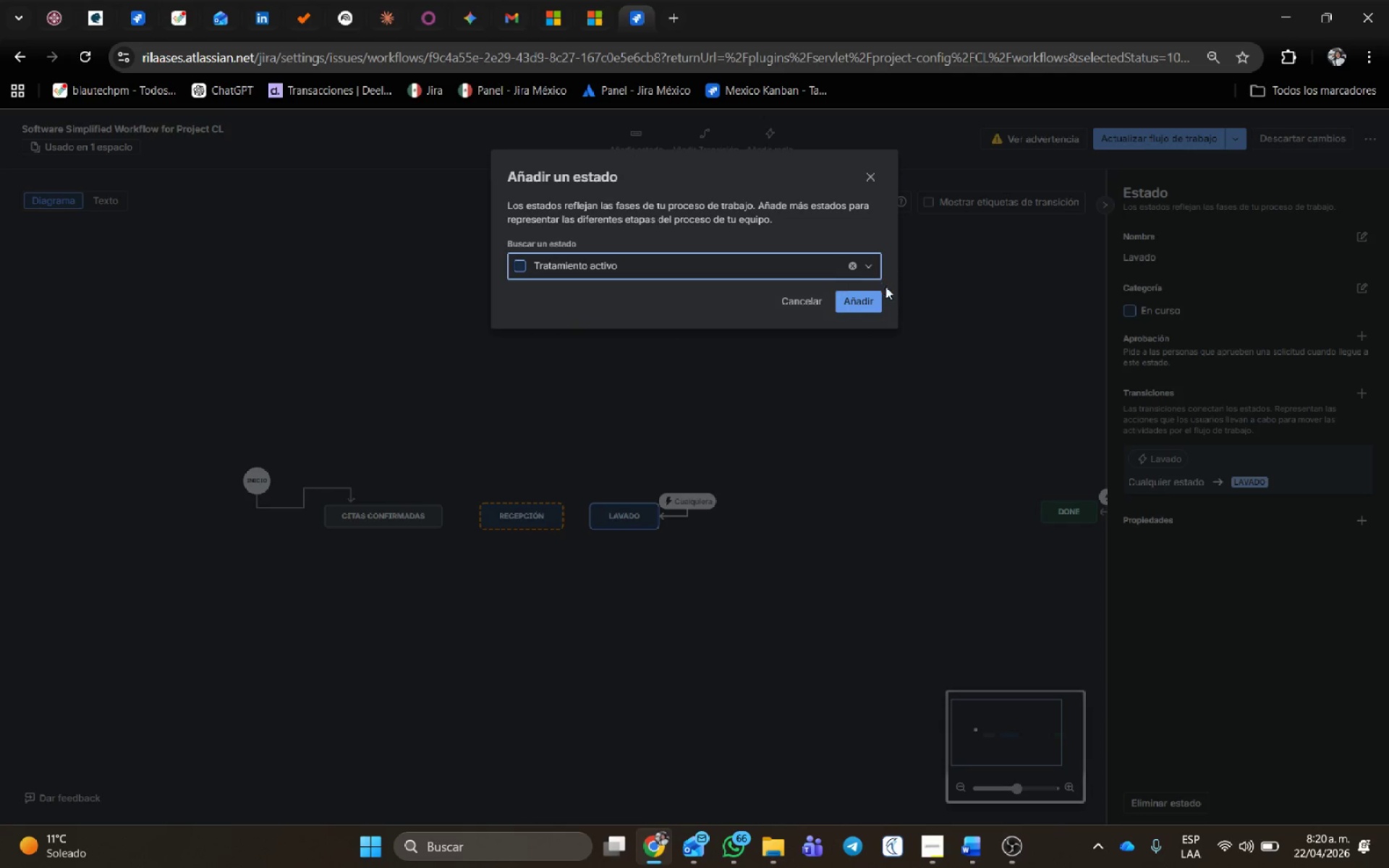 
left_click([874, 306])
 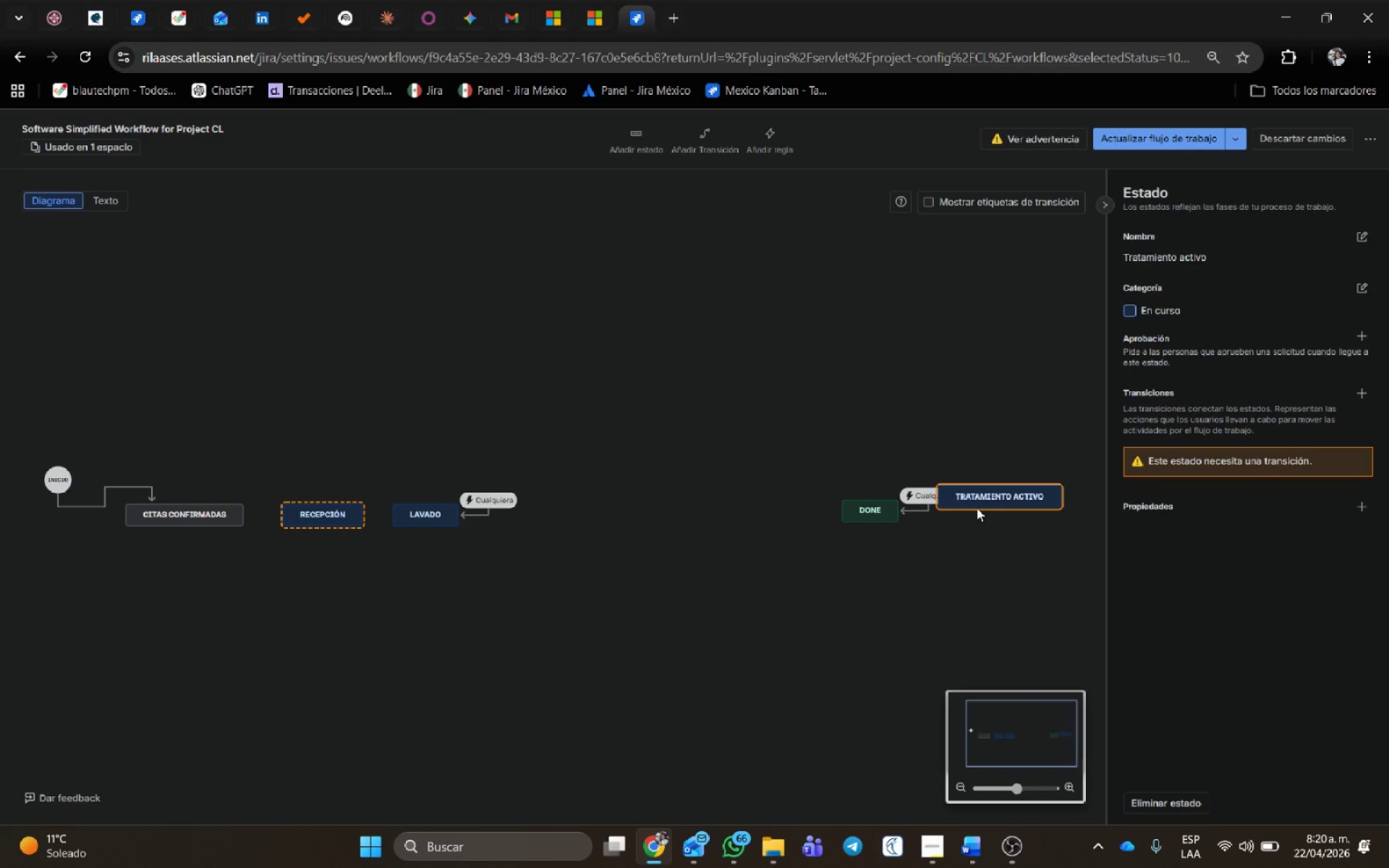 
left_click_drag(start_coordinate=[984, 493], to_coordinate=[596, 513])
 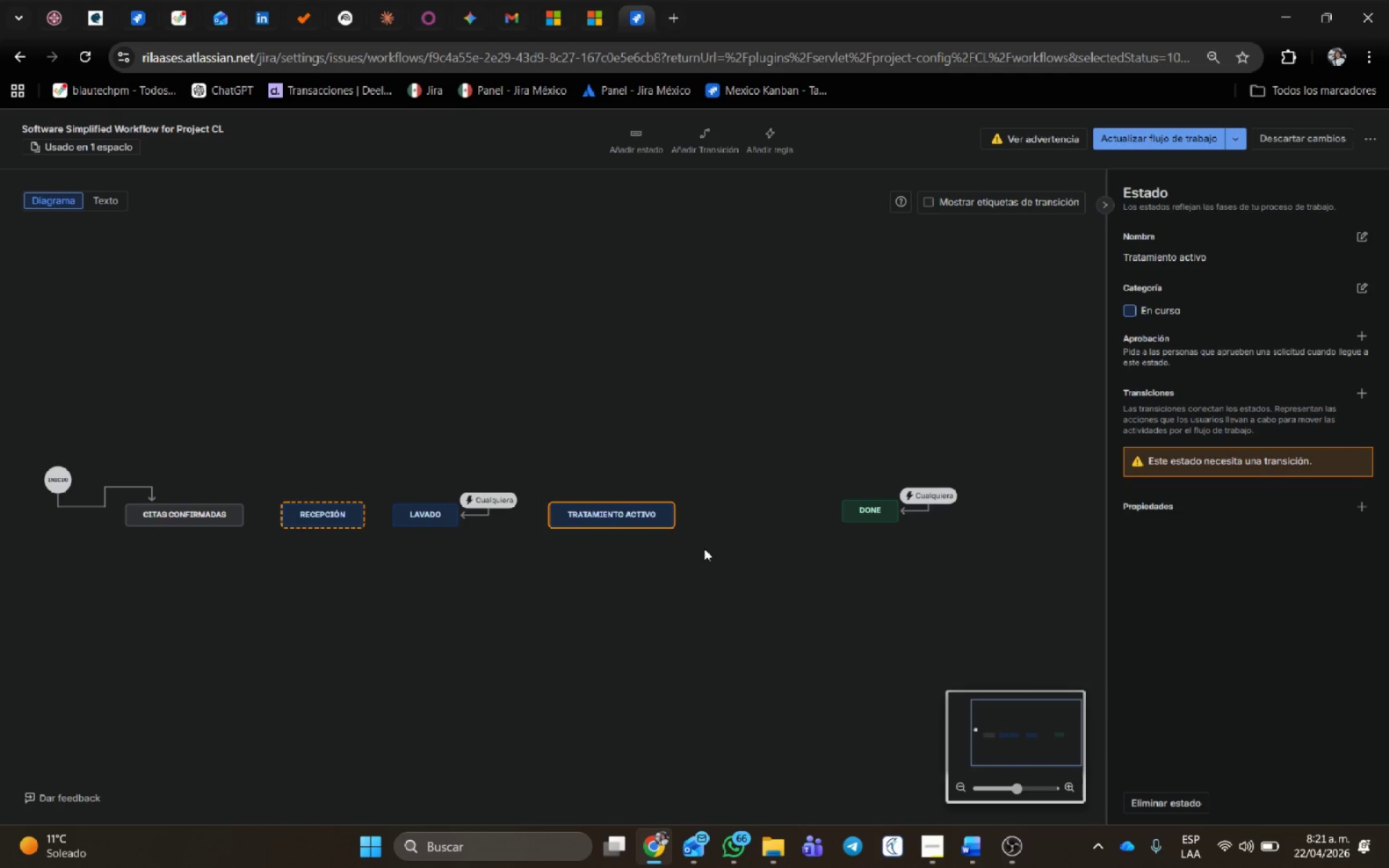 
wait(48.16)
 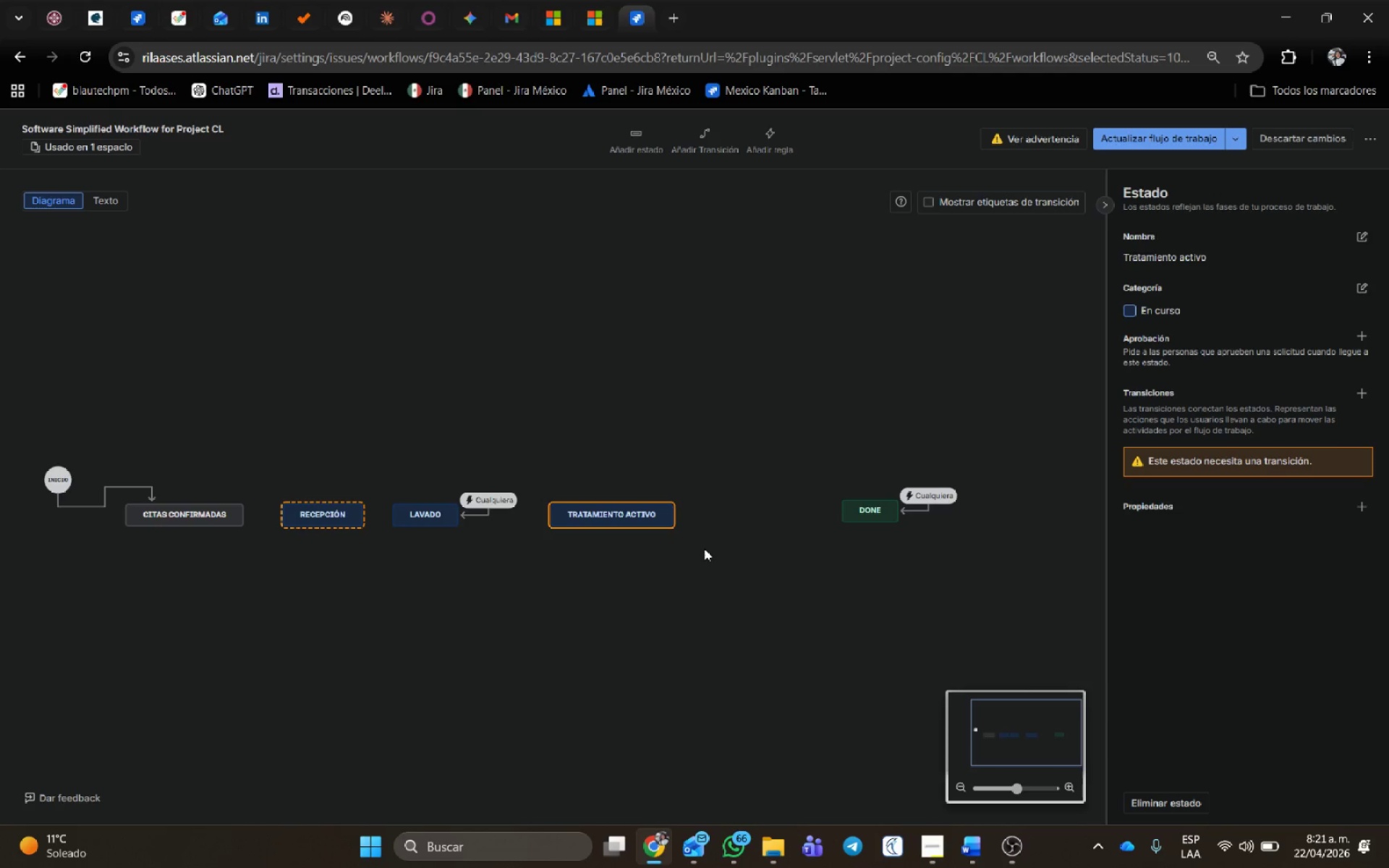 
left_click([645, 147])
 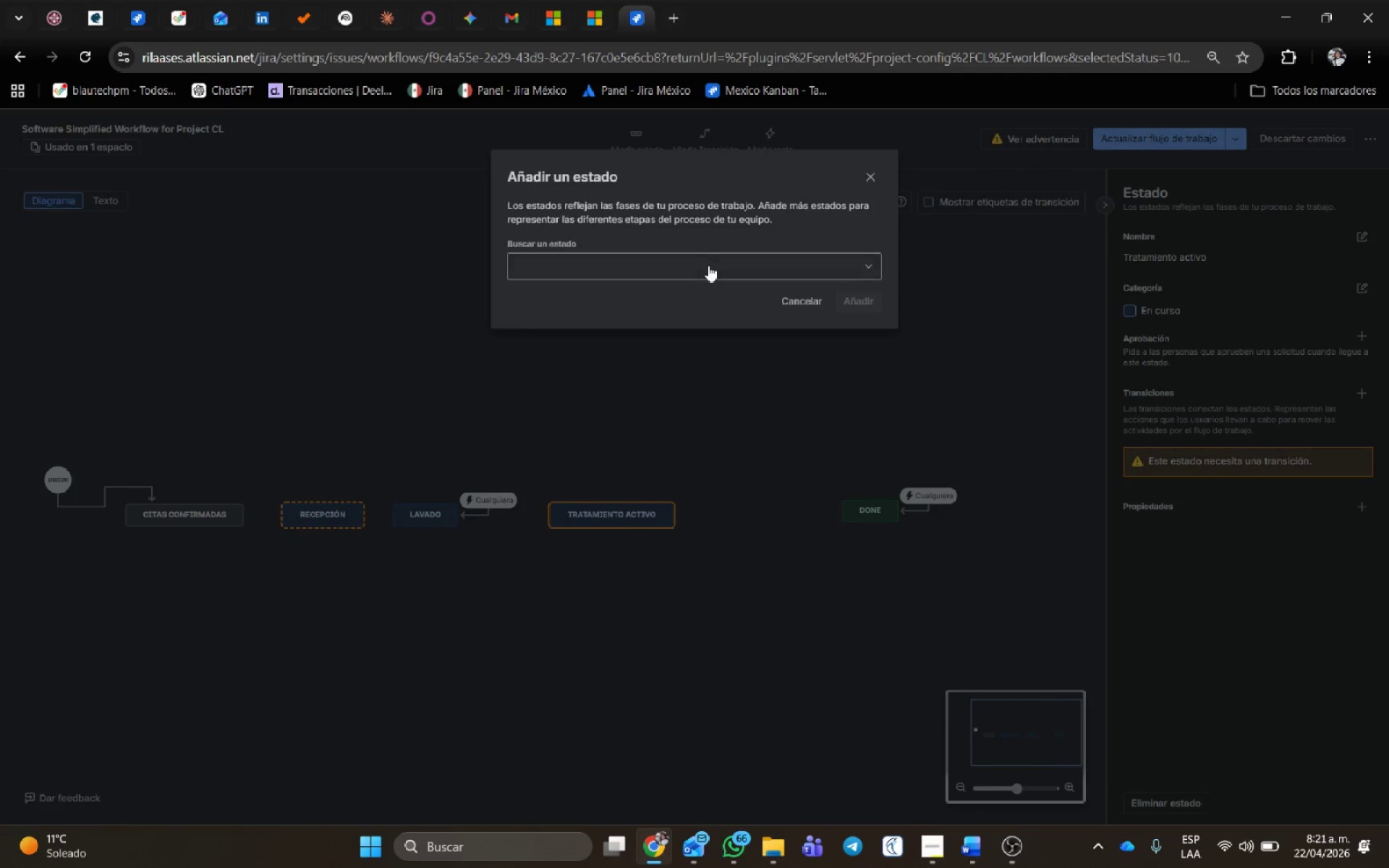 
type(est)
 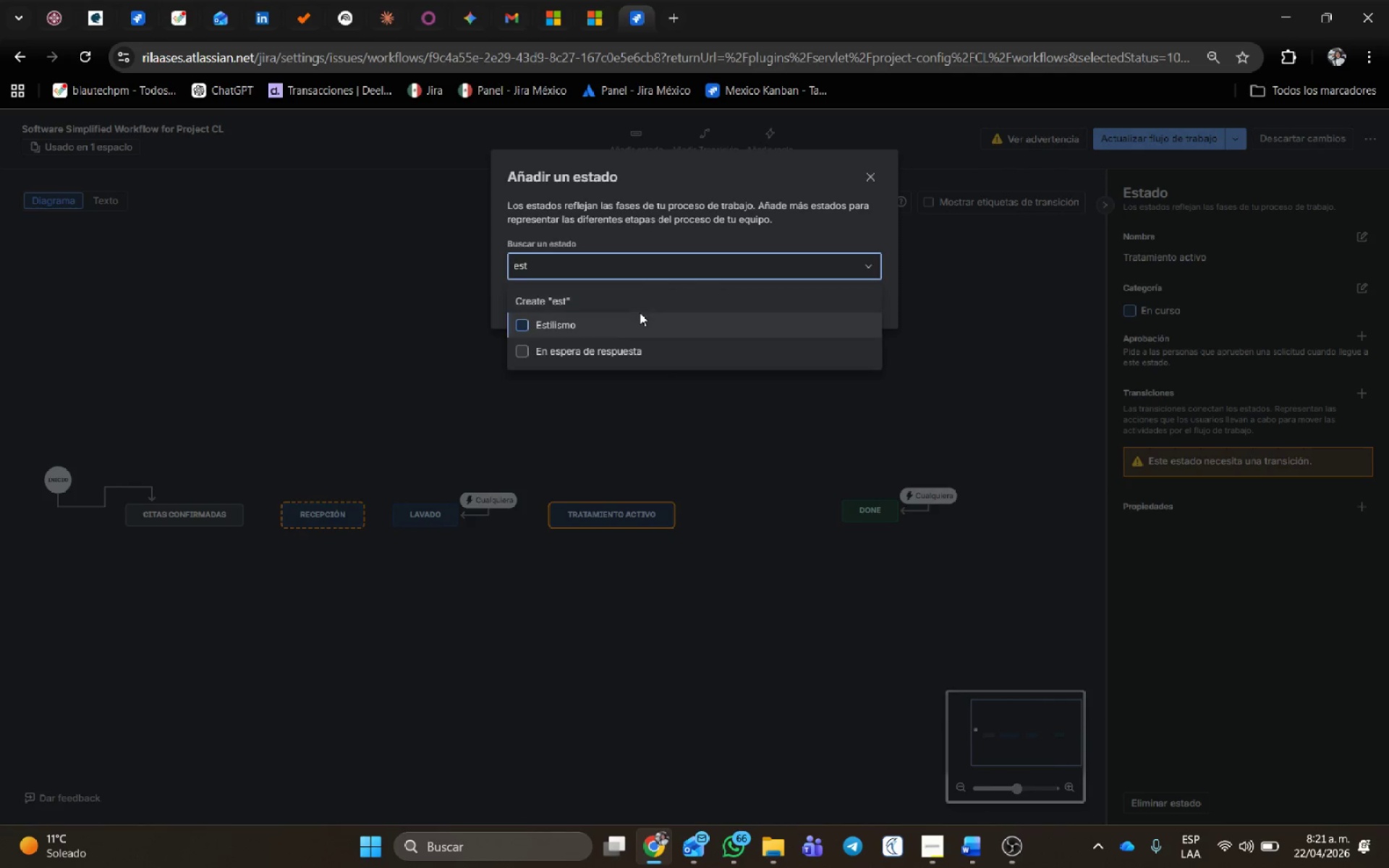 
left_click([636, 318])
 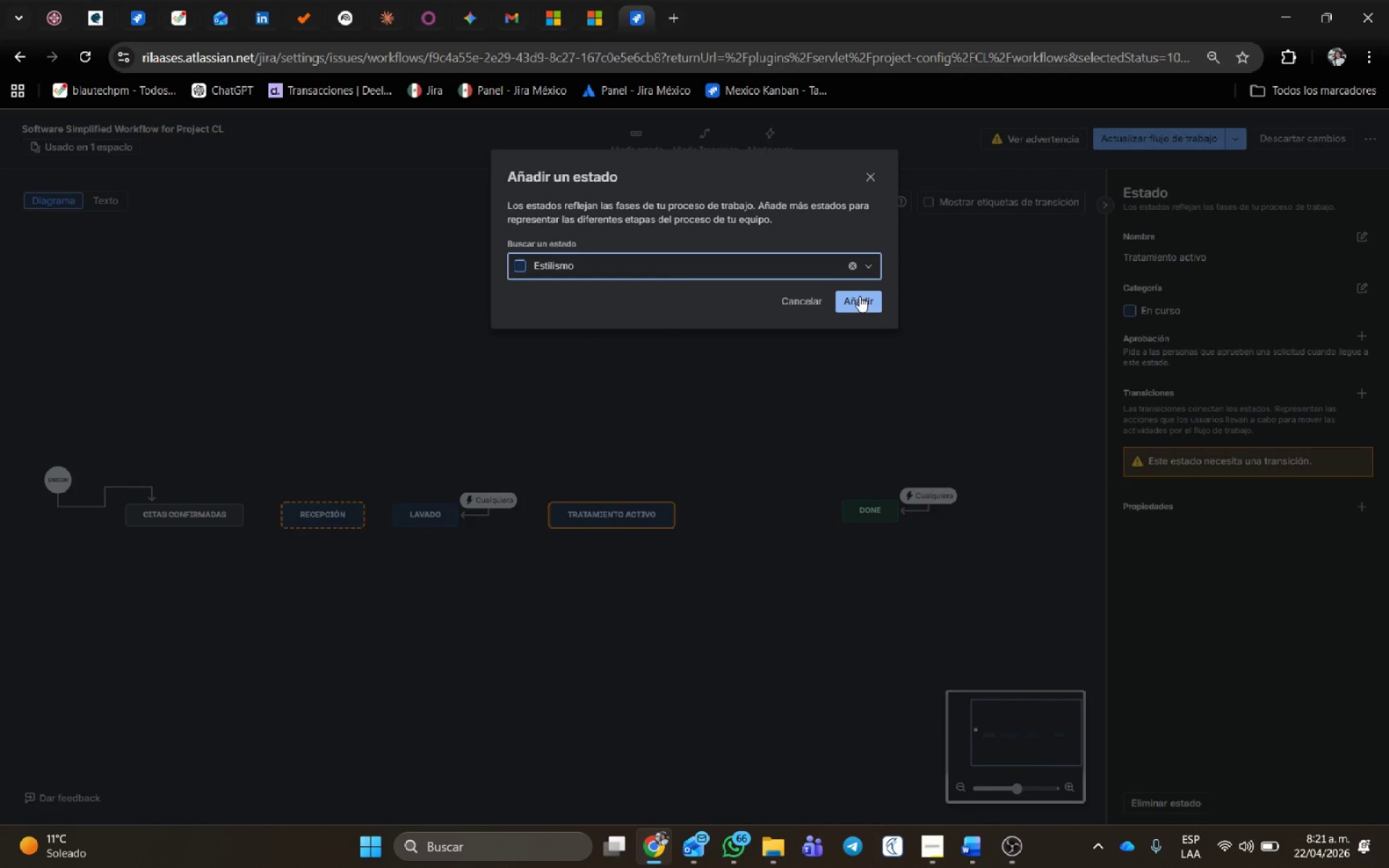 
left_click([859, 296])
 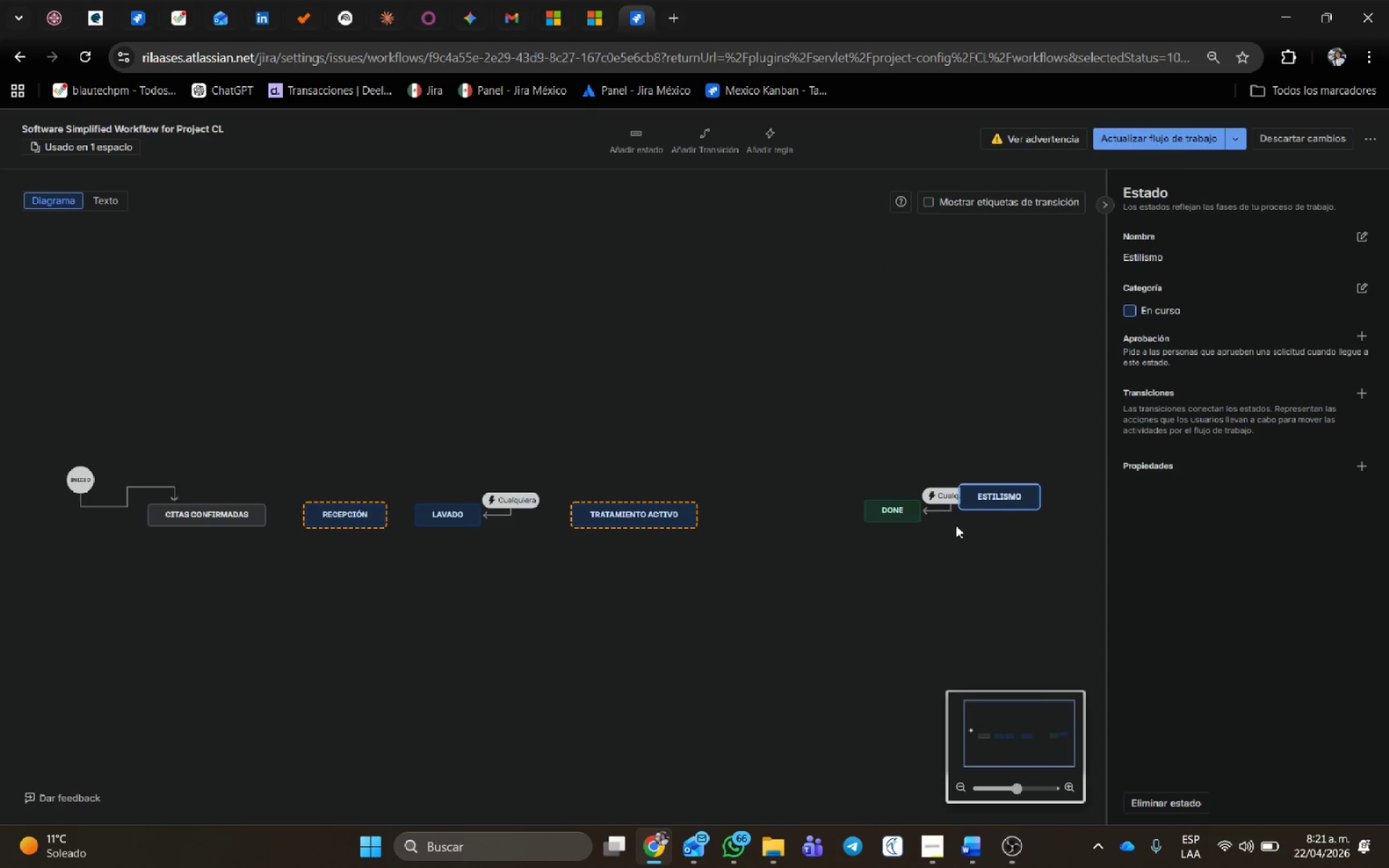 
left_click_drag(start_coordinate=[998, 499], to_coordinate=[761, 519])
 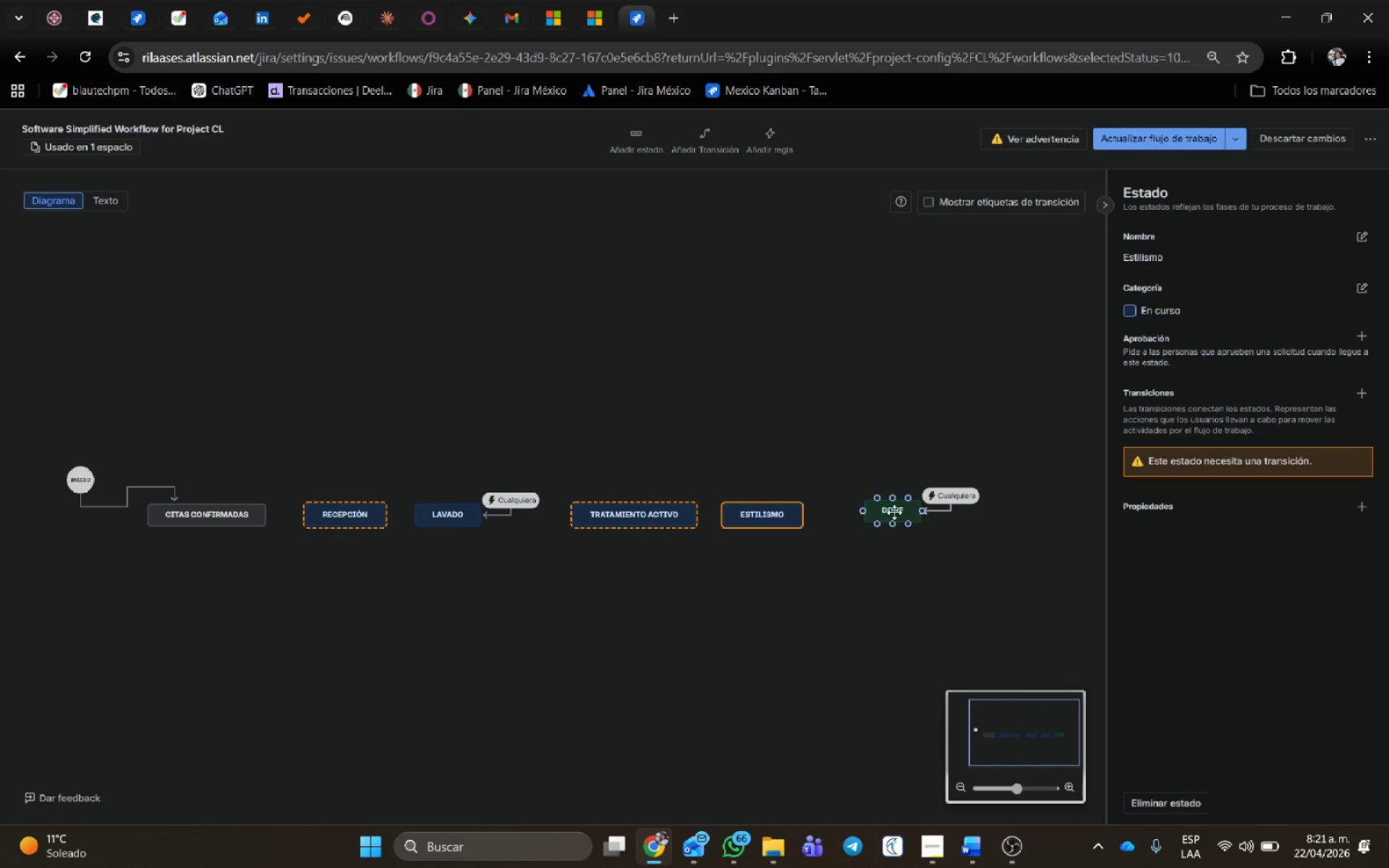 
left_click_drag(start_coordinate=[894, 512], to_coordinate=[979, 517])
 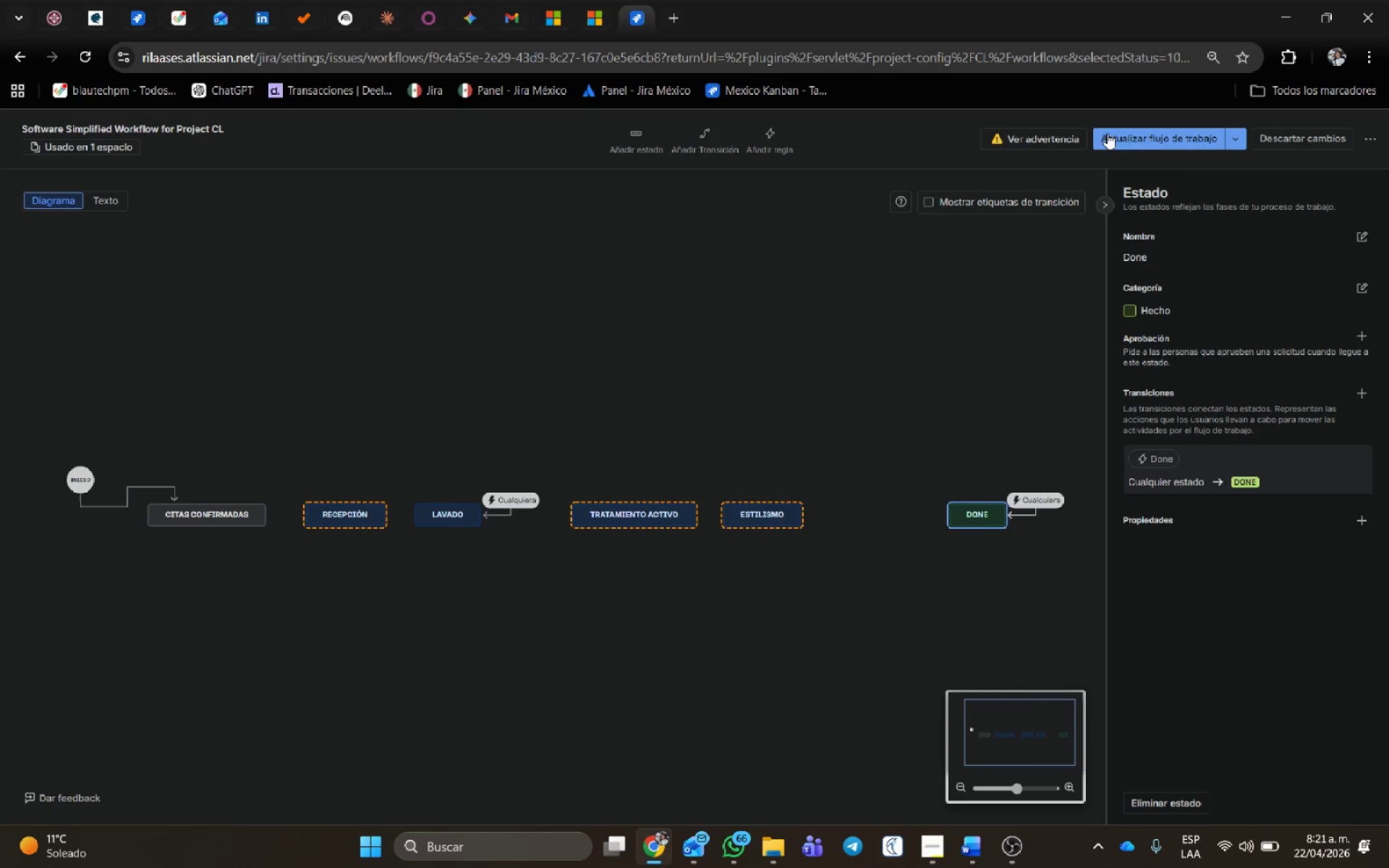 
left_click([657, 127])
 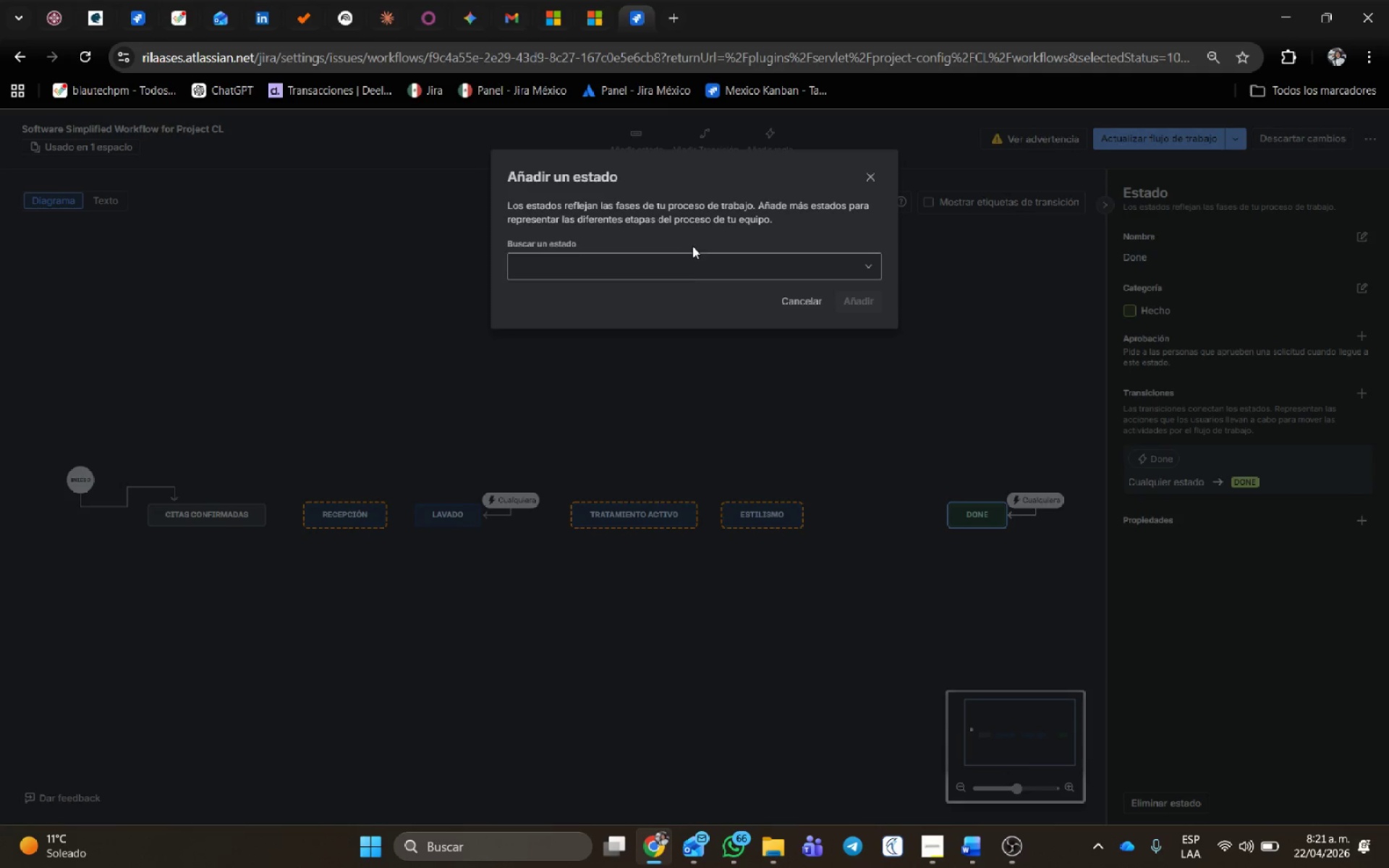 
left_click([678, 264])
 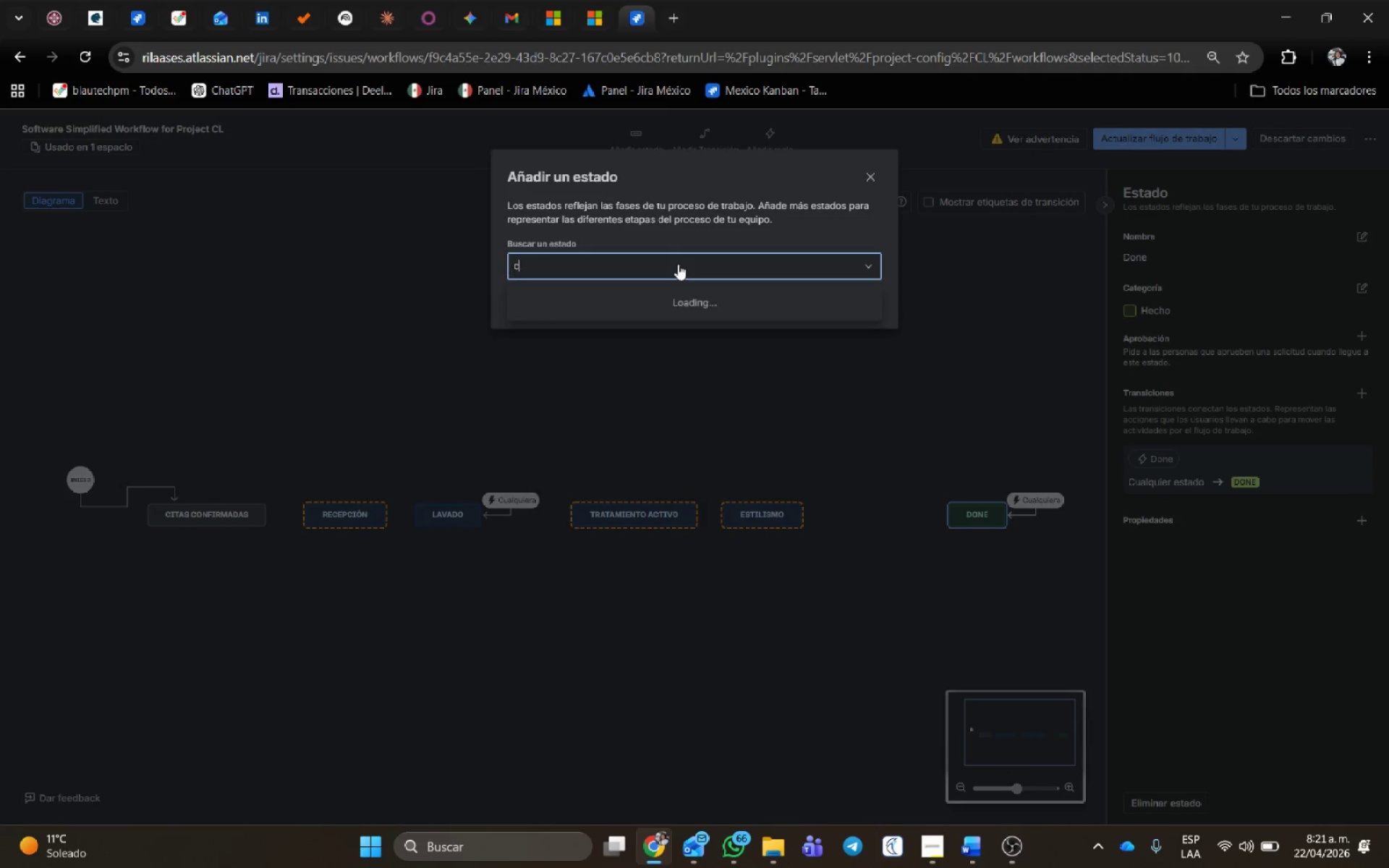 
type(con)
 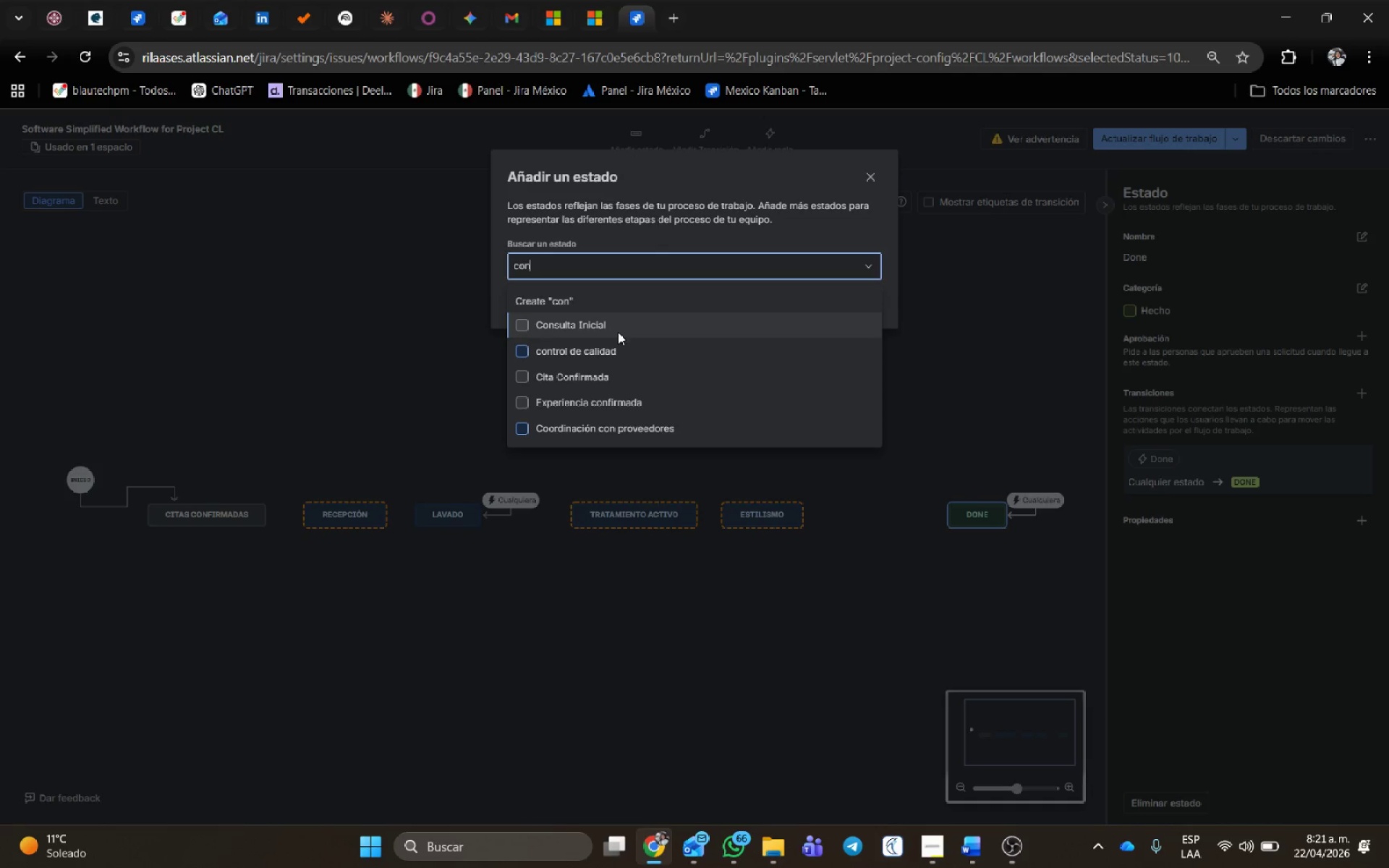 
left_click([619, 352])
 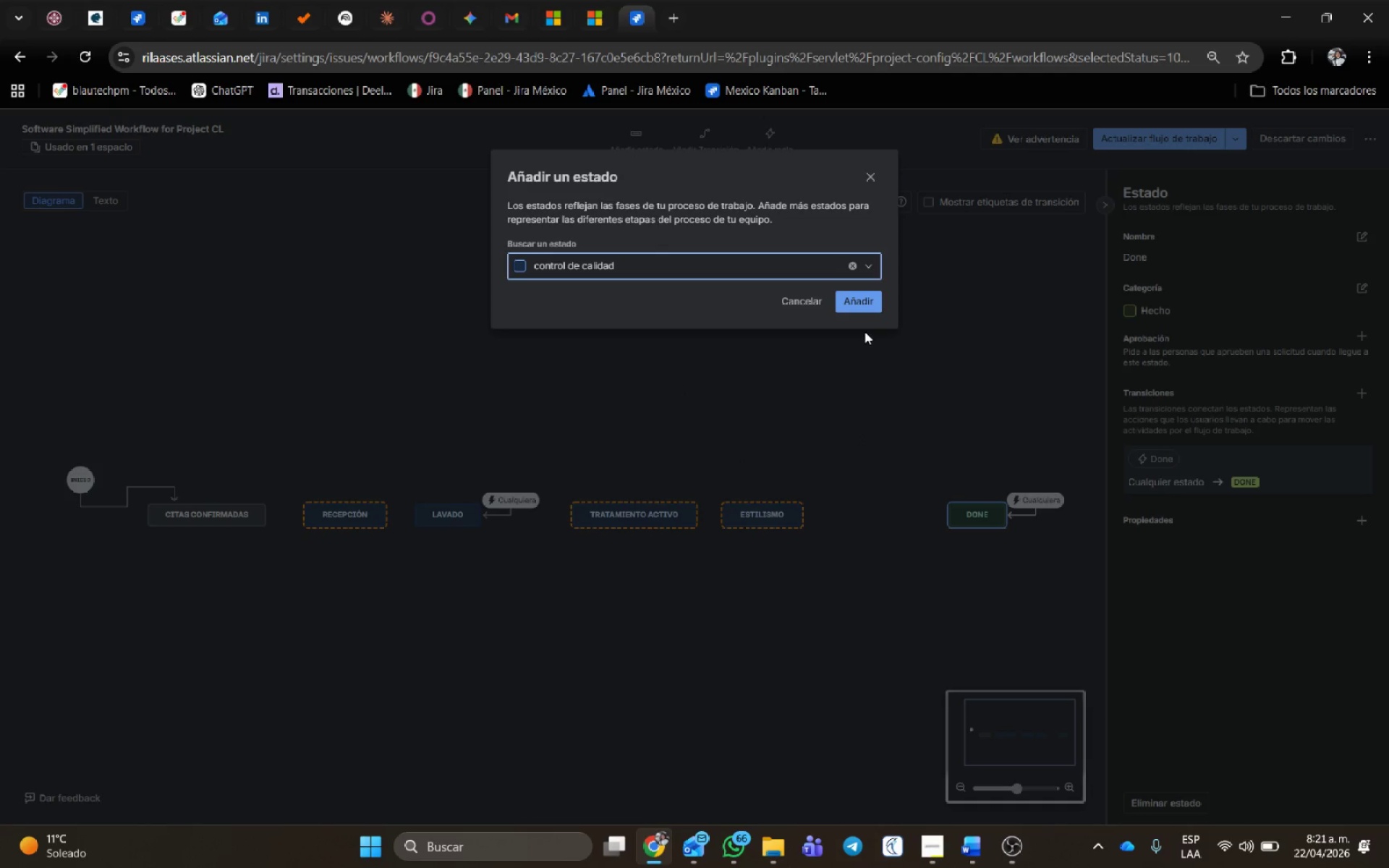 
left_click([869, 307])
 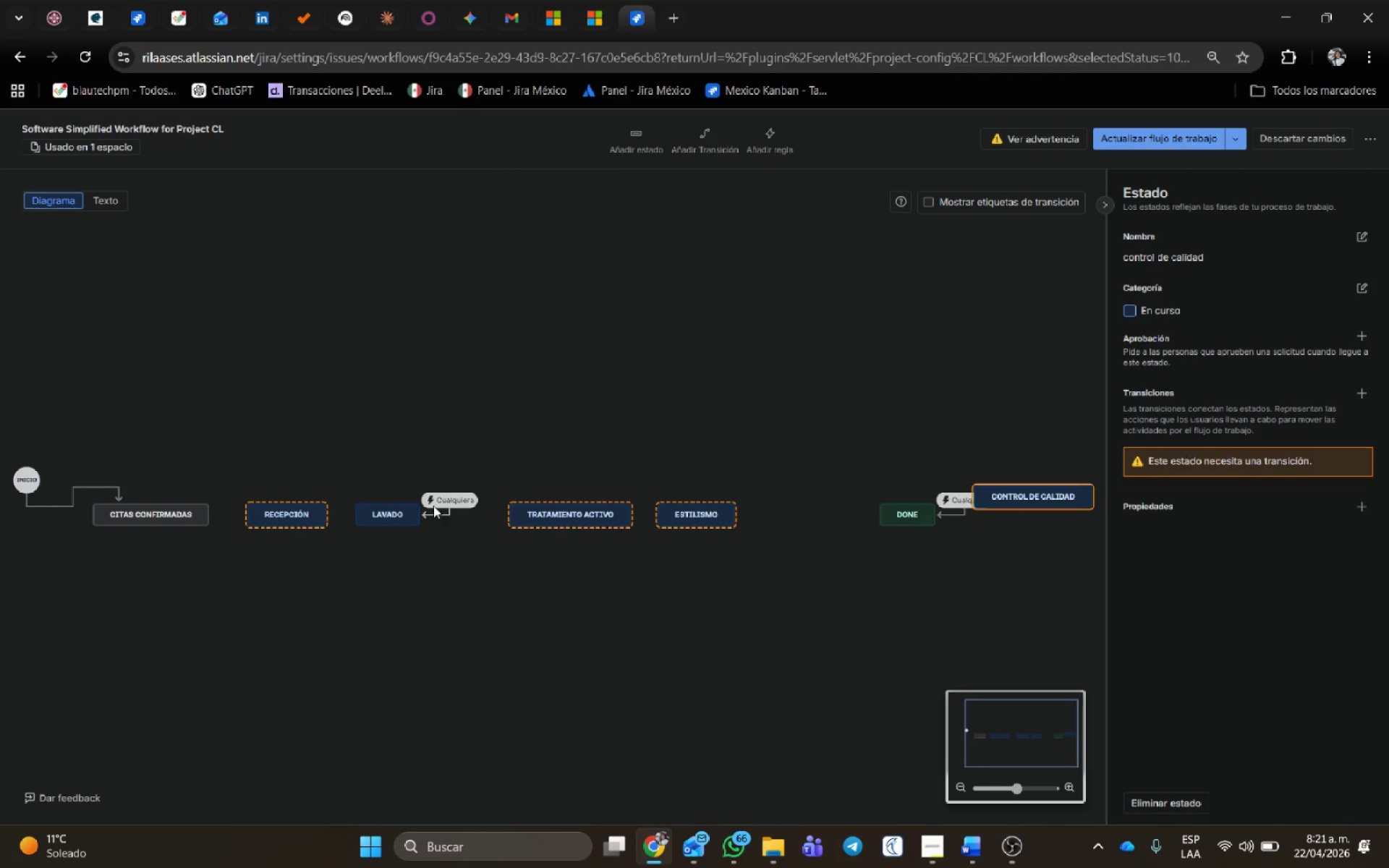 
left_click([444, 498])
 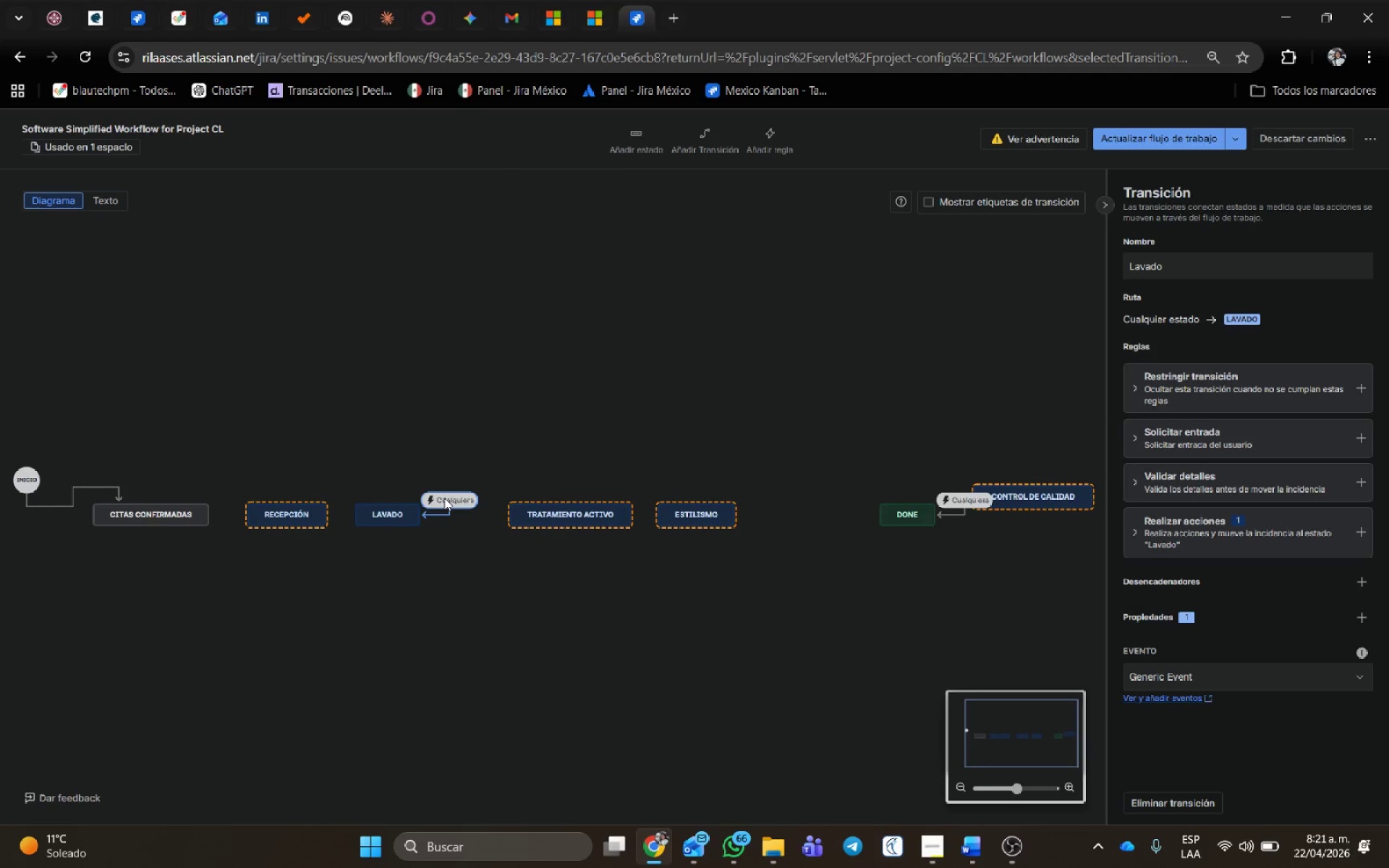 
key(Delete)
 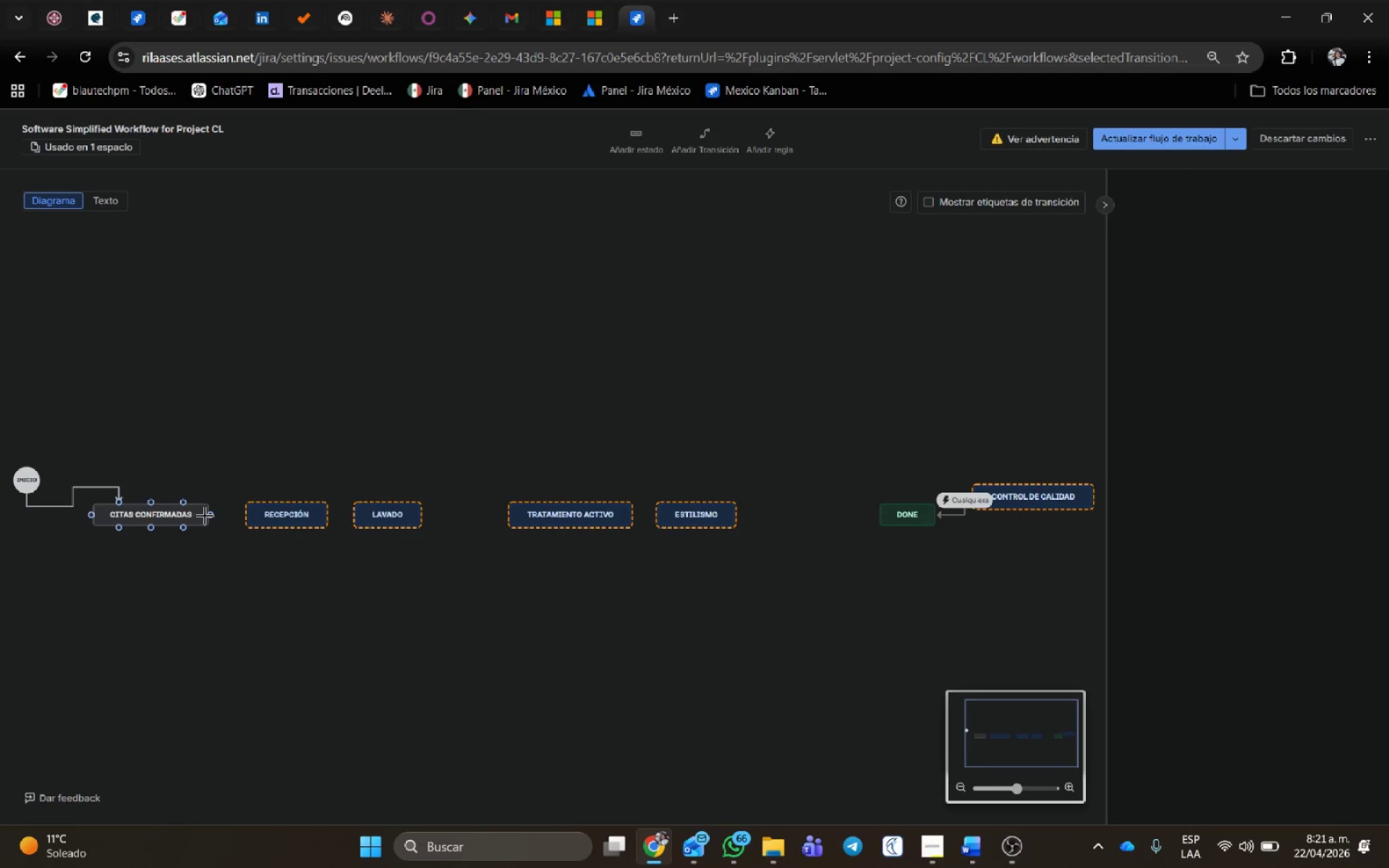 
left_click_drag(start_coordinate=[211, 514], to_coordinate=[246, 514])
 